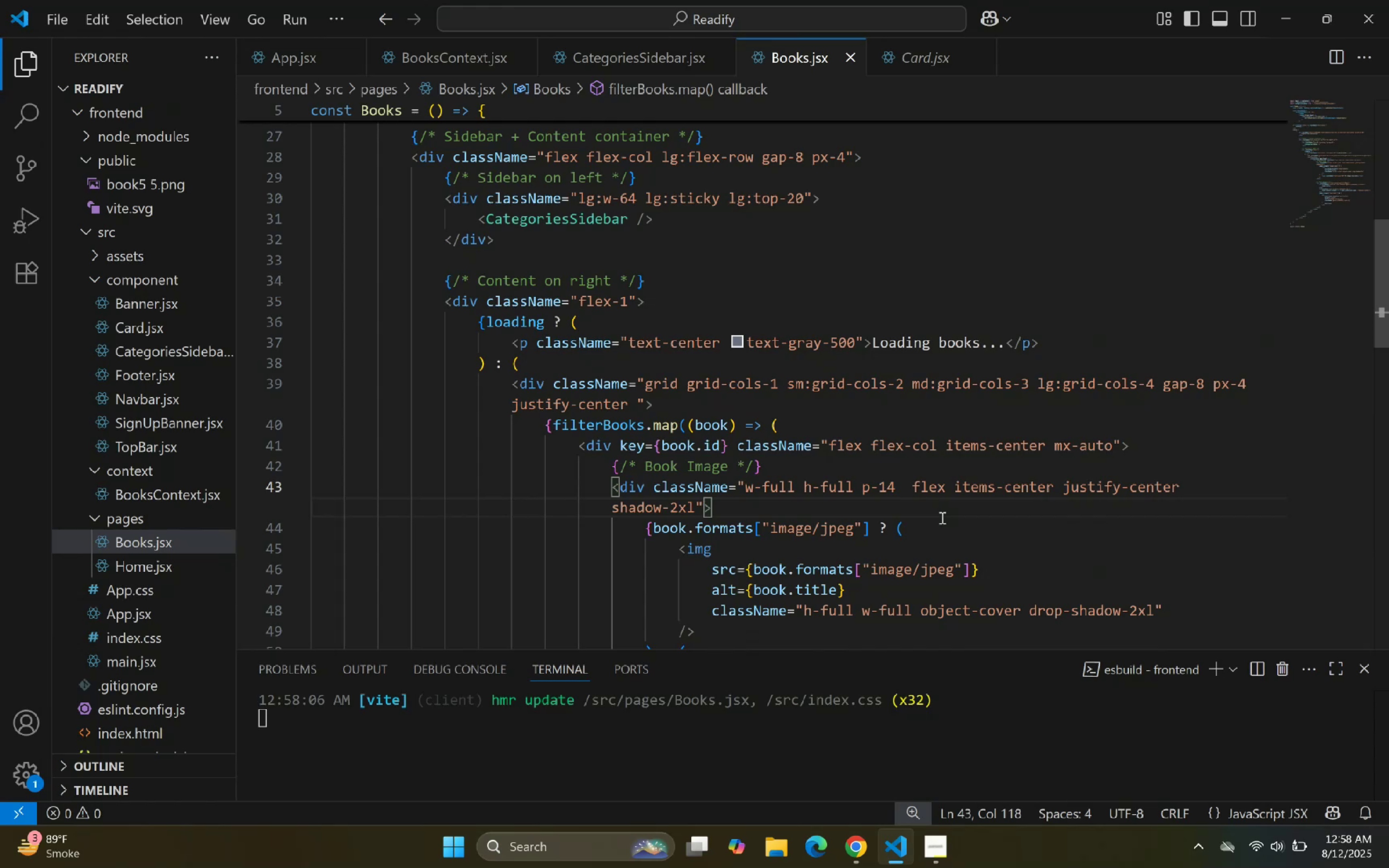 
scroll: coordinate [929, 504], scroll_direction: down, amount: 1.0
 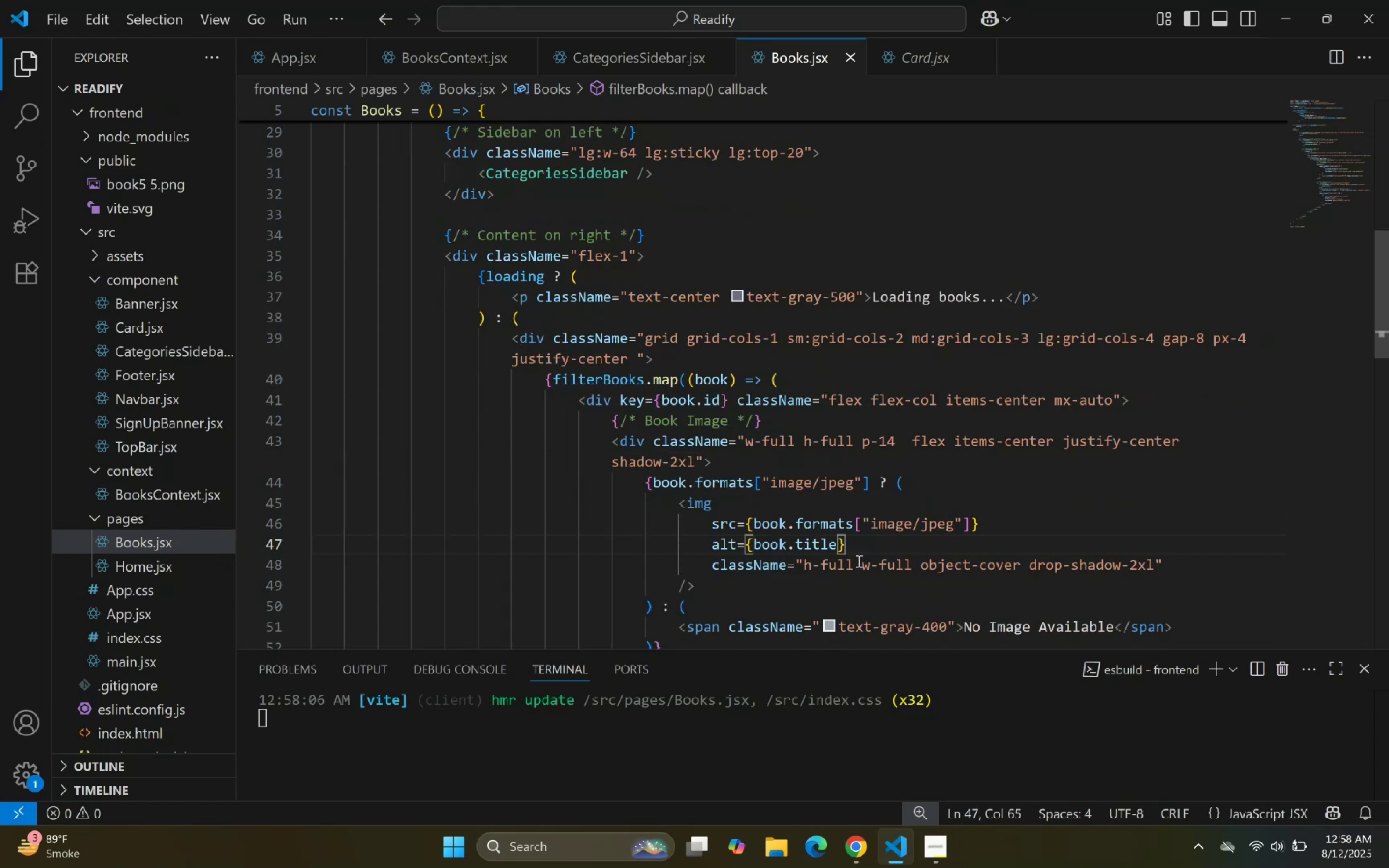 
wait(6.57)
 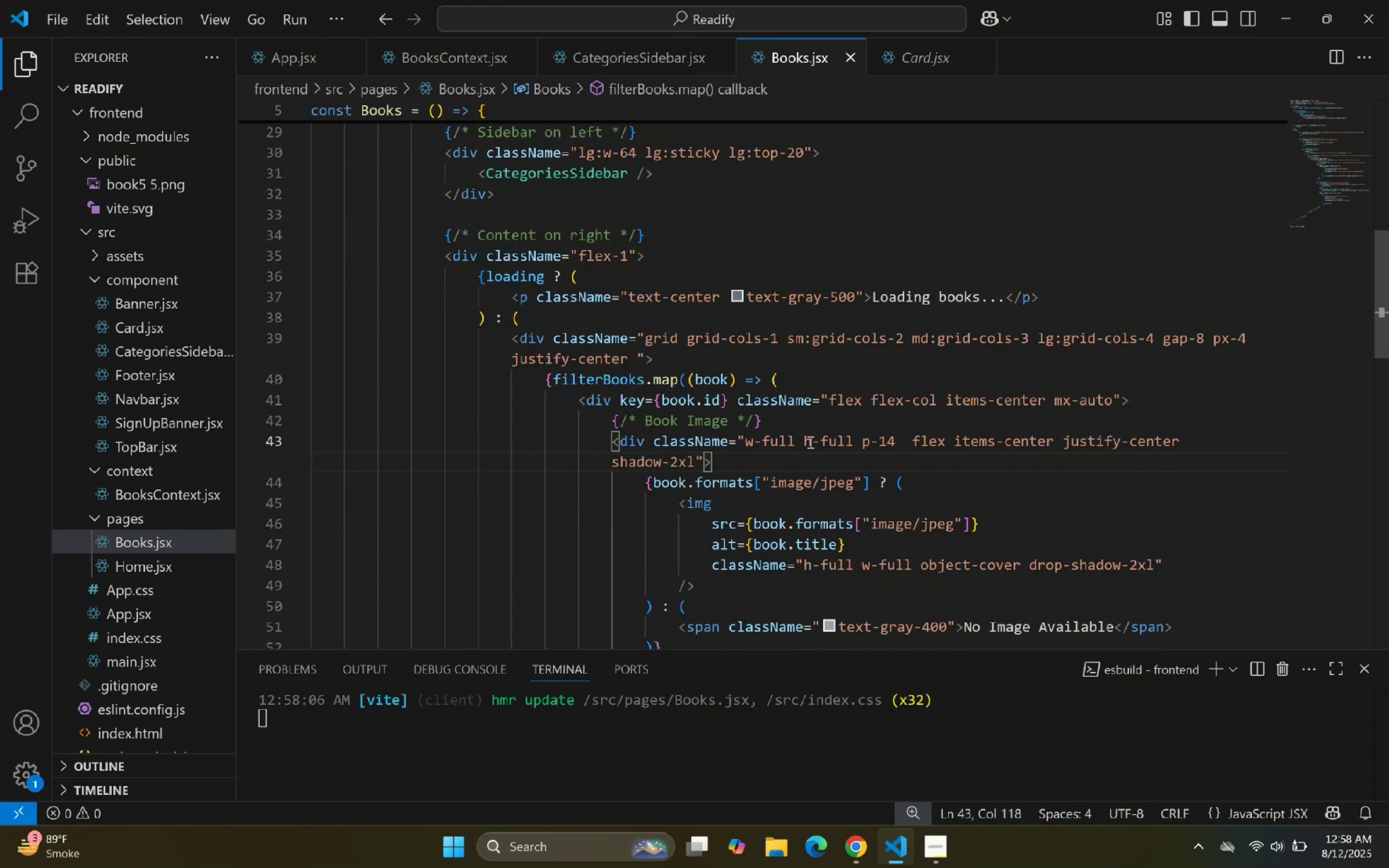 
left_click([851, 566])
 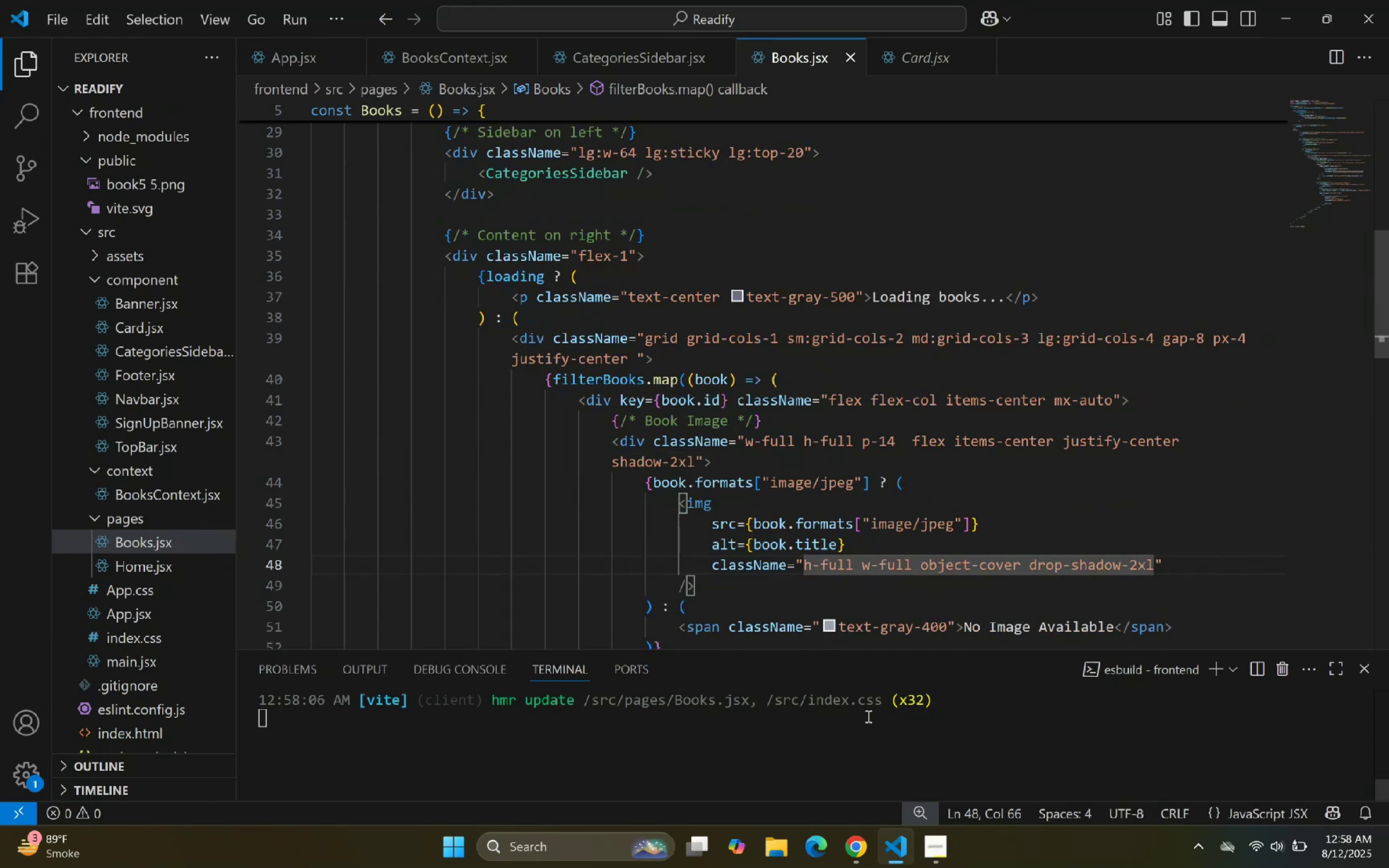 
left_click([894, 844])
 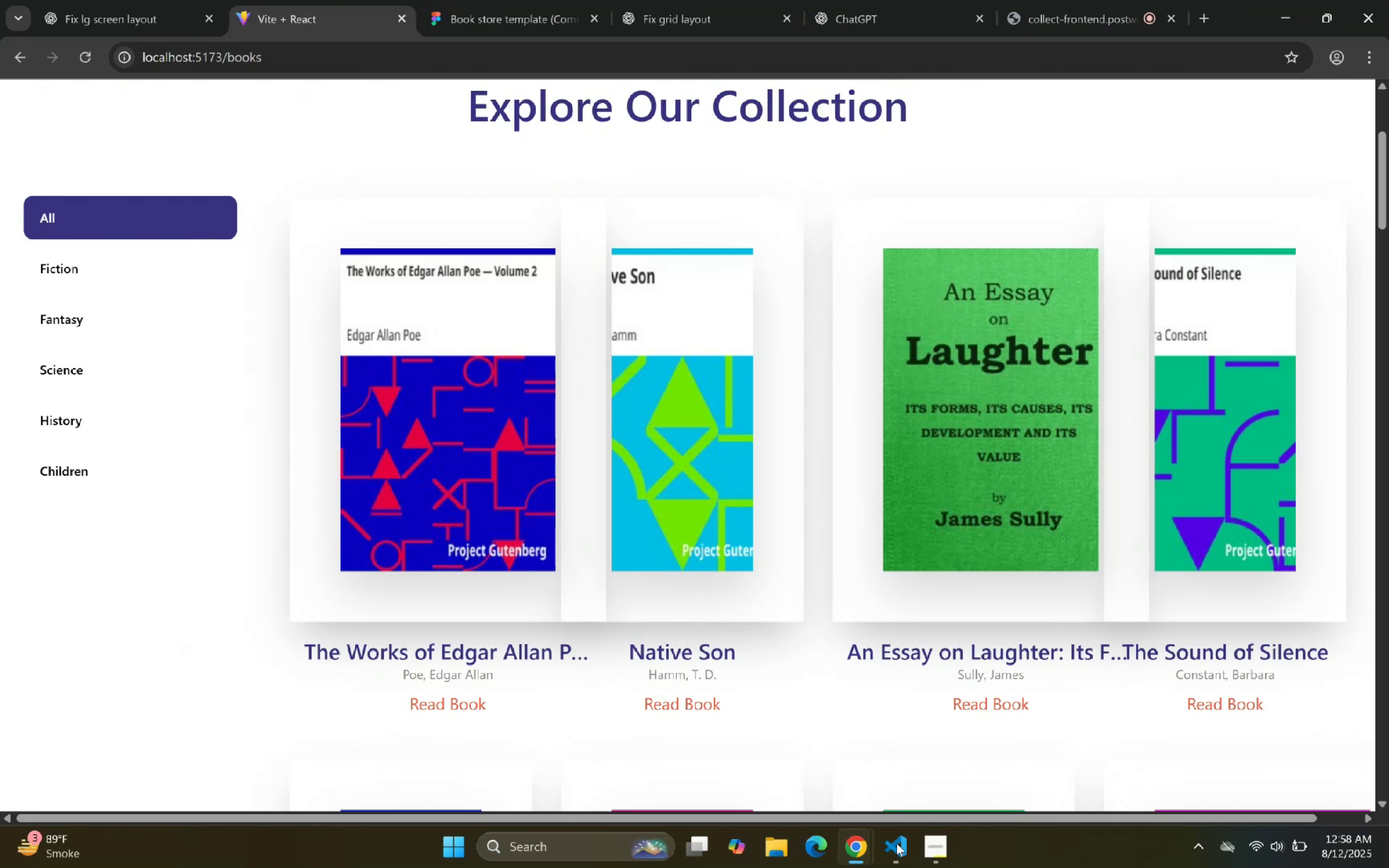 
left_click([896, 843])
 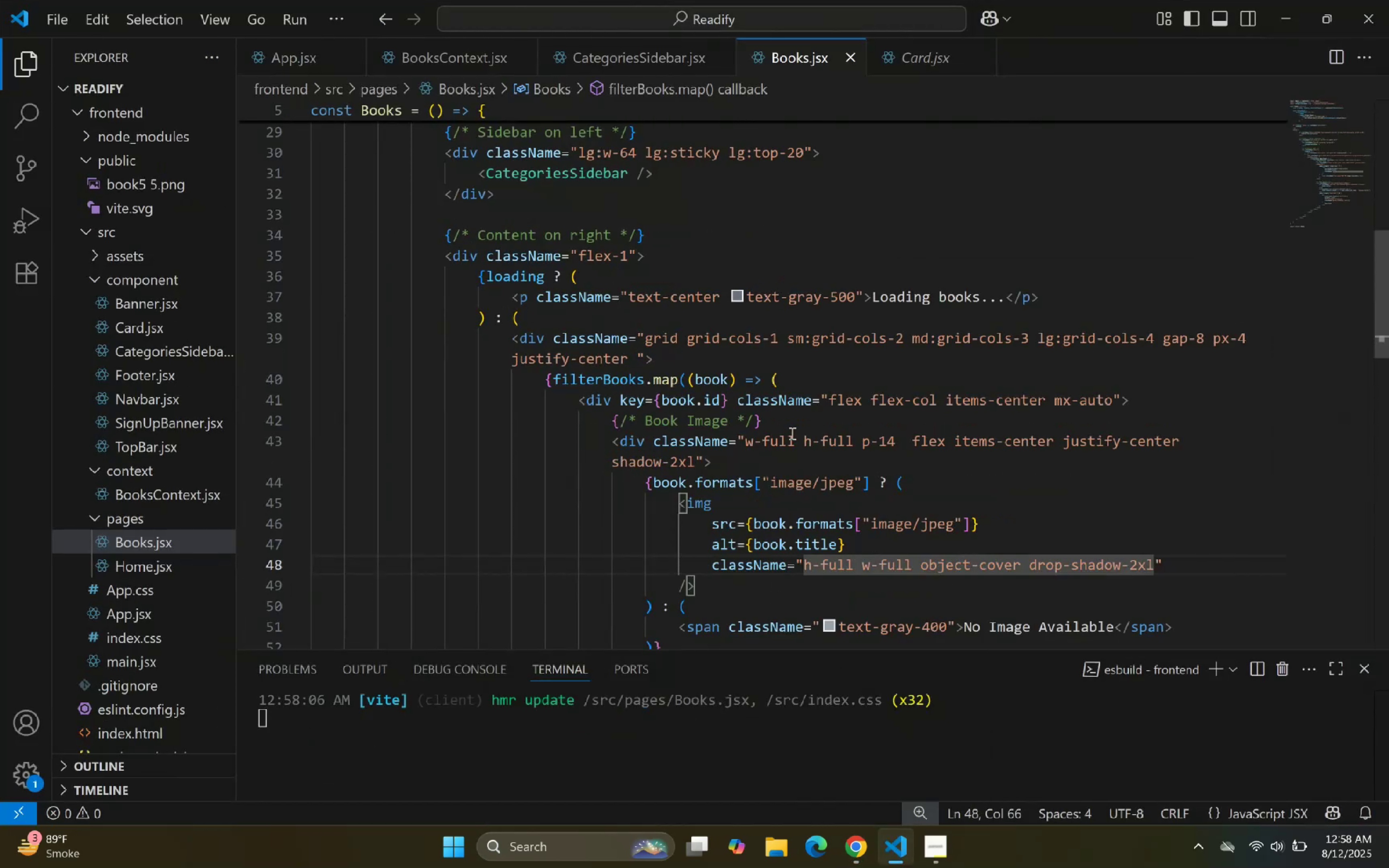 
key(Backspace)
 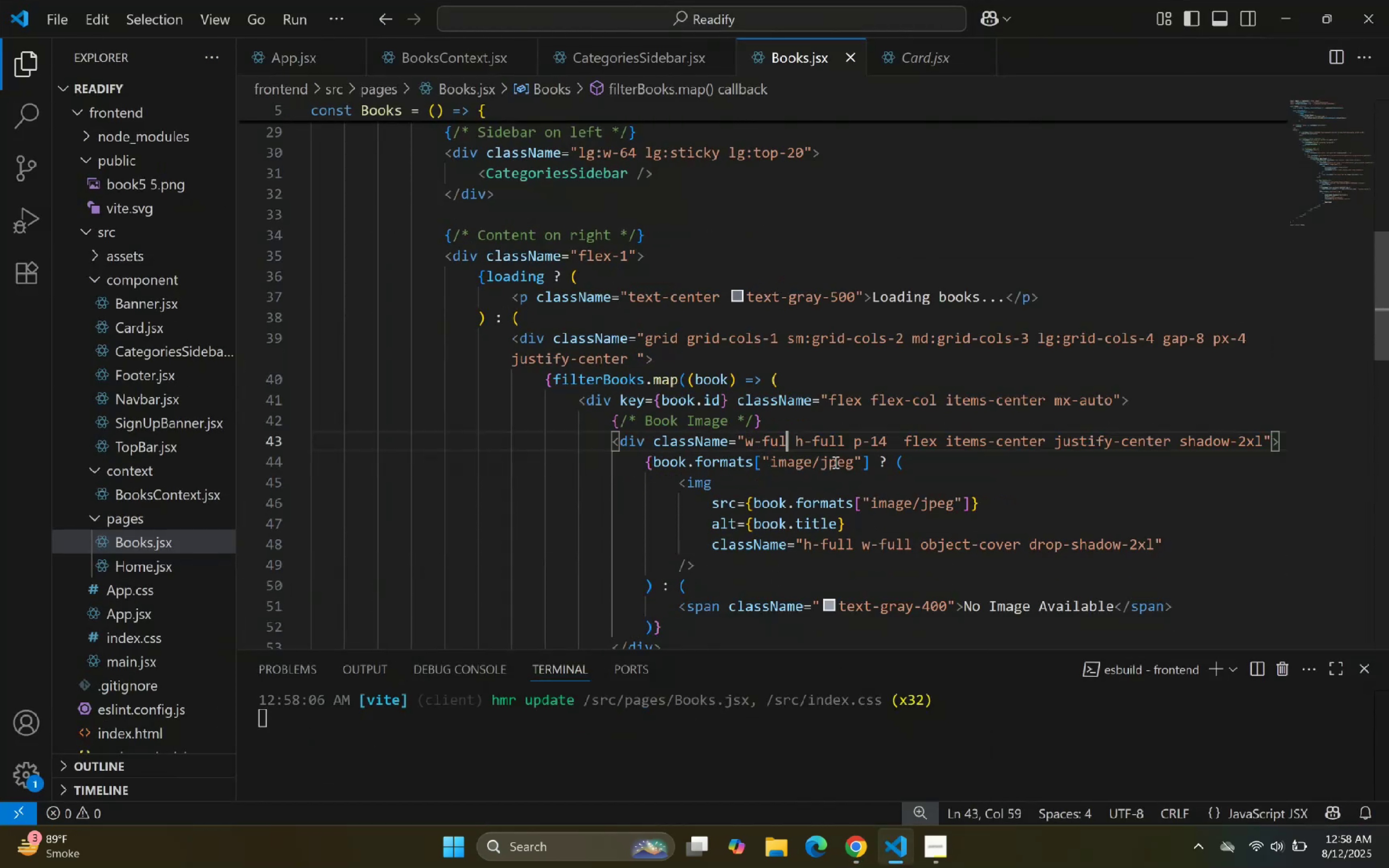 
key(Backspace)
 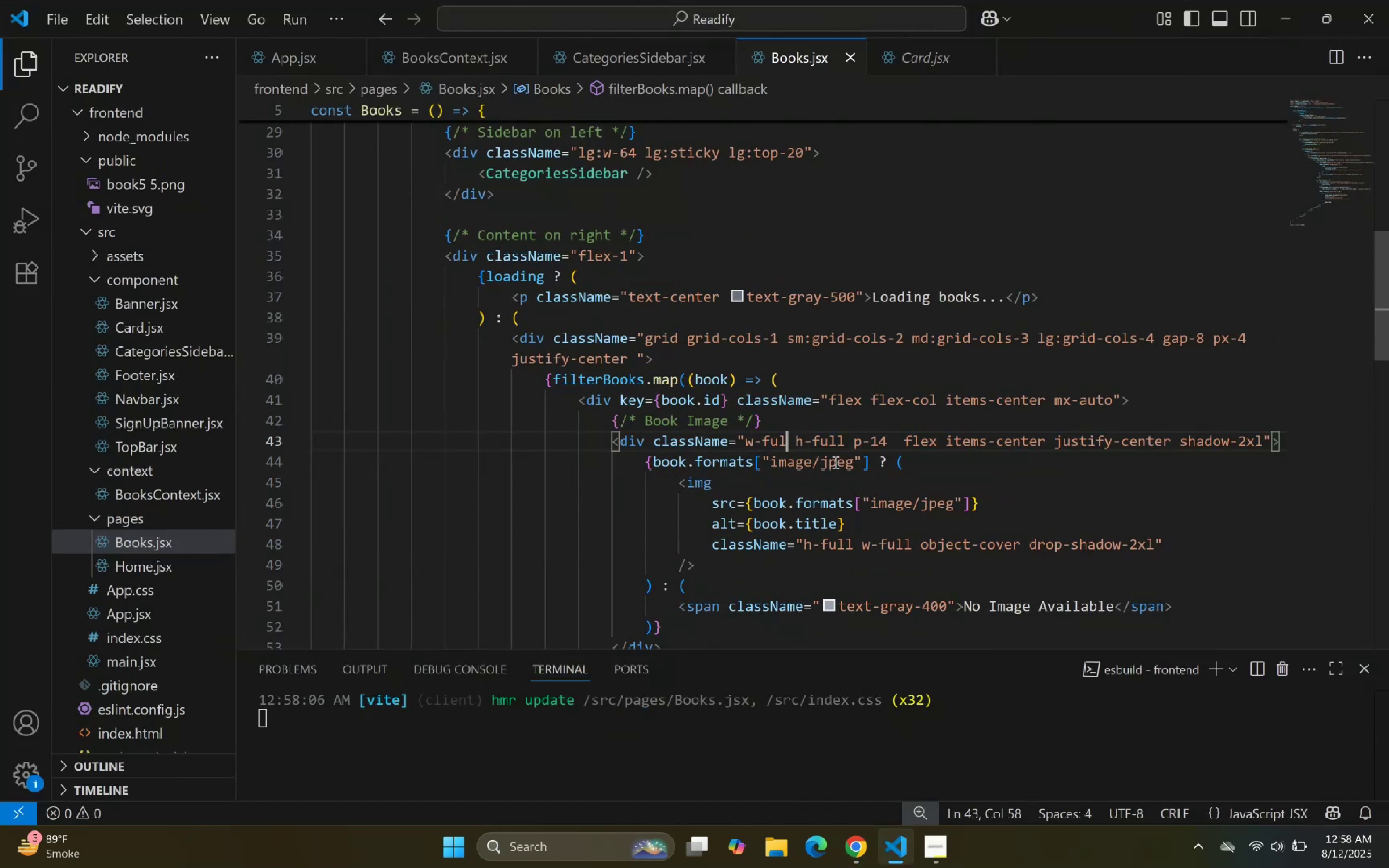 
key(Backspace)
 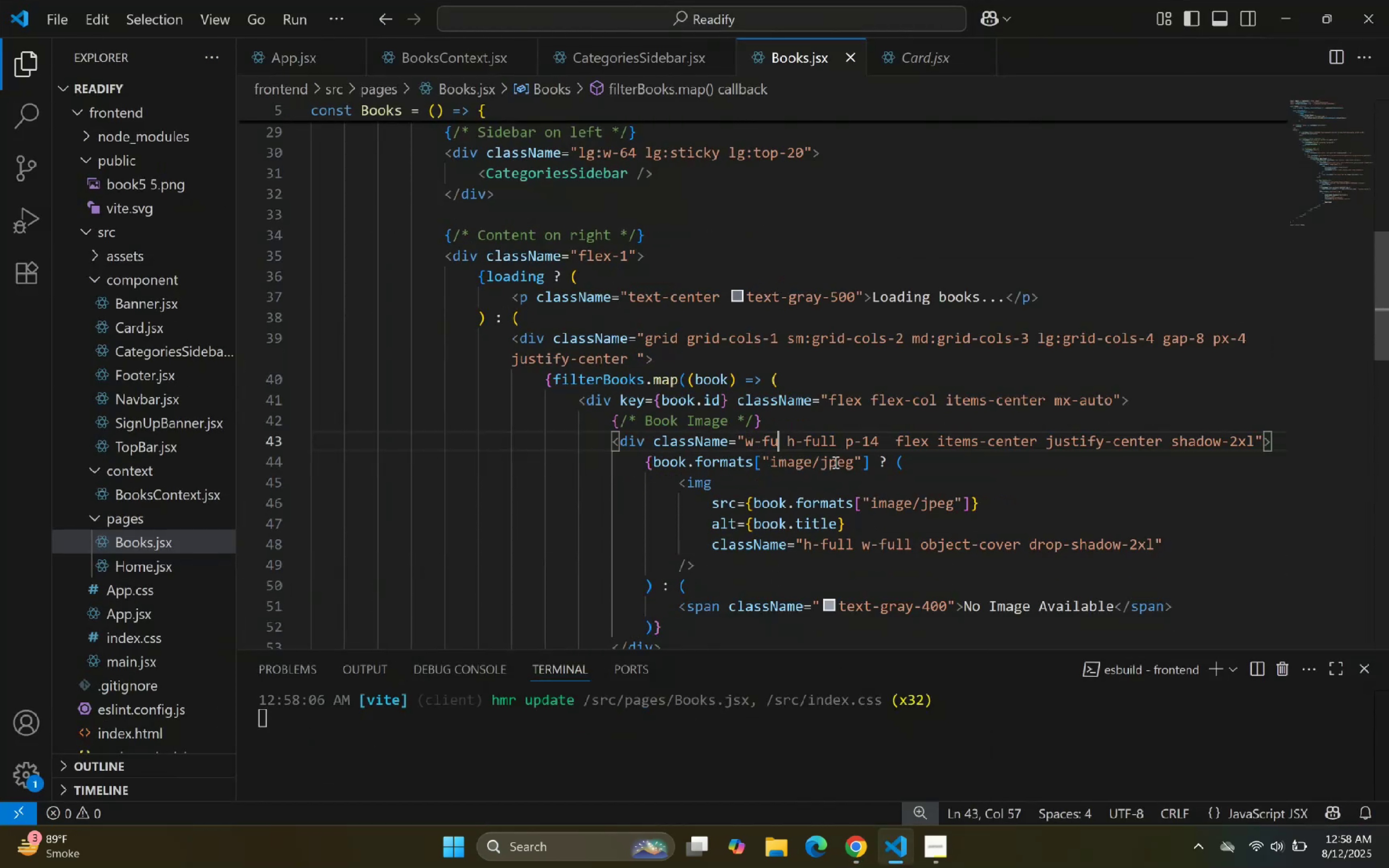 
key(Backspace)
 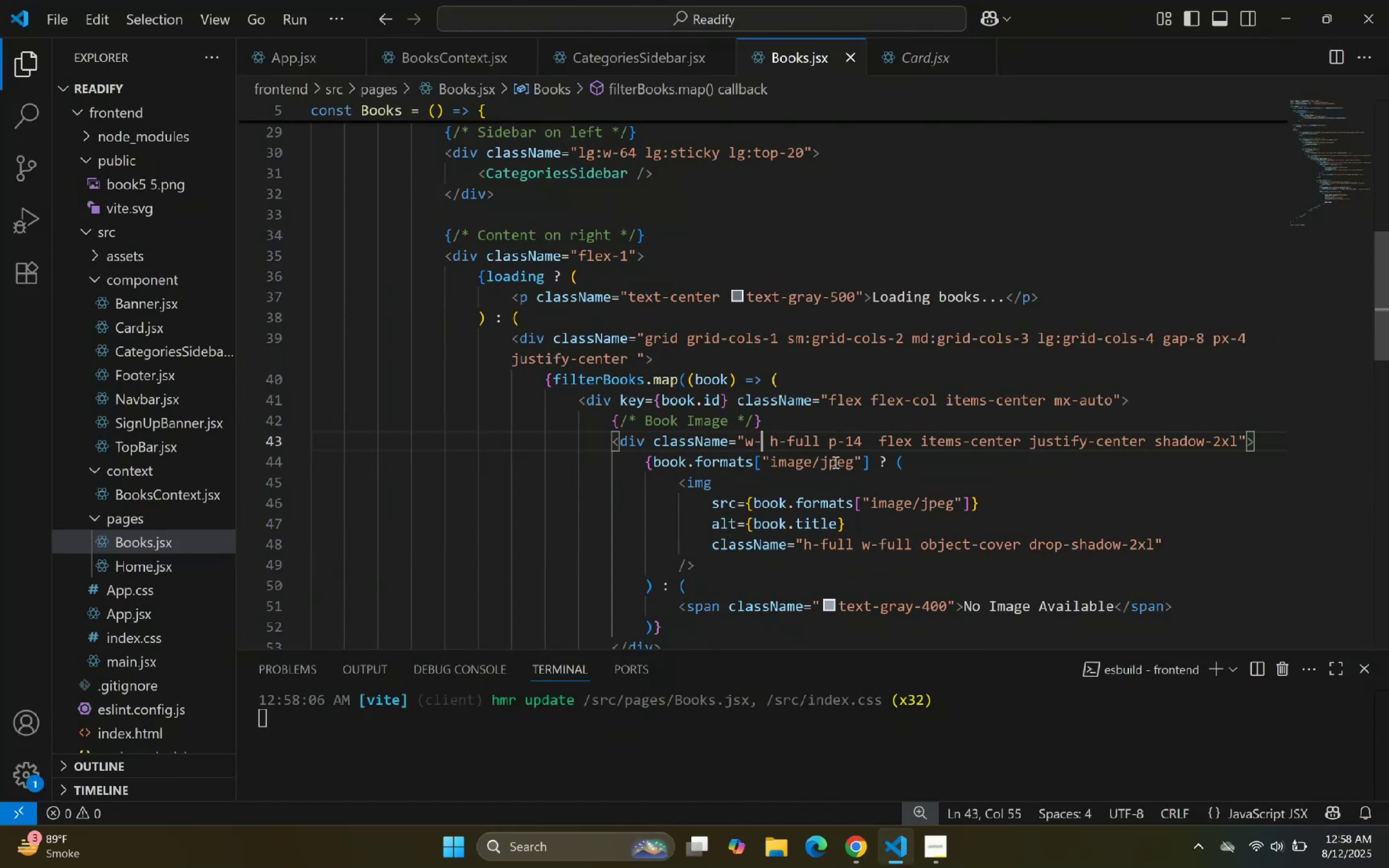 
key(BracketLeft)
 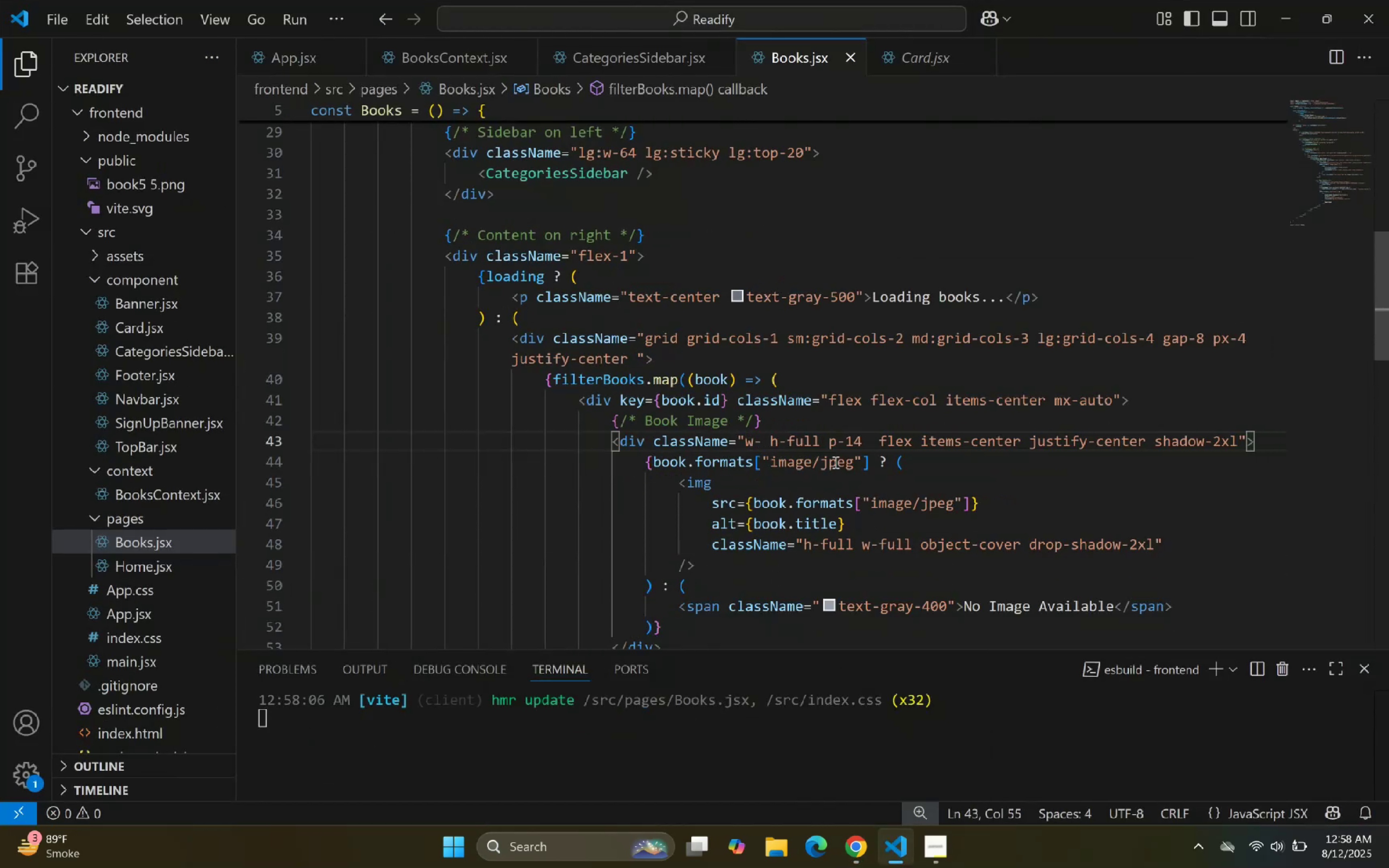 
key(BracketRight)
 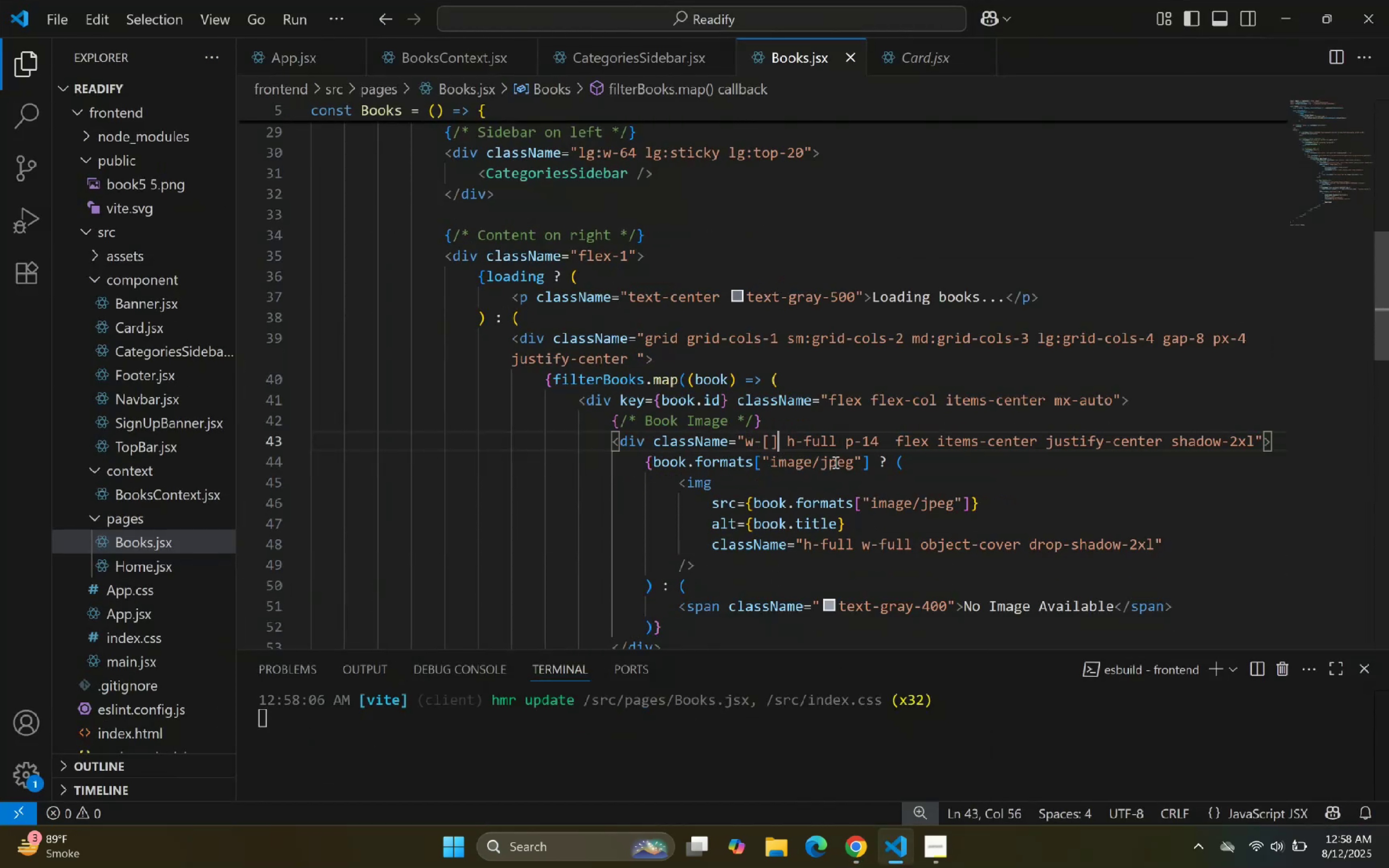 
key(ArrowLeft)
 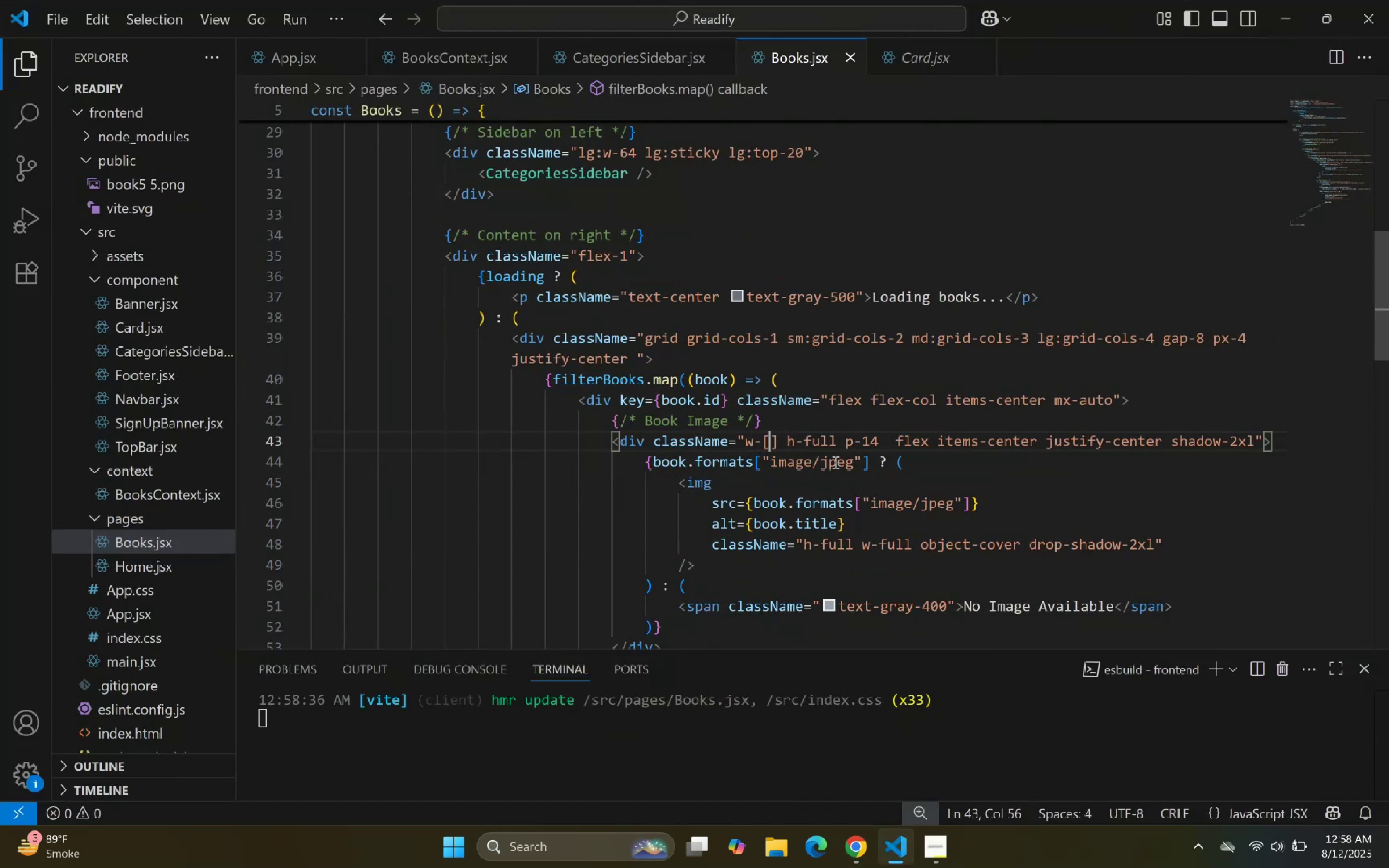 
type(500px)
 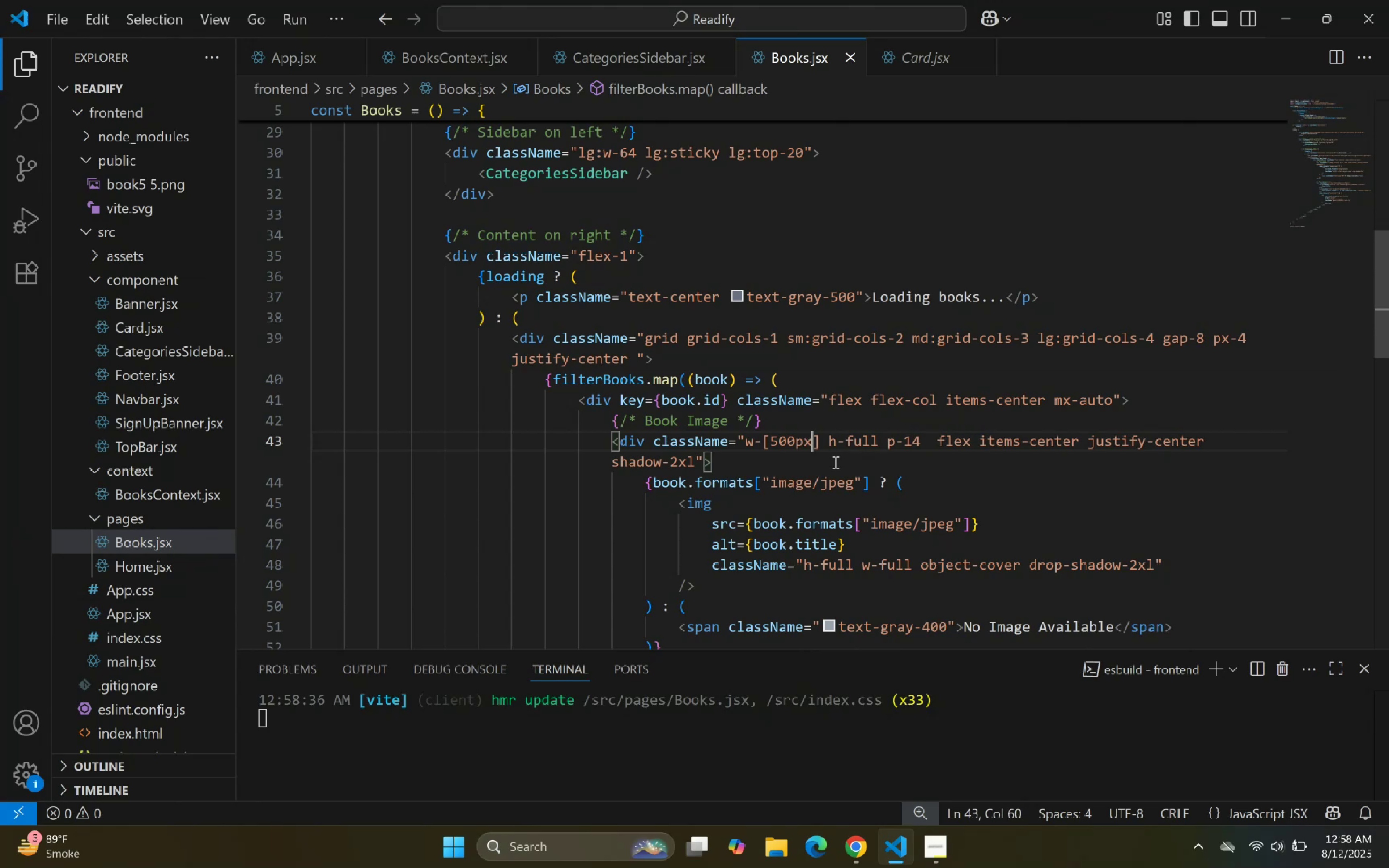 
key(ArrowRight)
 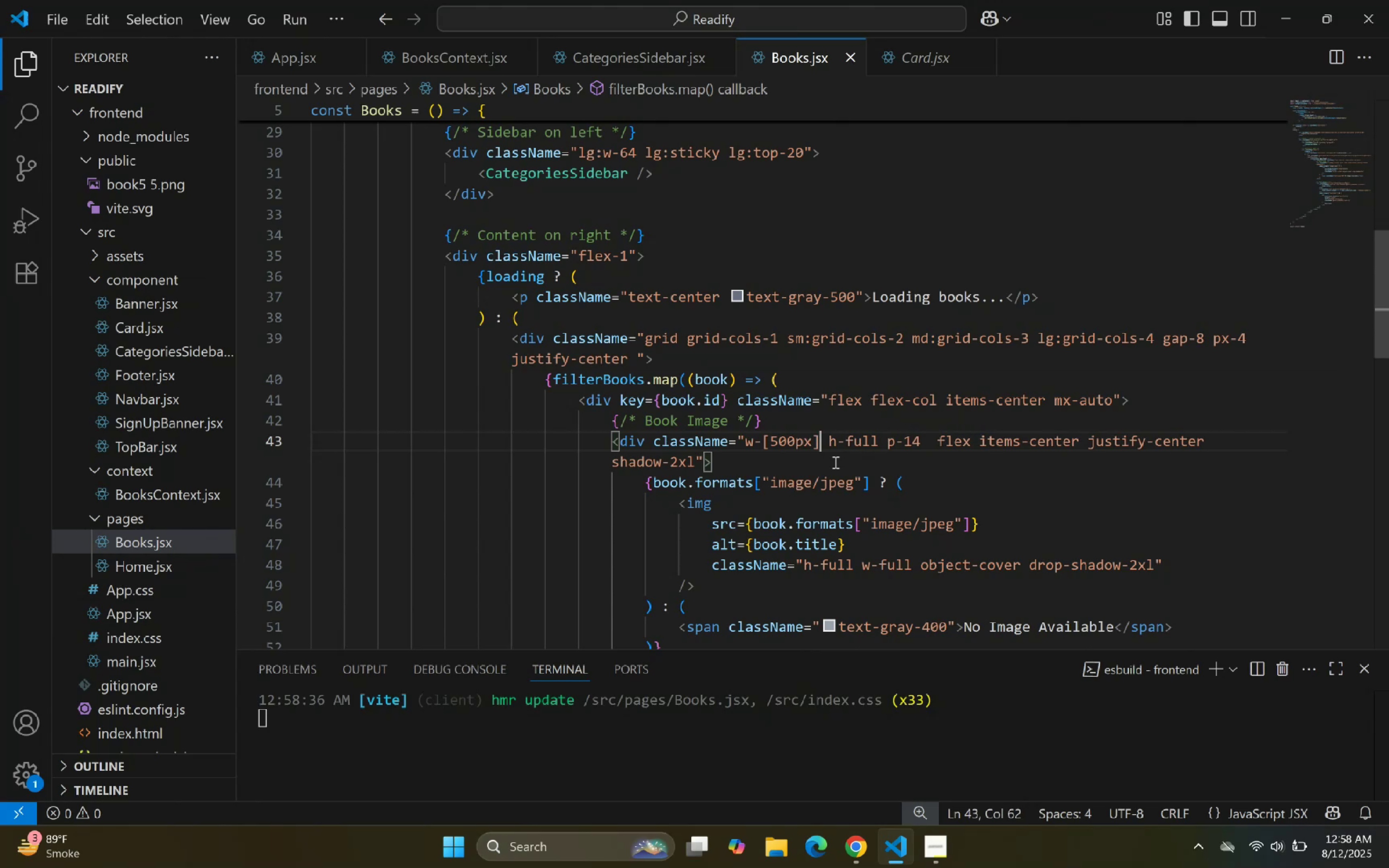 
key(ArrowRight)
 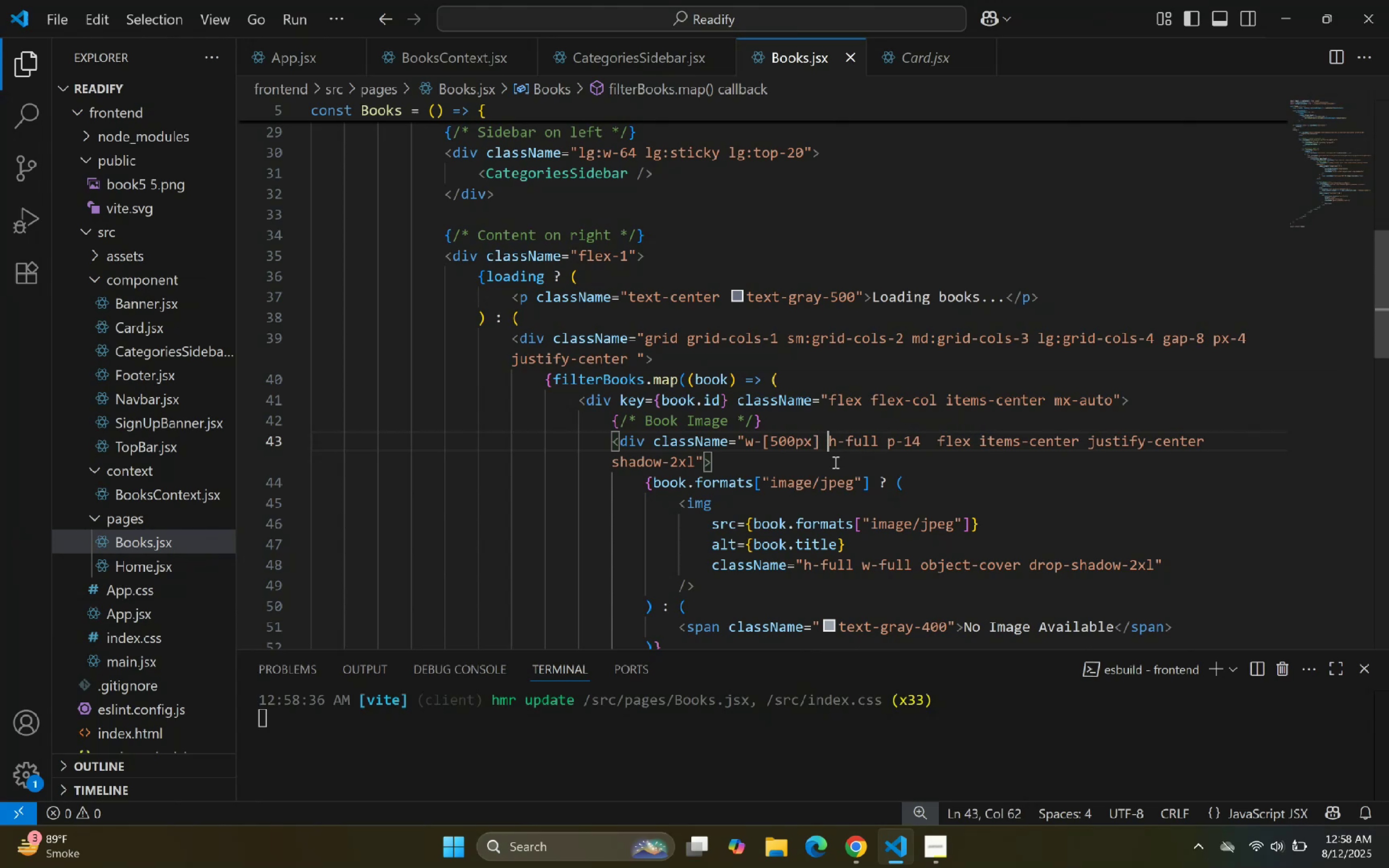 
key(ArrowRight)
 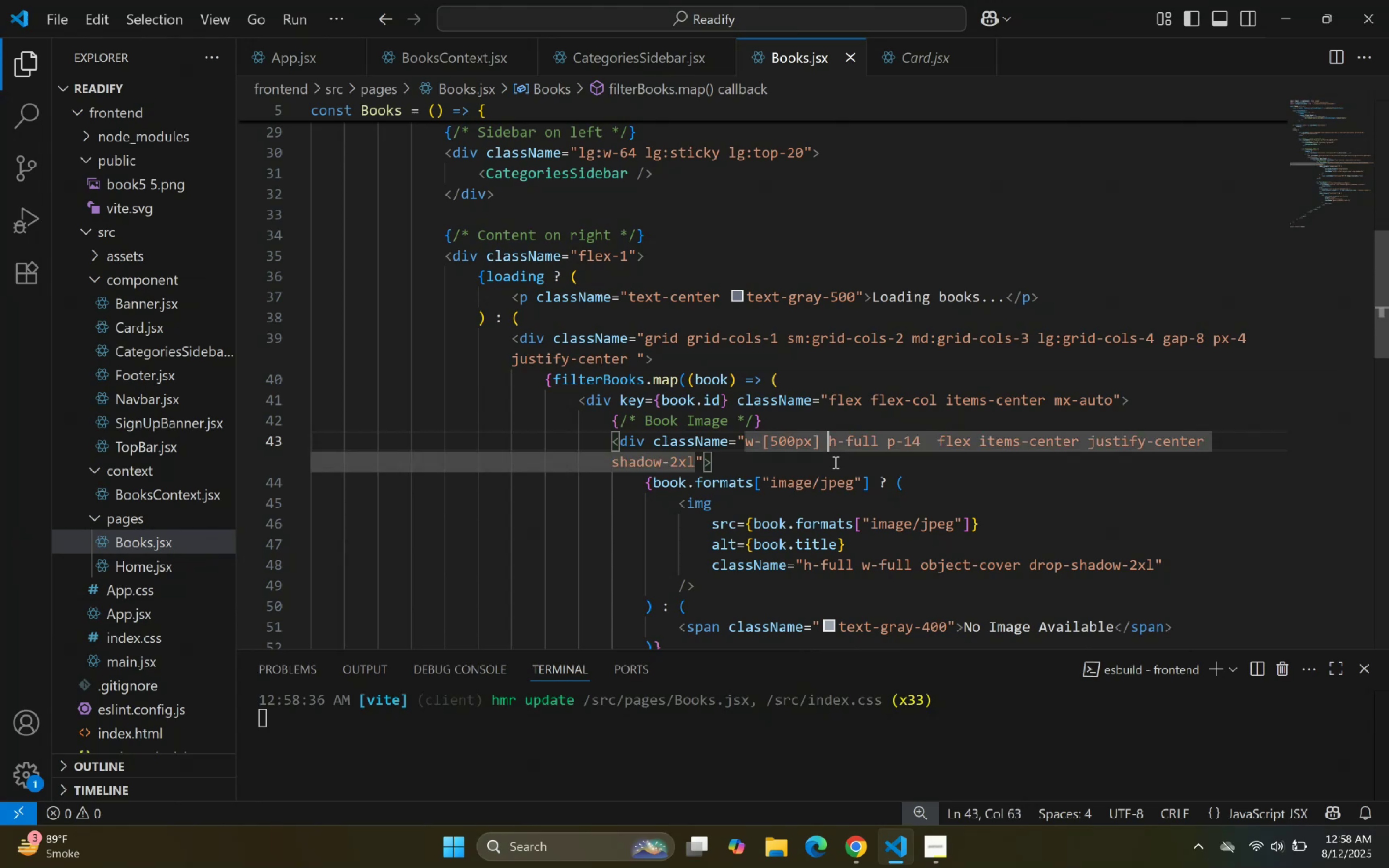 
key(ArrowRight)
 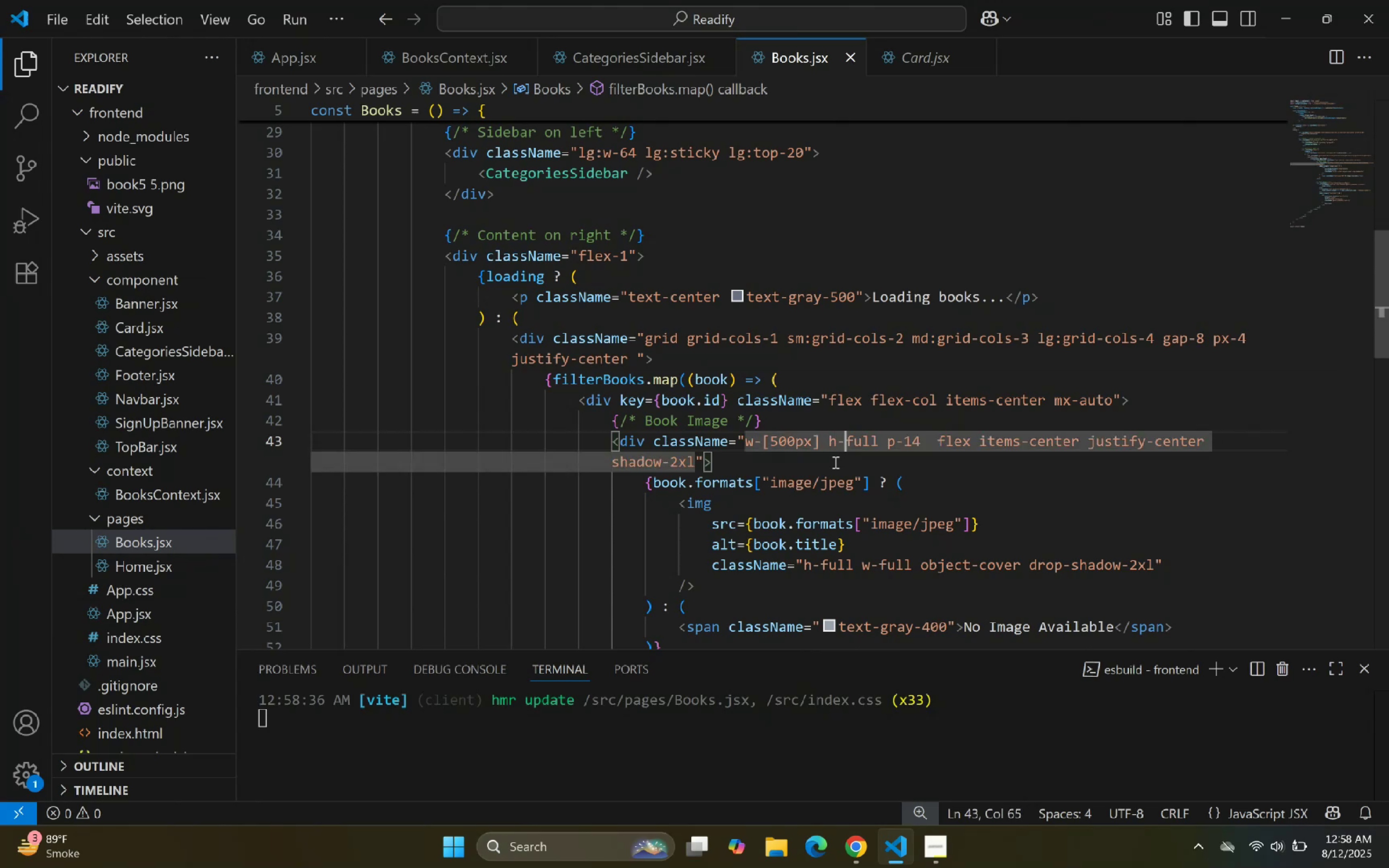 
key(ArrowRight)
 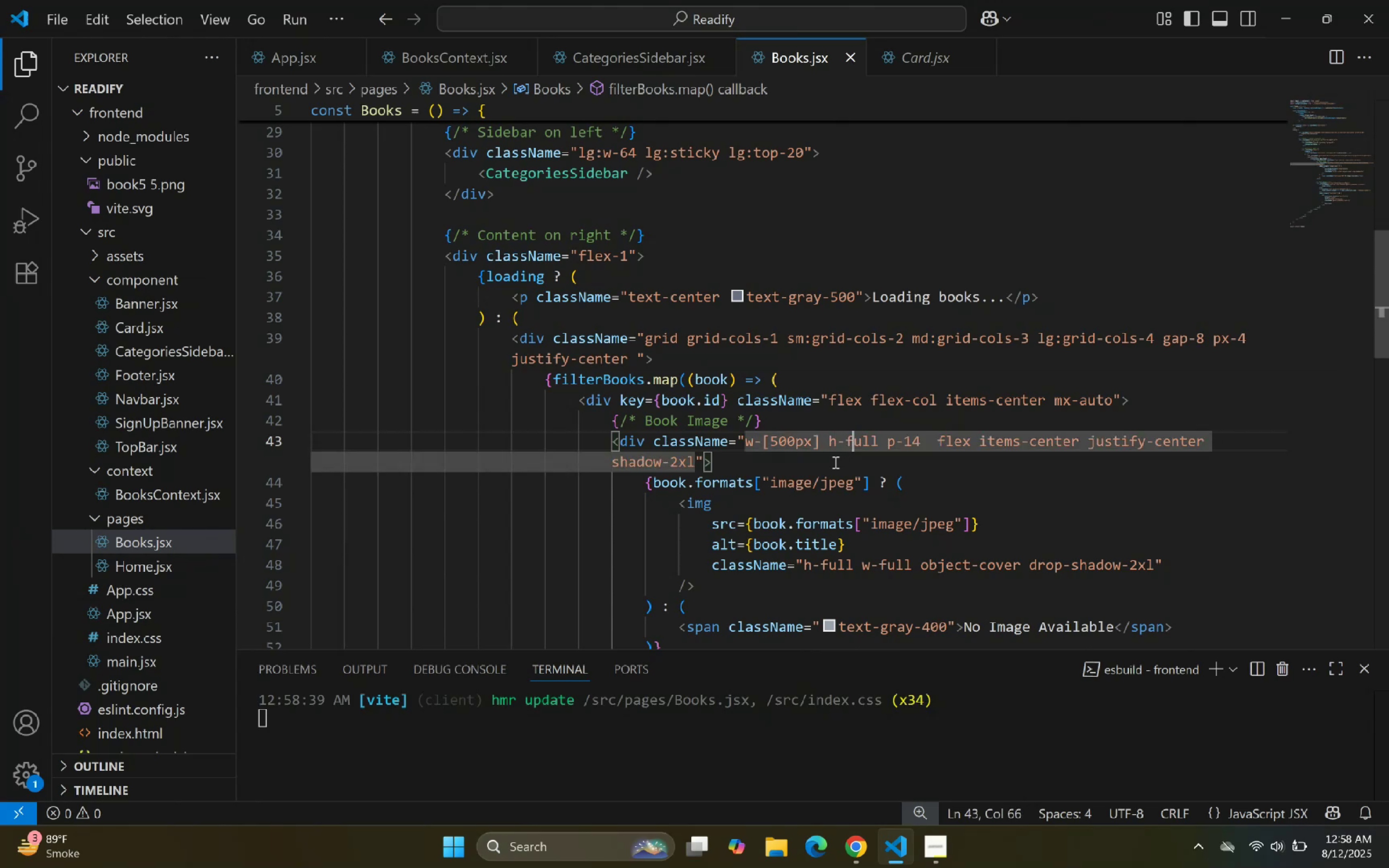 
key(ArrowLeft)
 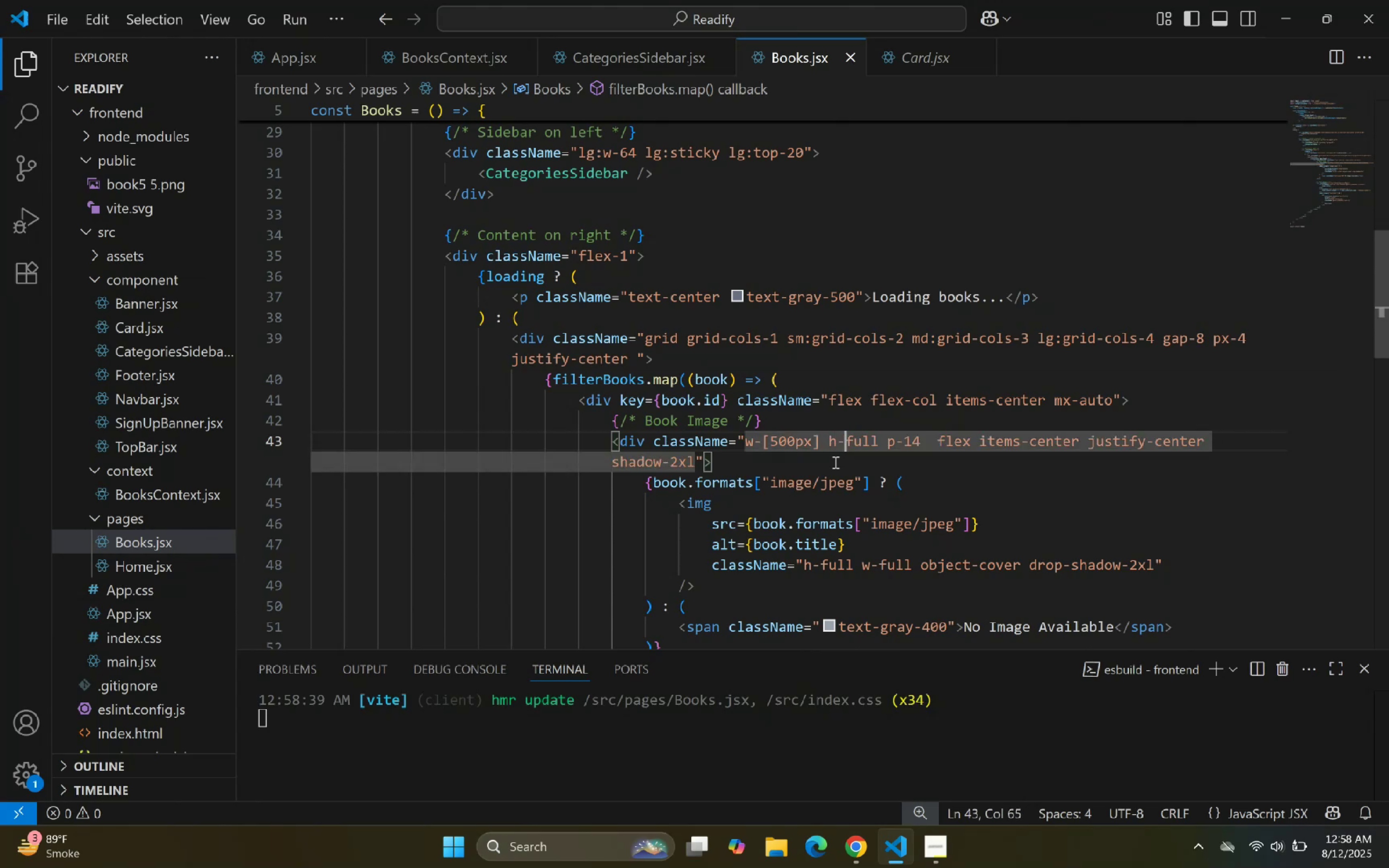 
key(Shift+ArrowRight)
 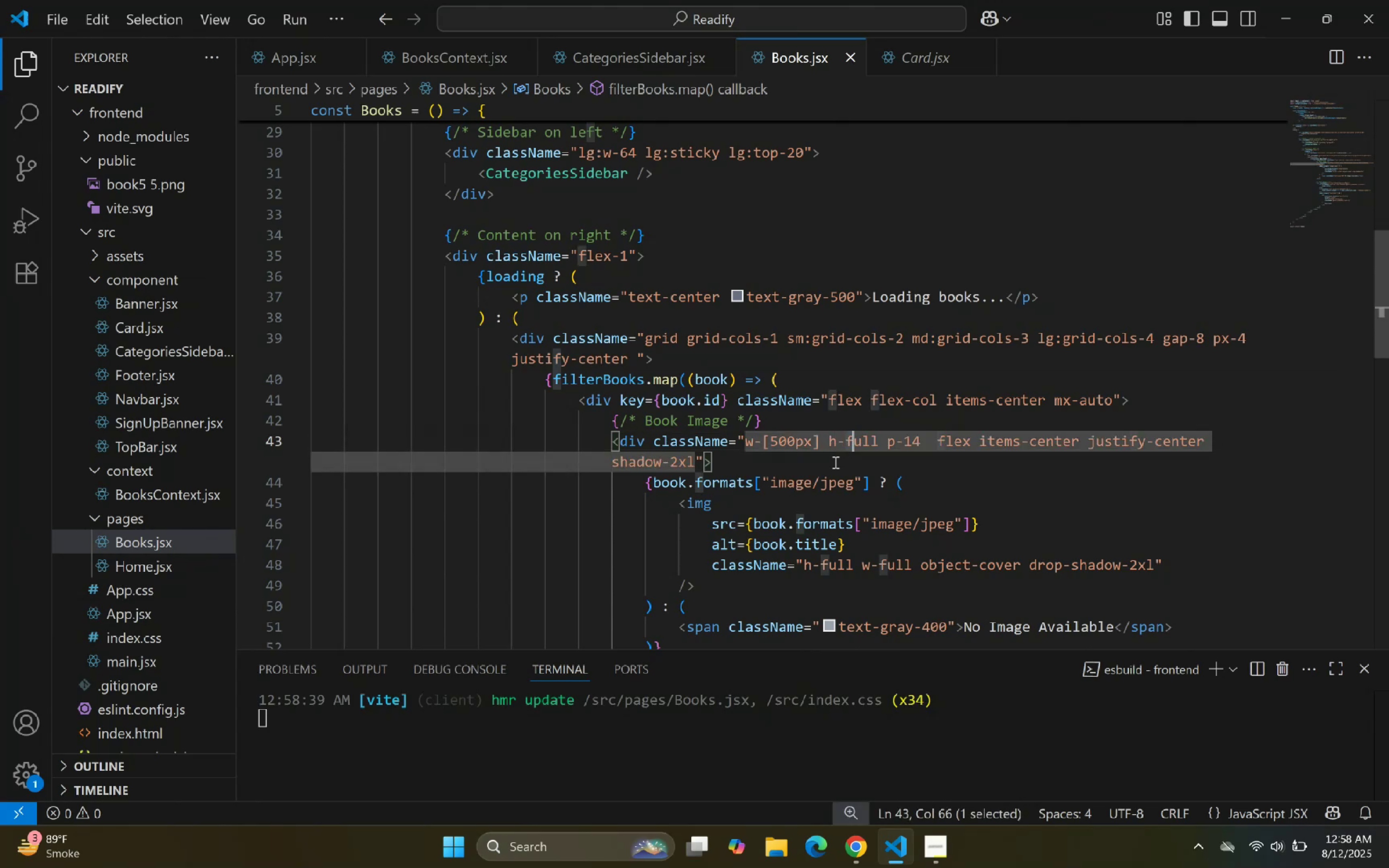 
key(Shift+ArrowRight)
 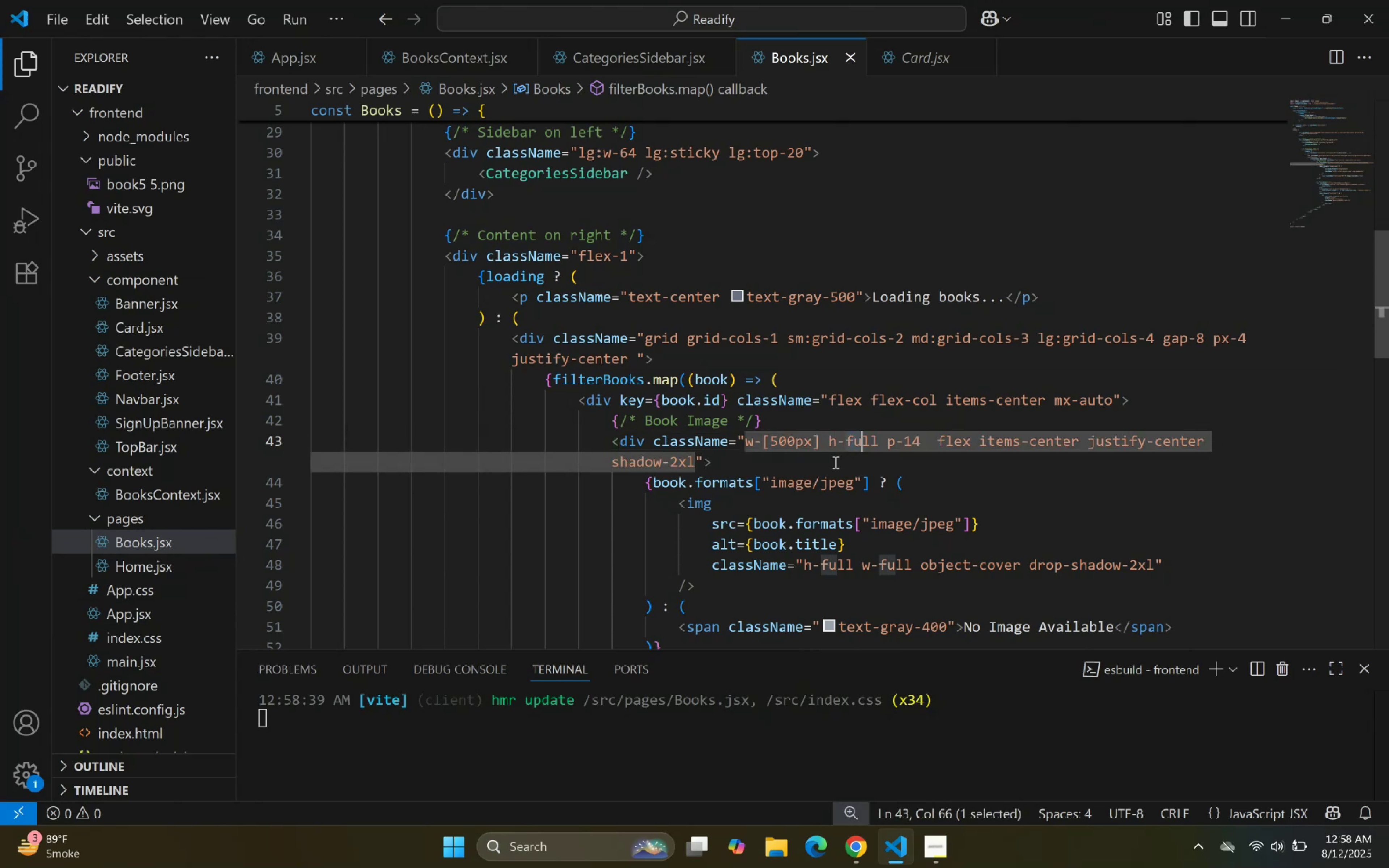 
key(Shift+ArrowRight)
 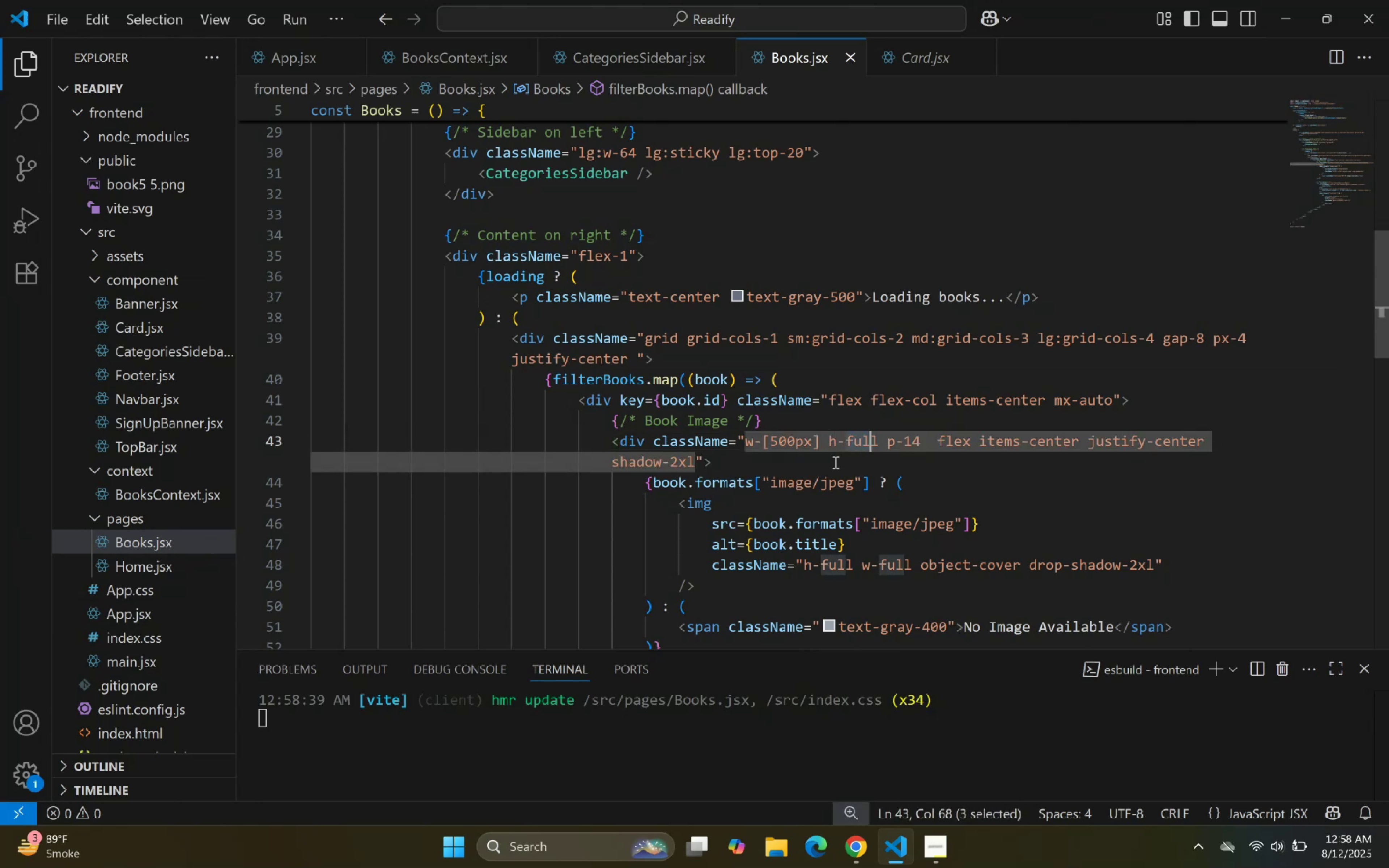 
key(Shift+ArrowRight)
 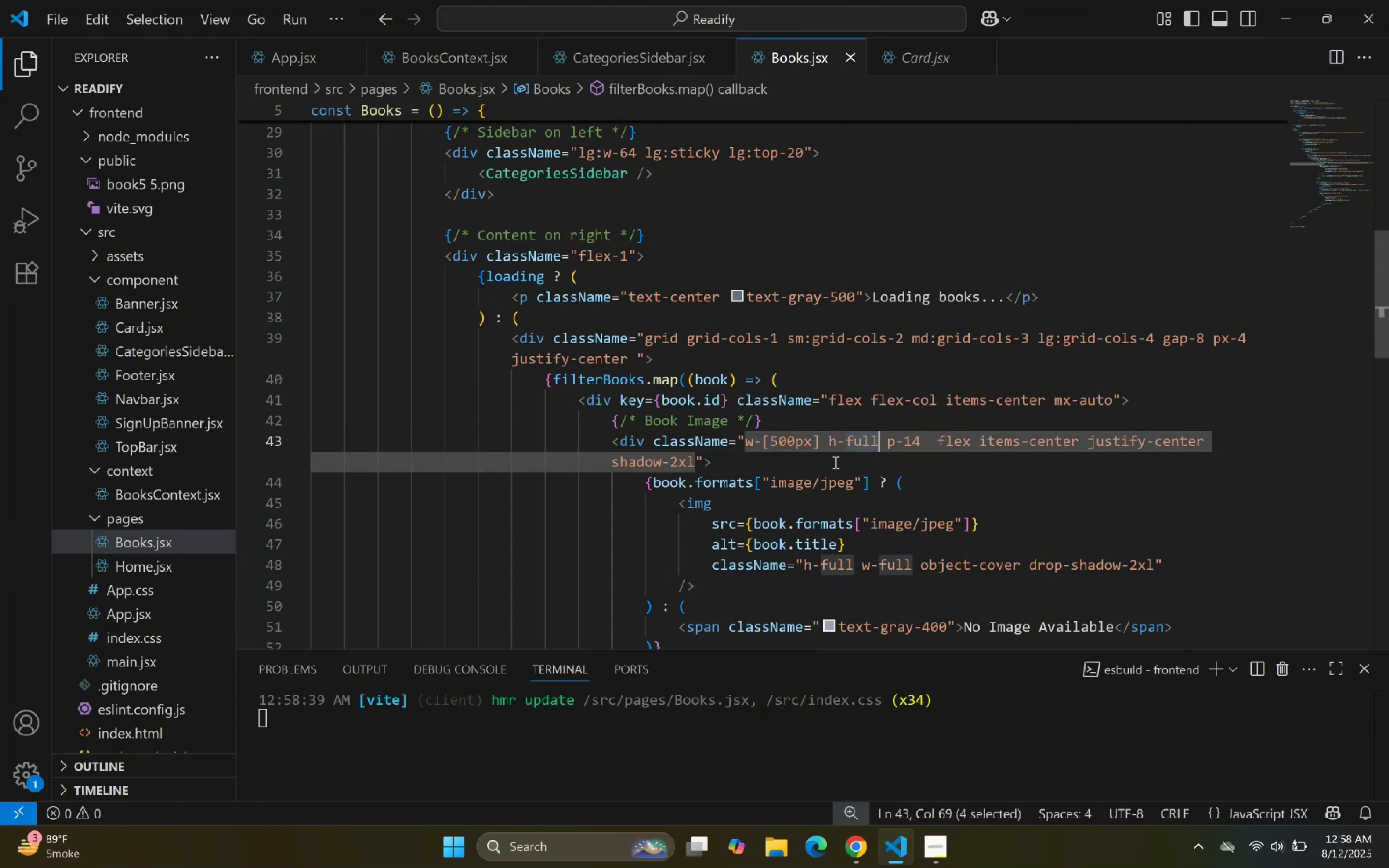 
key(Backspace)
 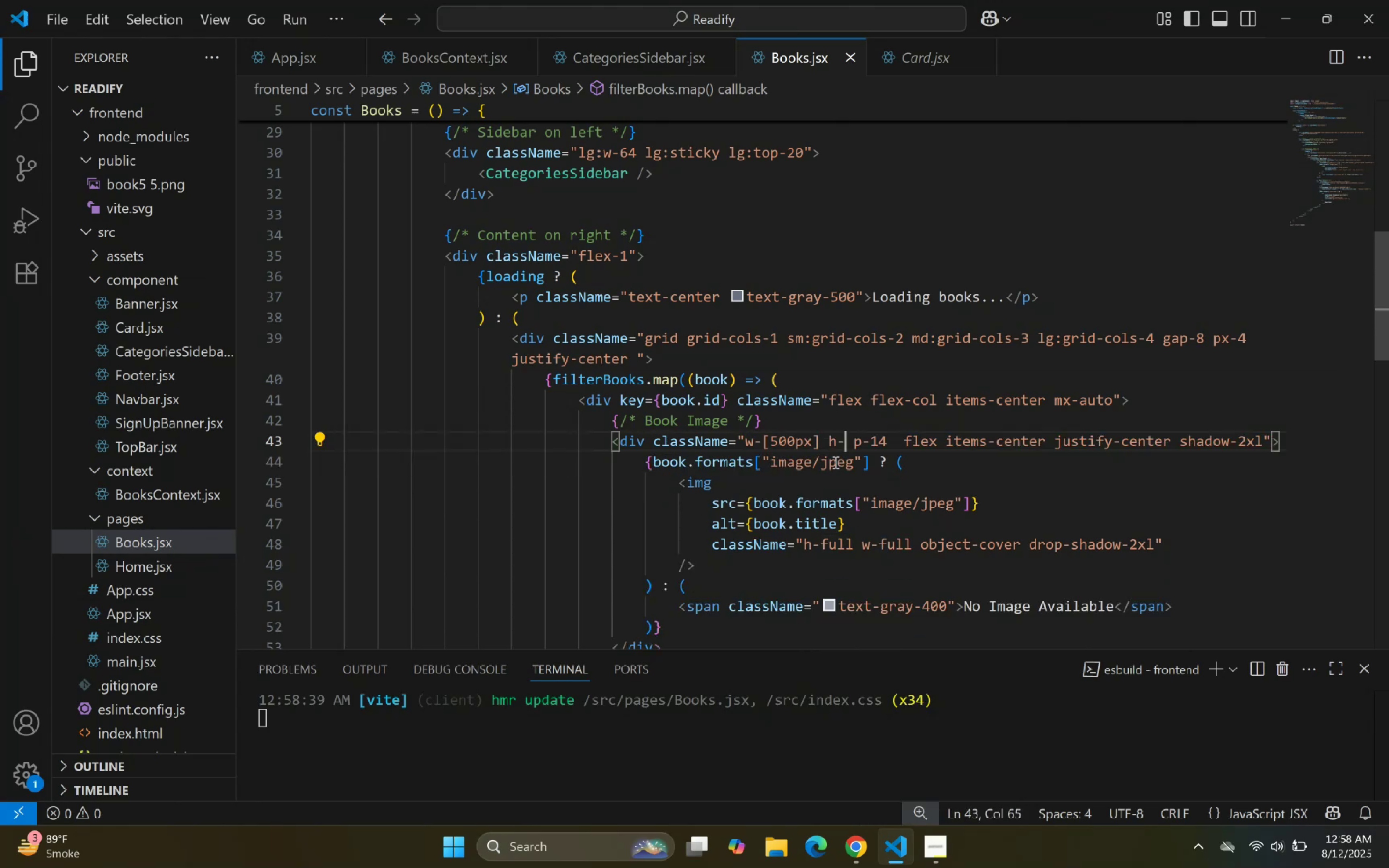 
key(BracketLeft)
 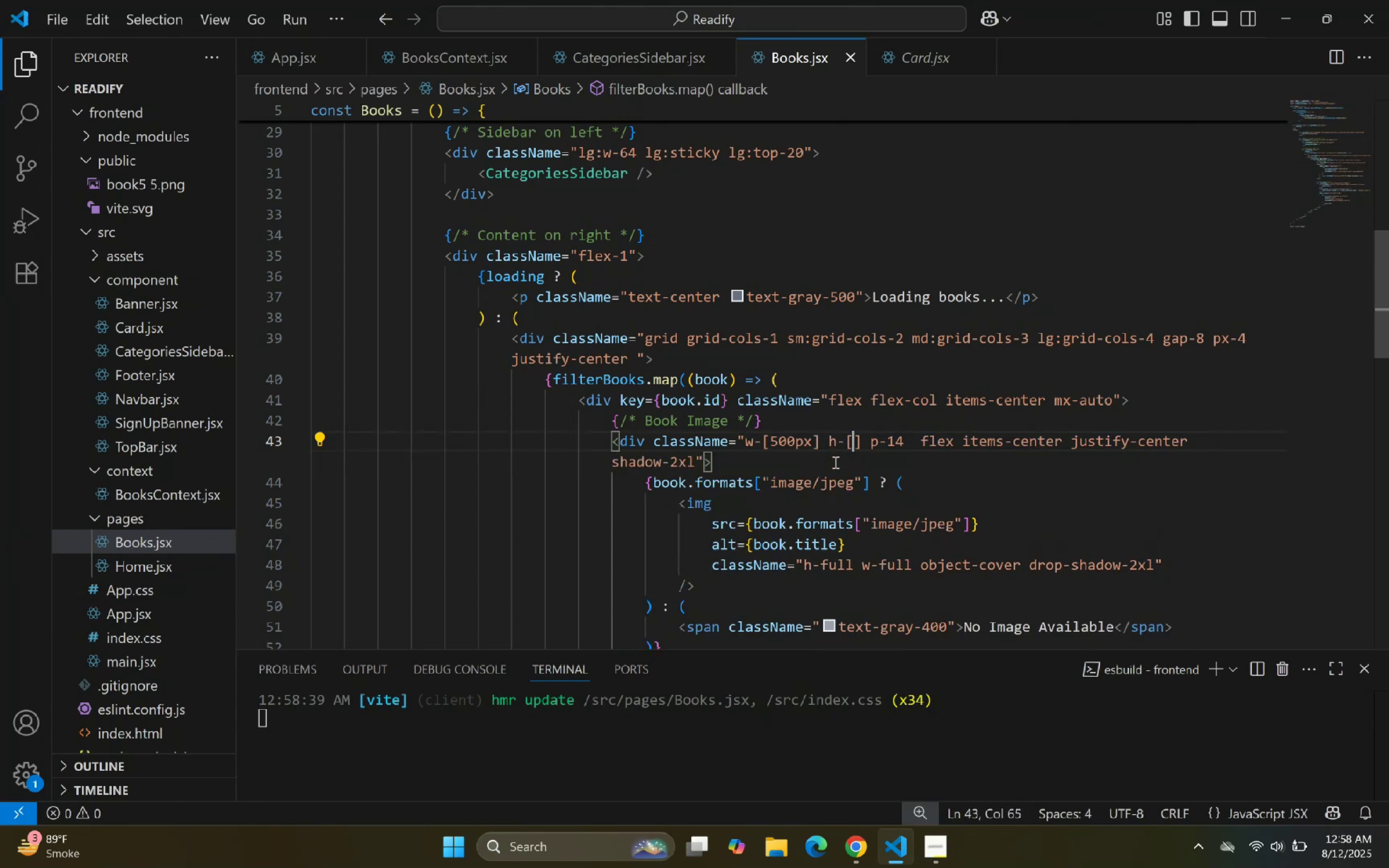 
key(BracketRight)
 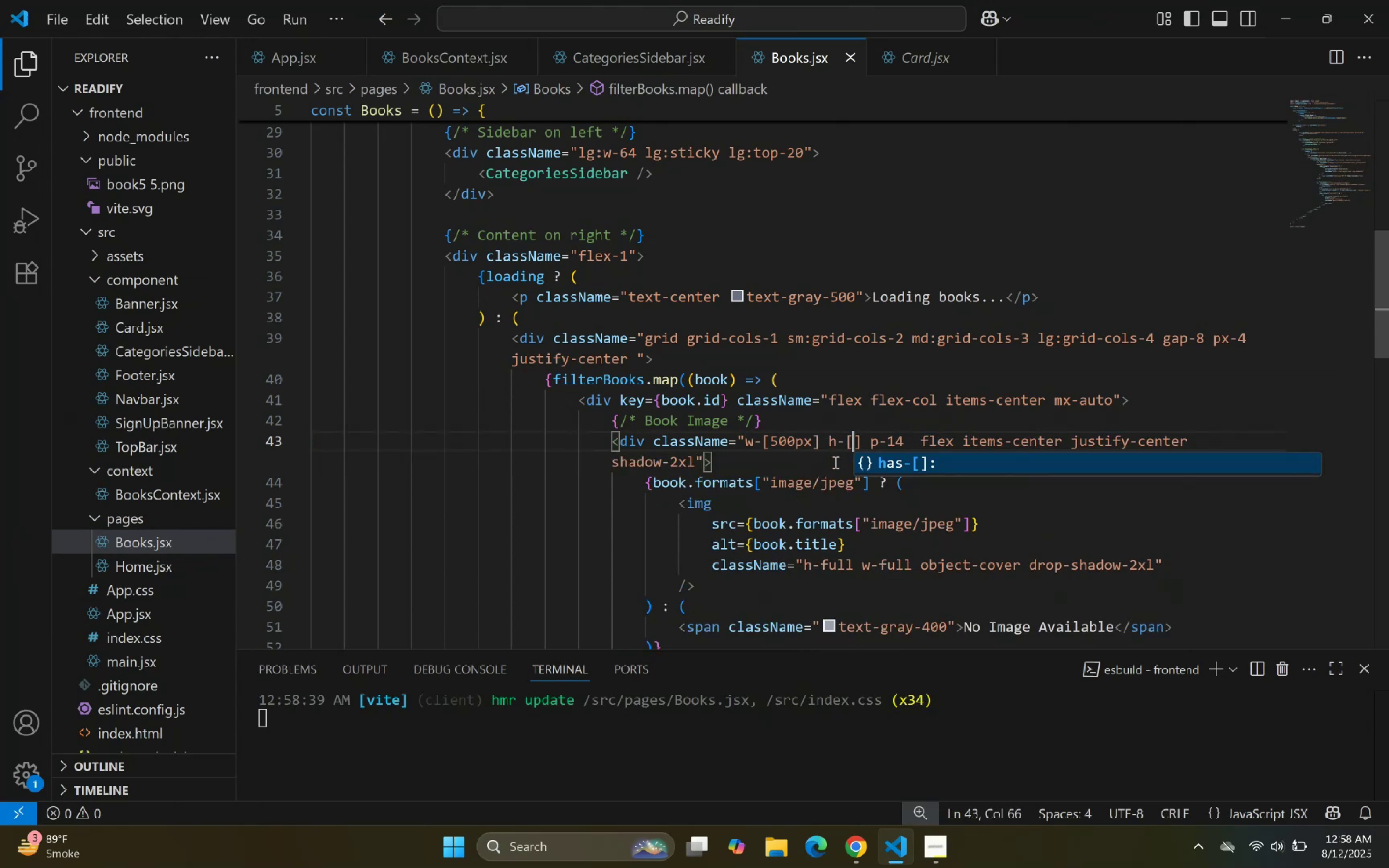 
key(ArrowLeft)
 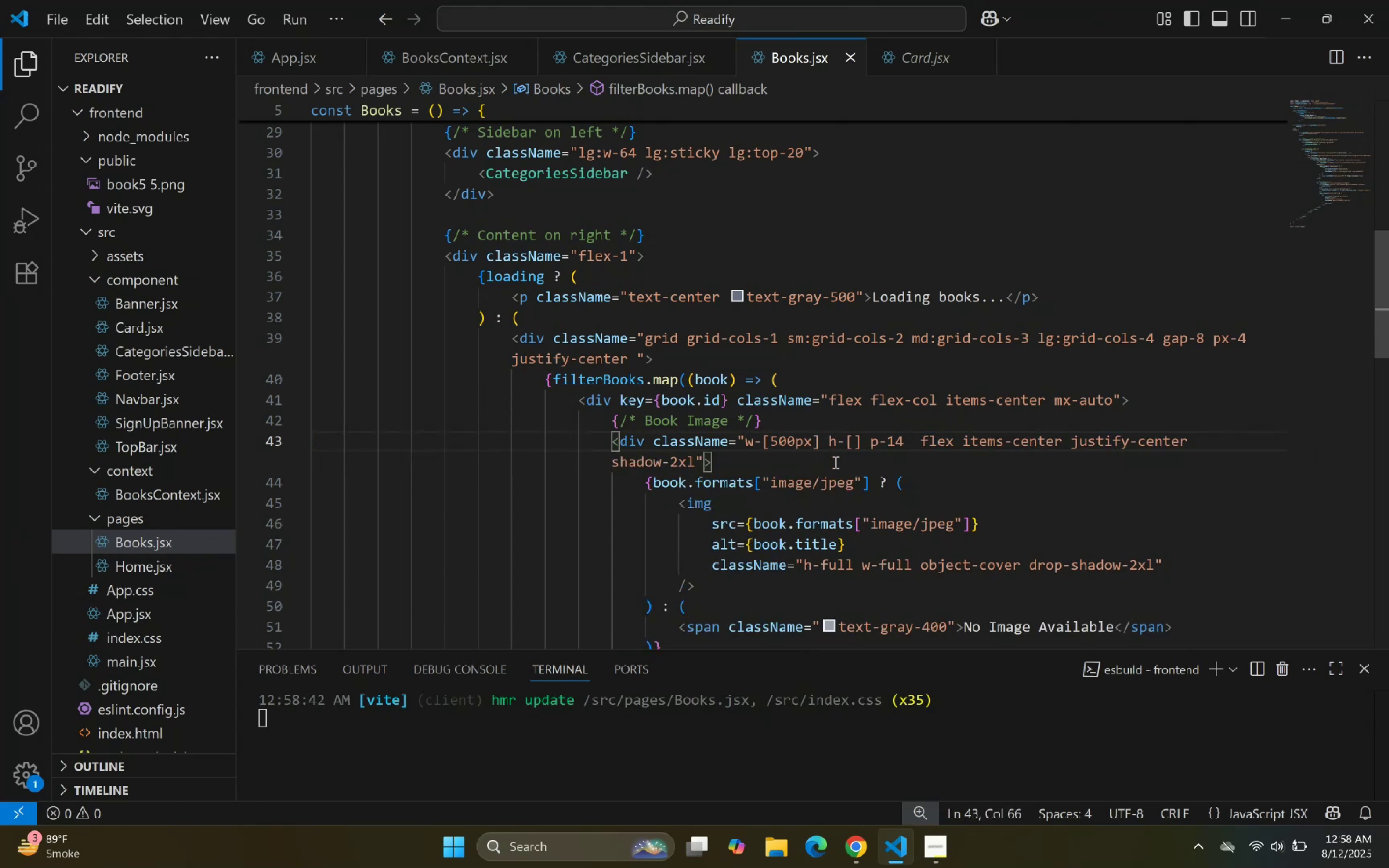 
type(500px)
 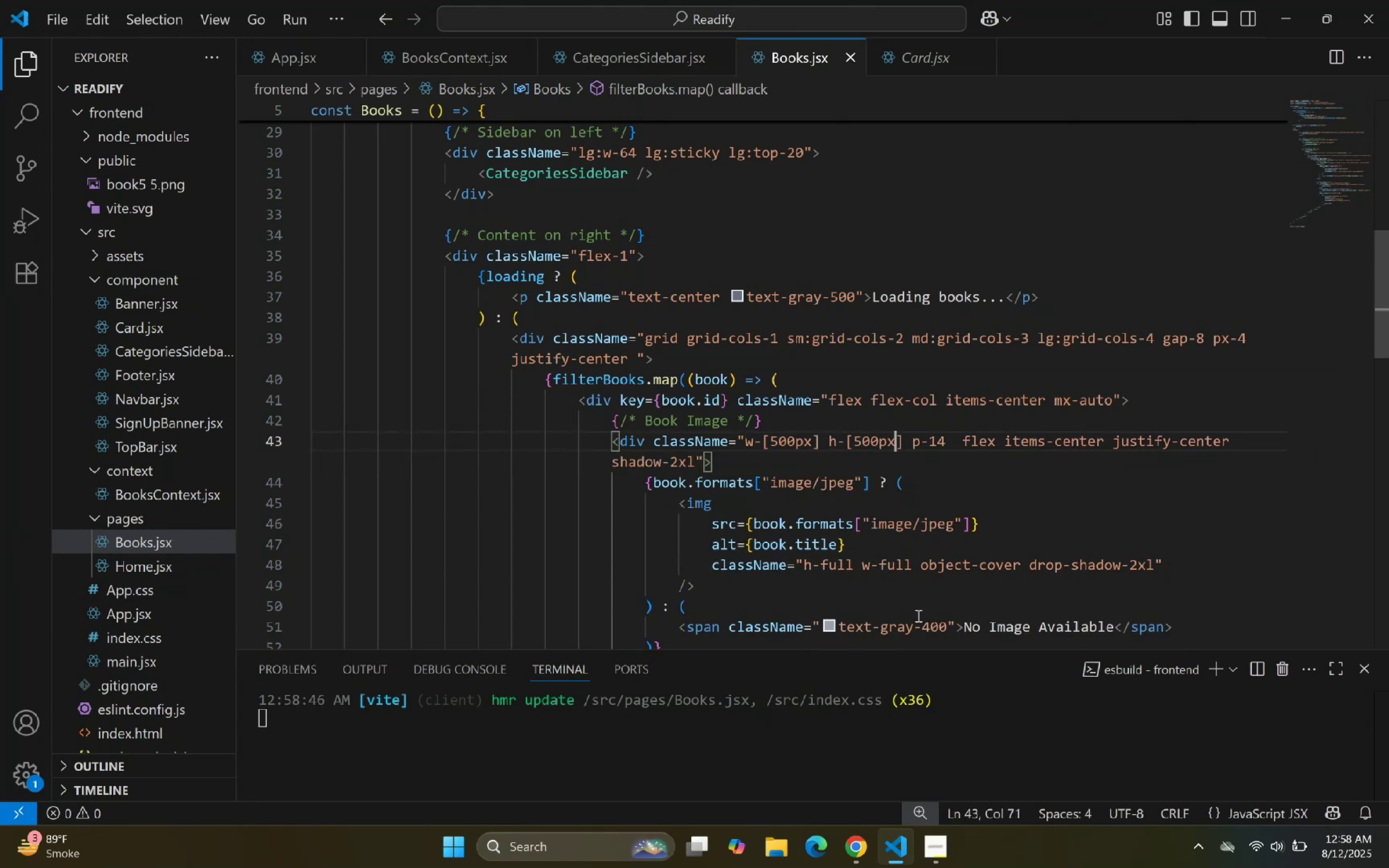 
left_click([899, 865])
 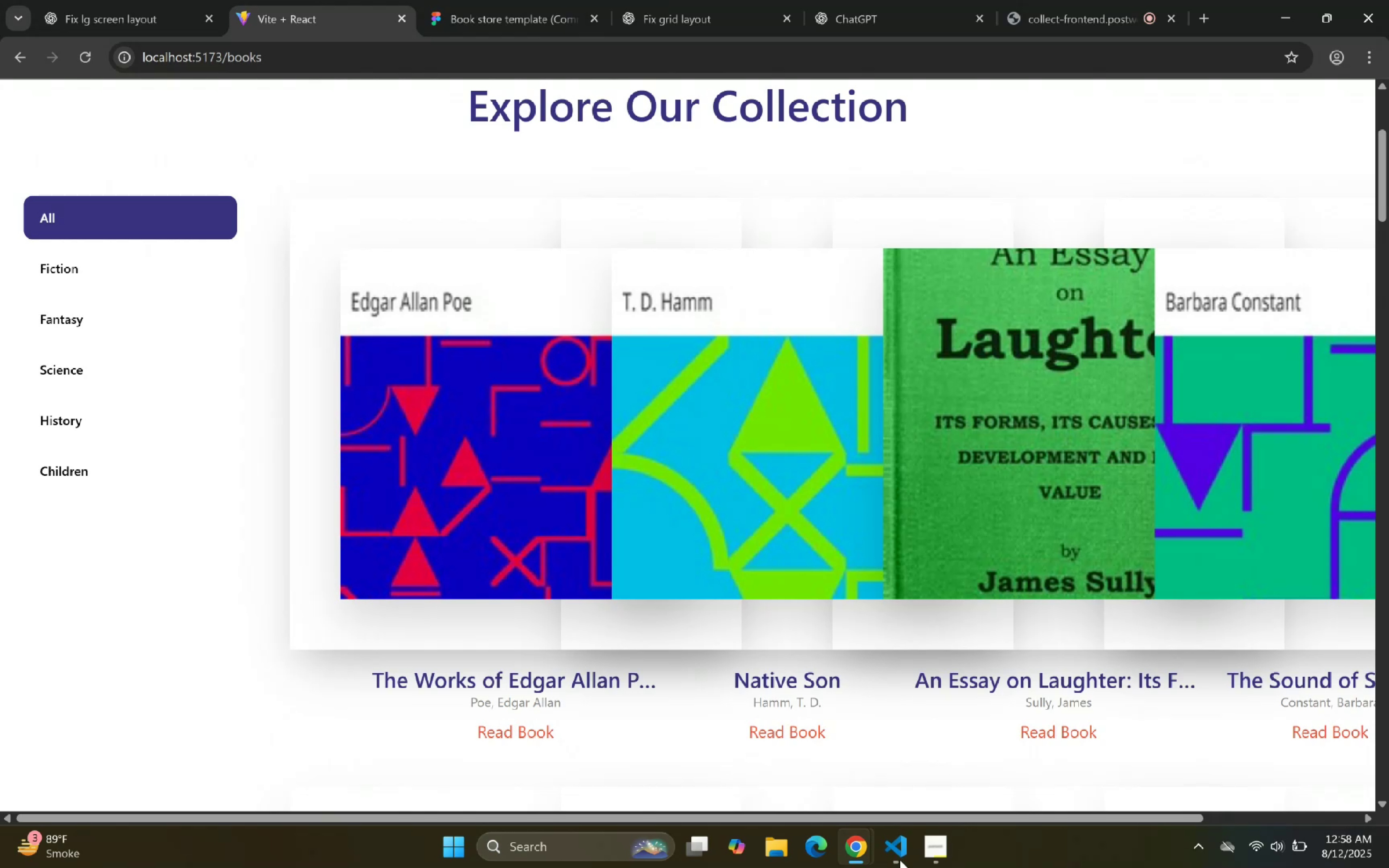 
left_click([901, 858])
 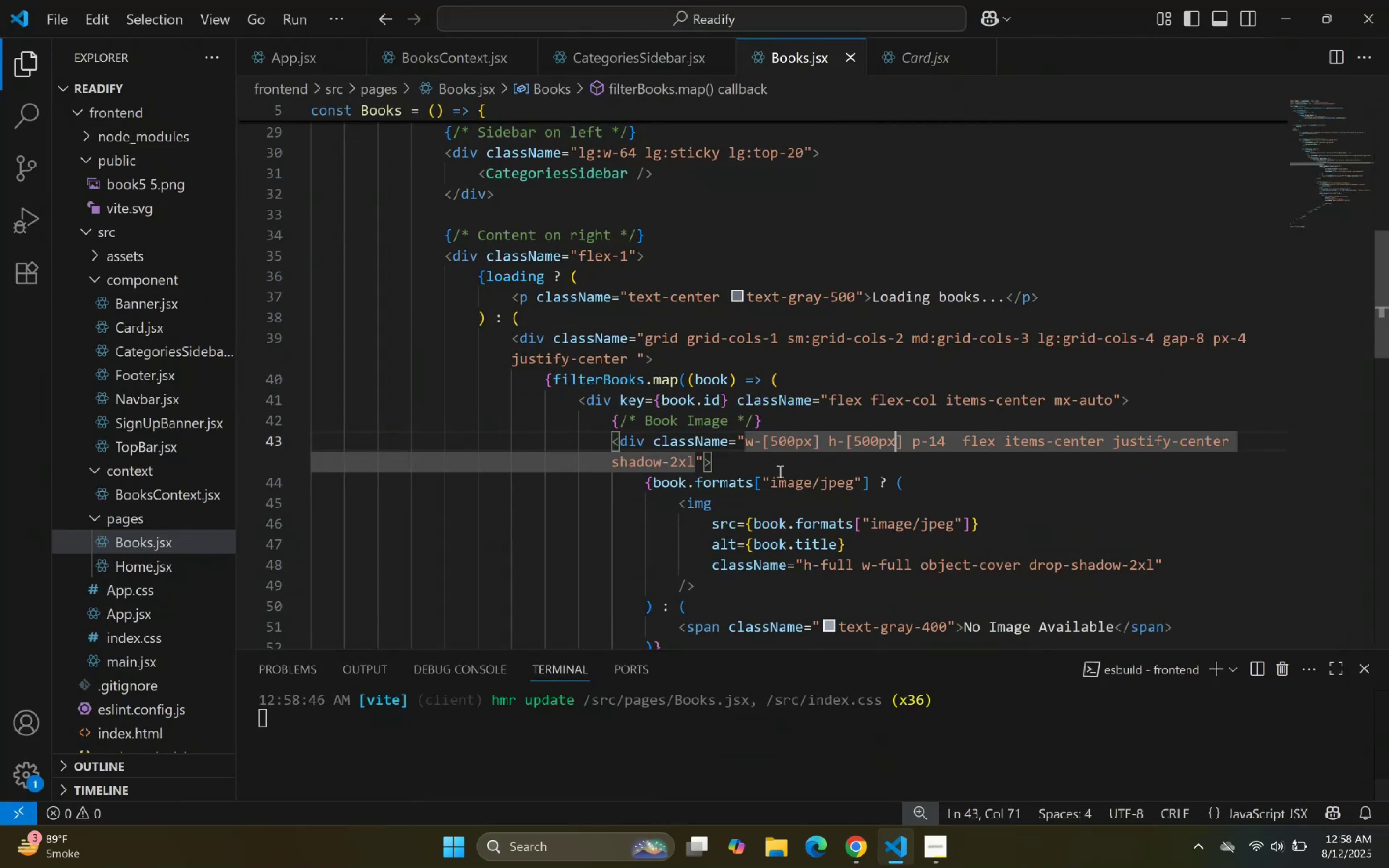 
left_click([776, 444])
 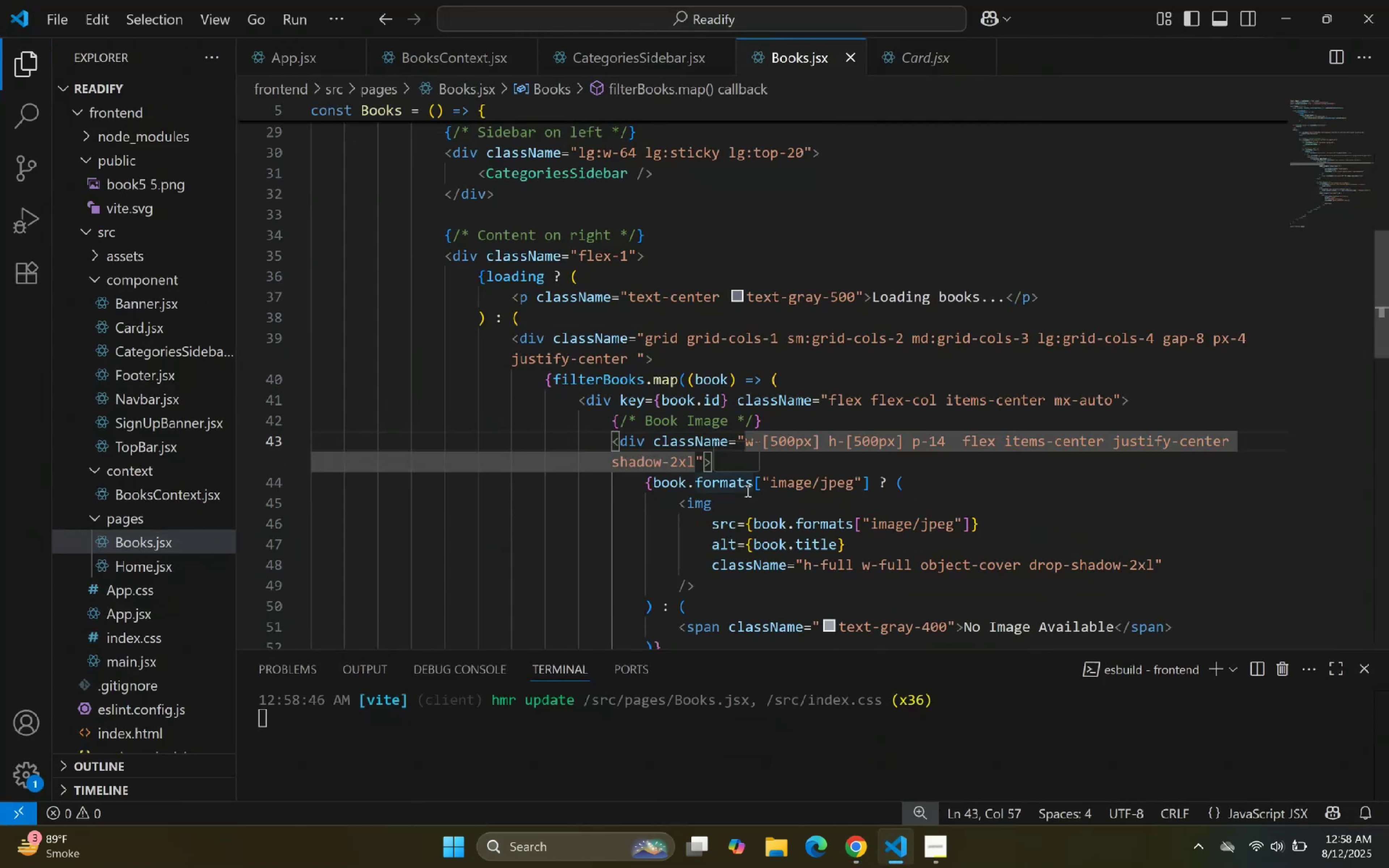 
key(Backspace)
 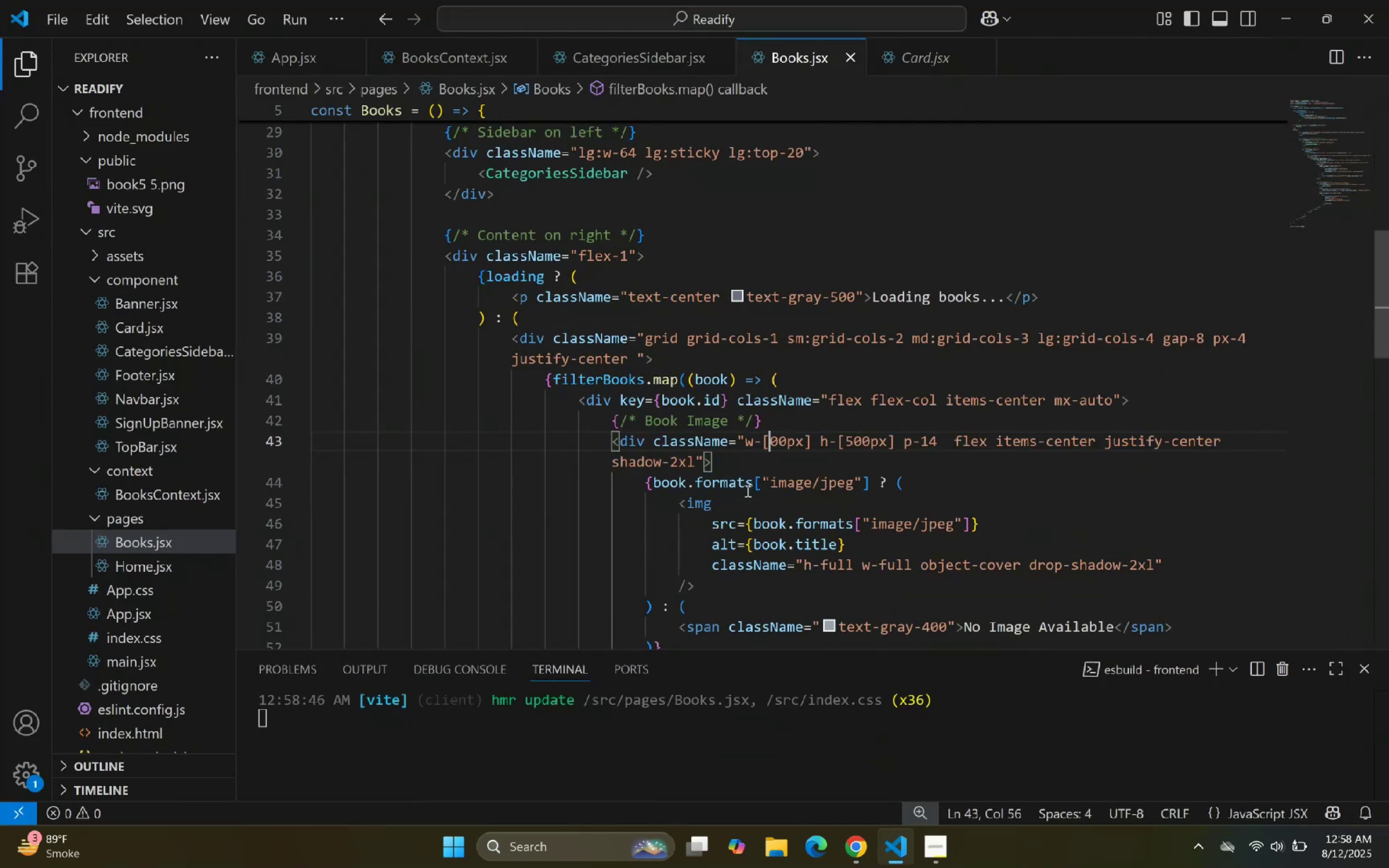 
key(4)
 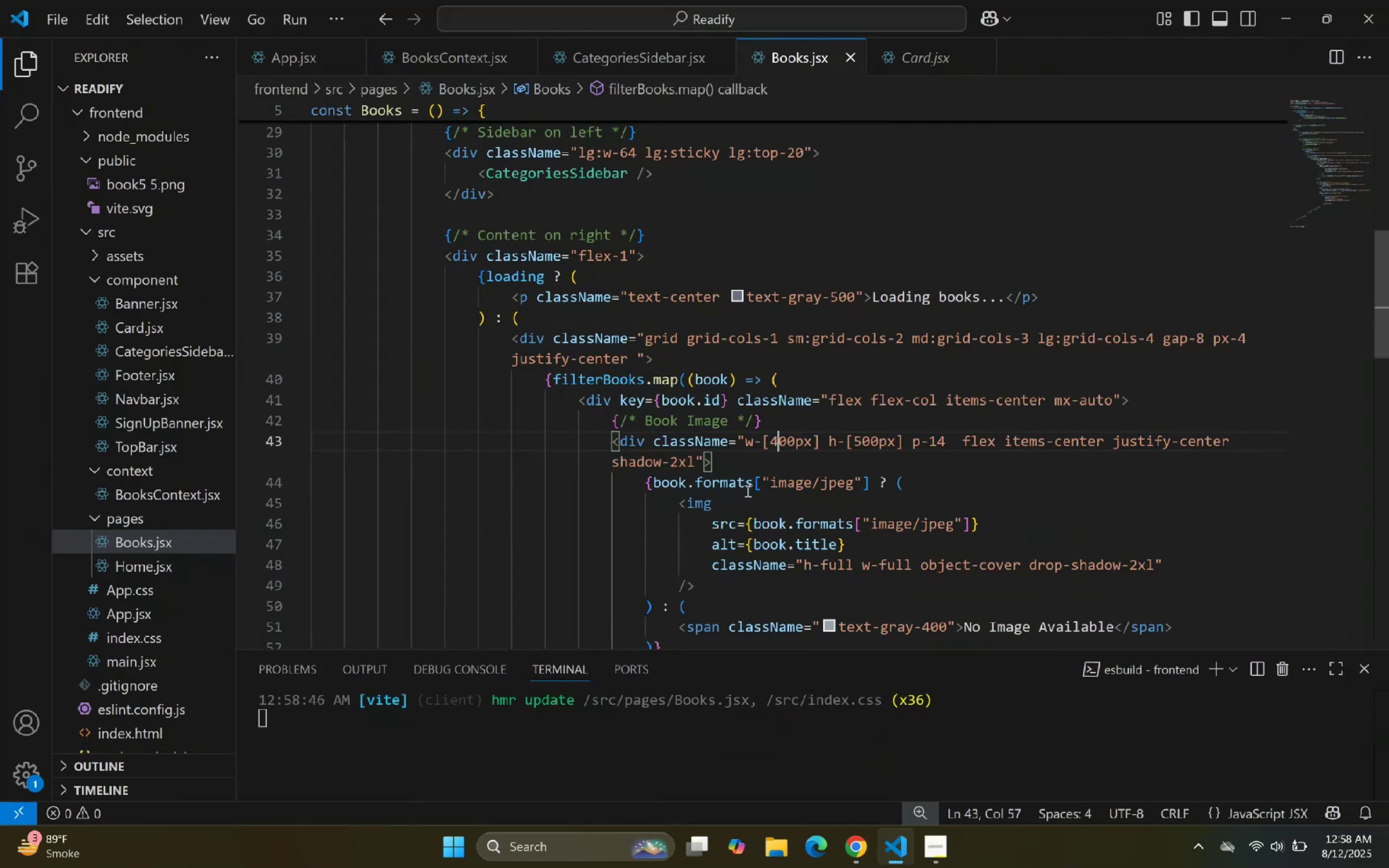 
hold_key(key=ArrowRight, duration=0.72)
 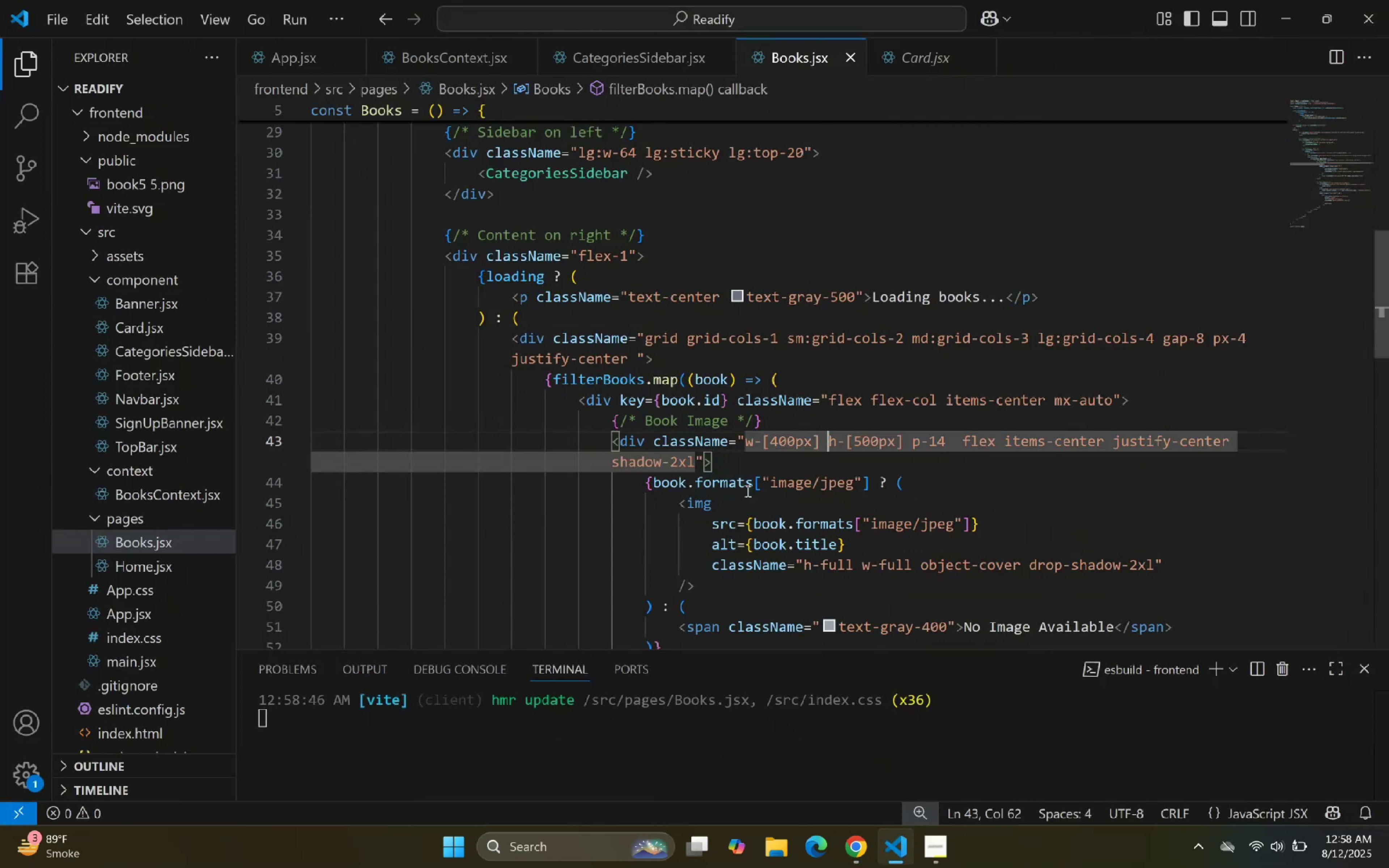 
key(ArrowRight)
 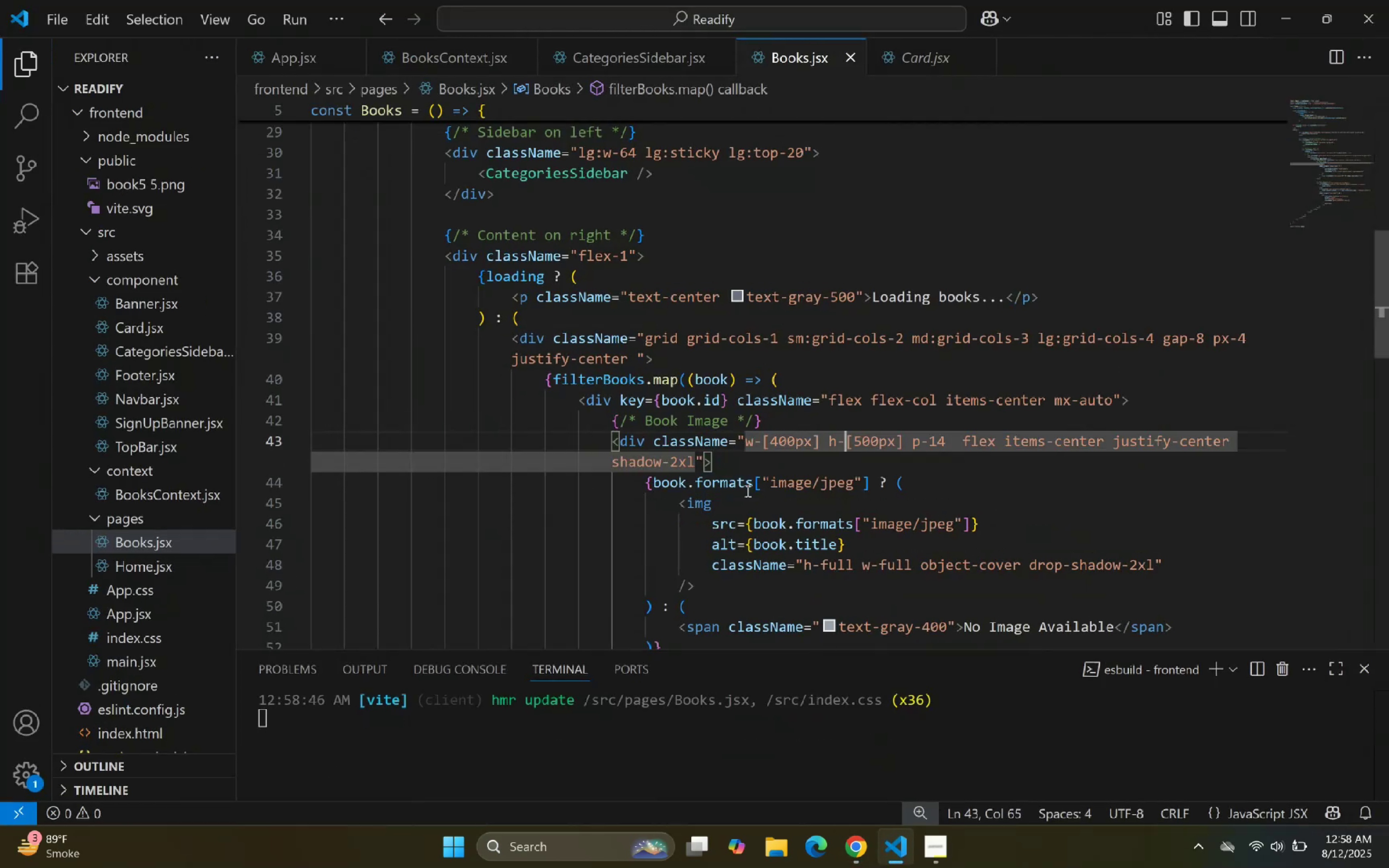 
key(ArrowRight)
 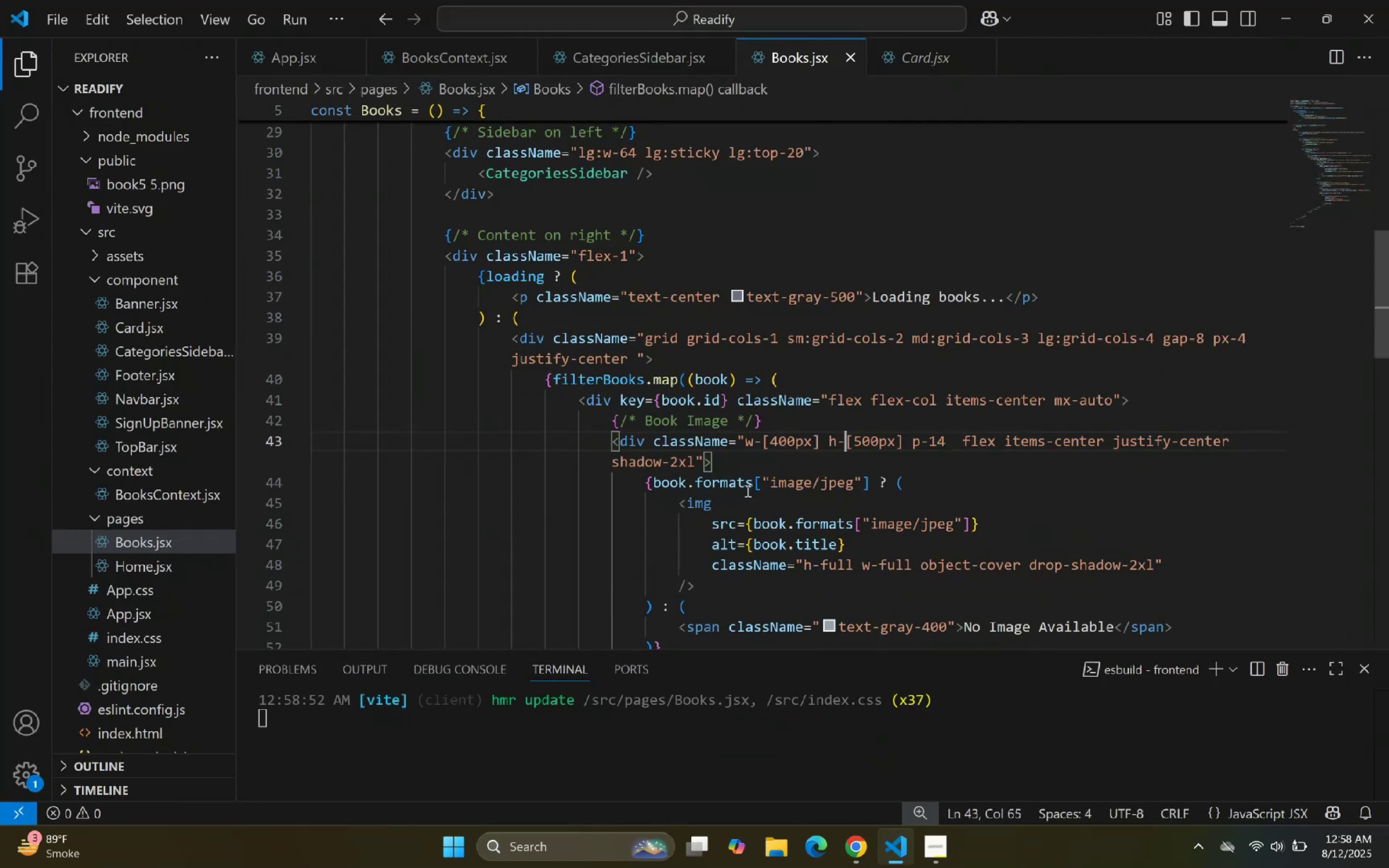 
key(ArrowRight)
 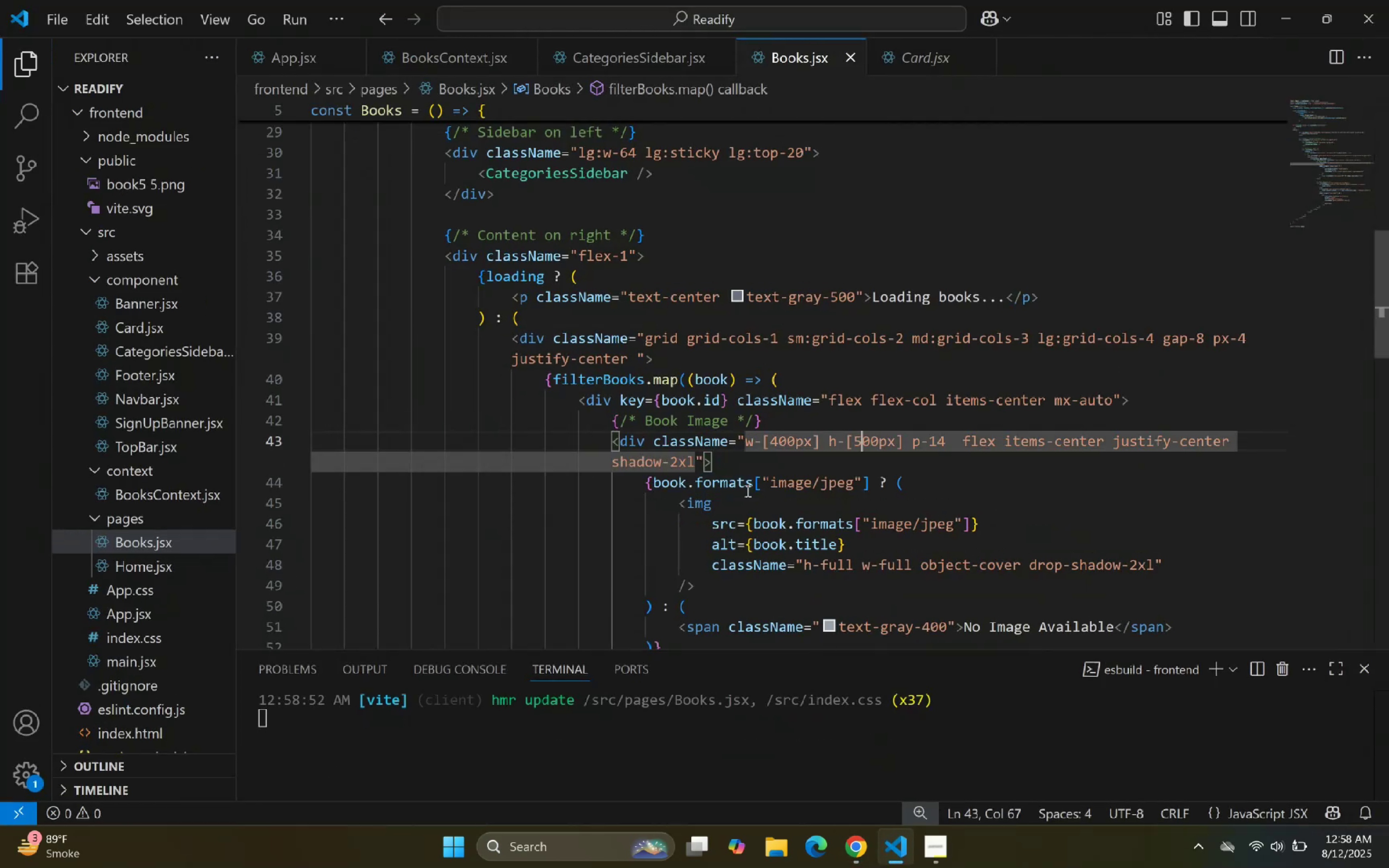 
key(Backspace)
 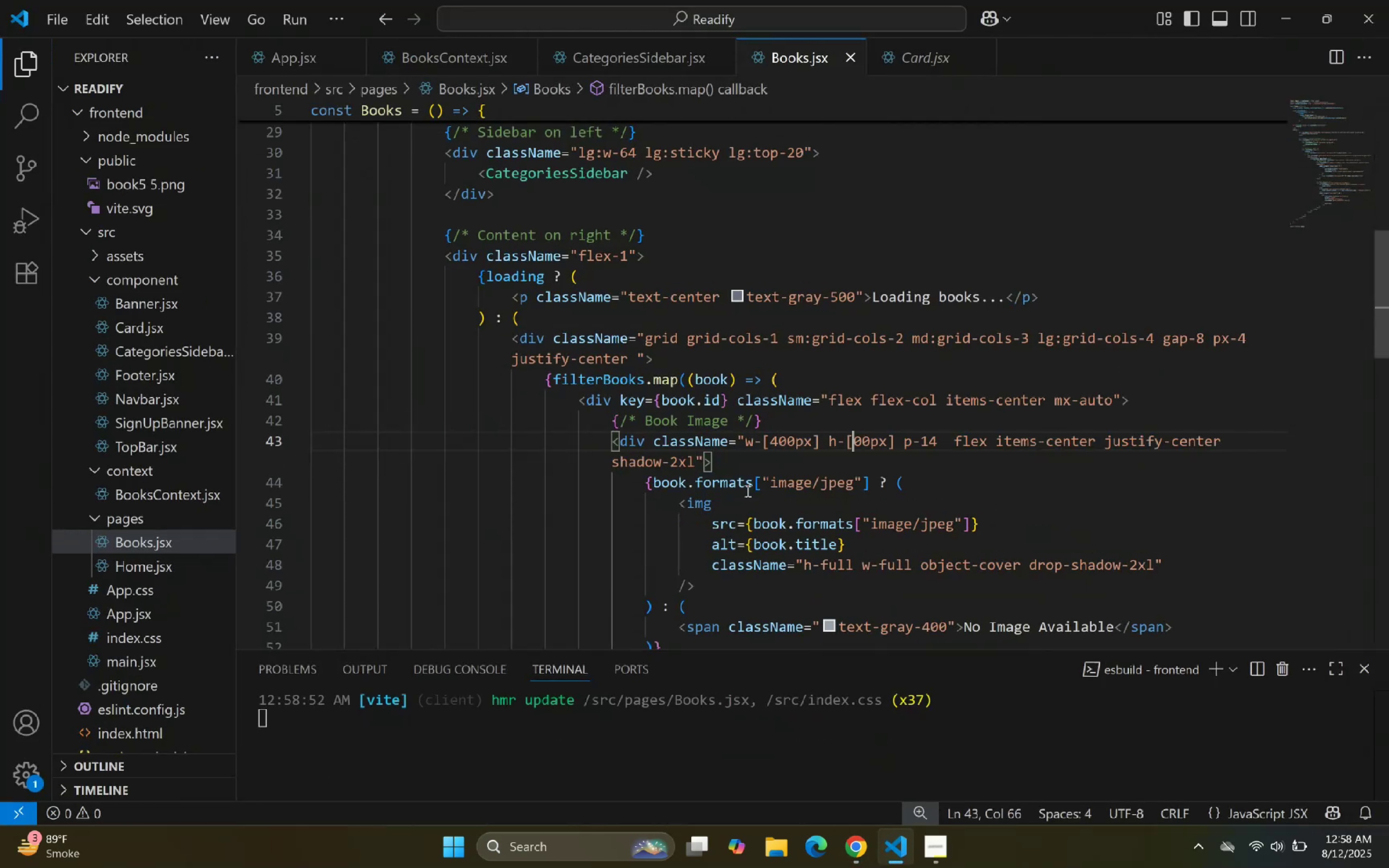 
key(4)
 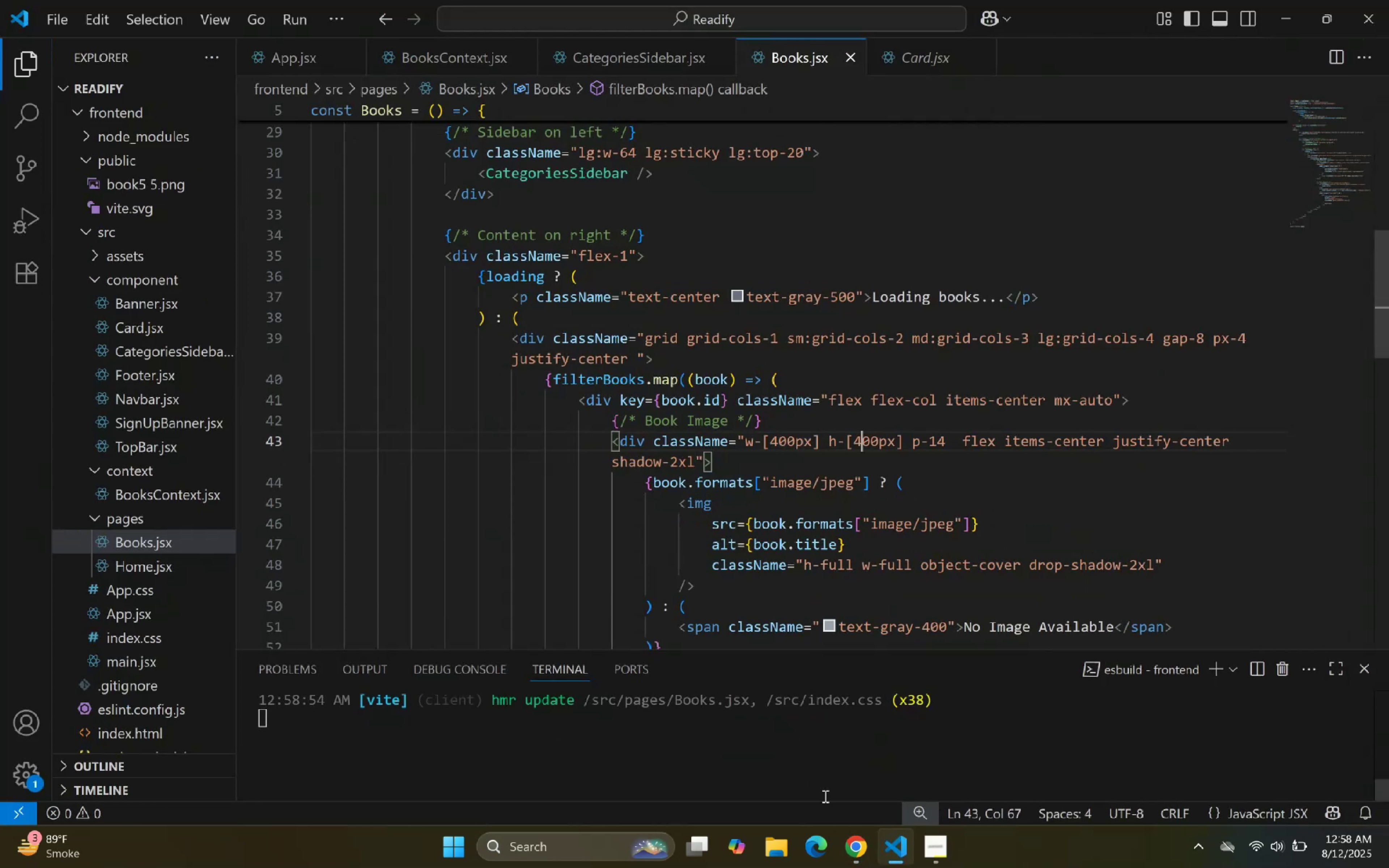 
left_click([885, 837])
 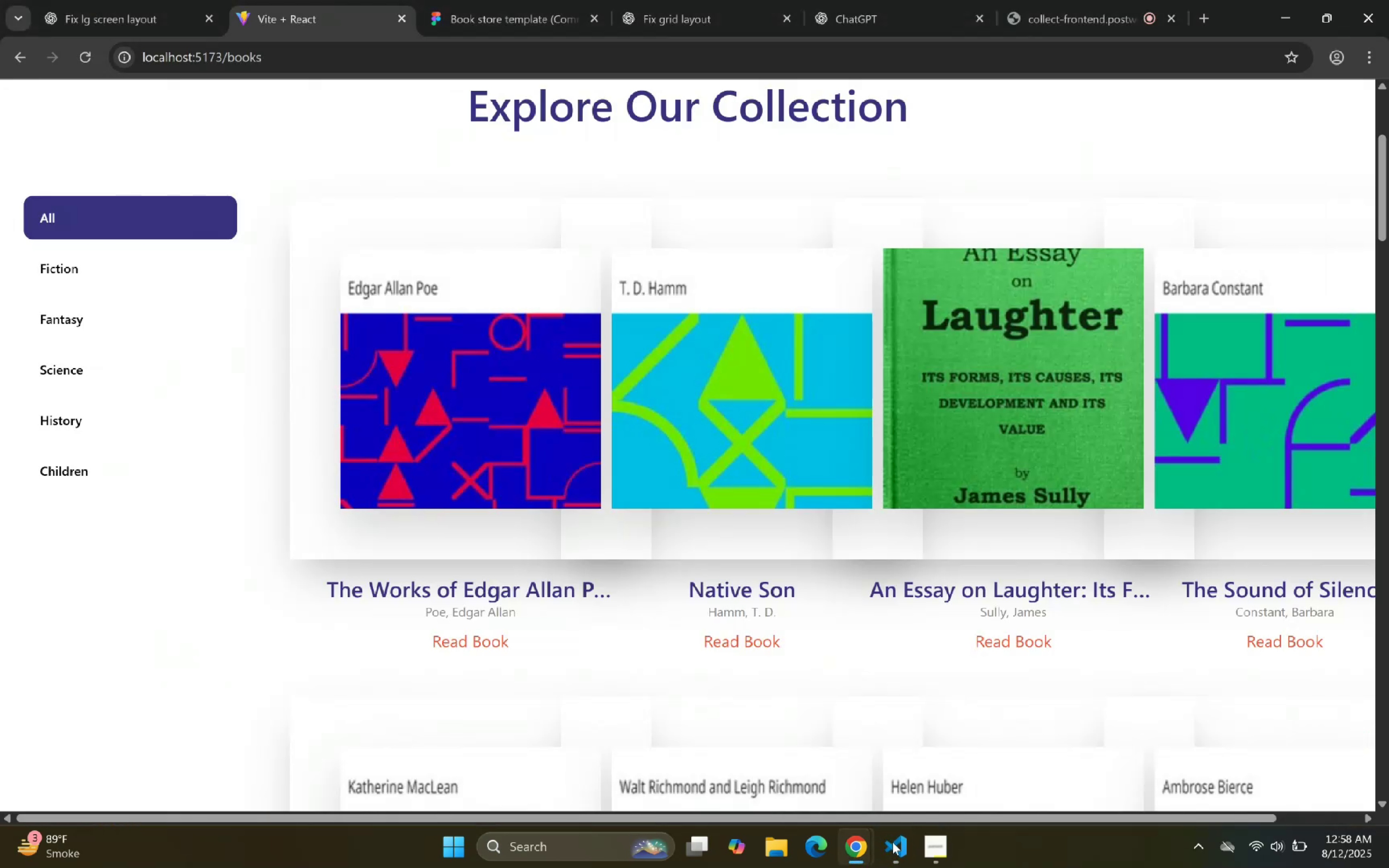 
left_click([889, 842])
 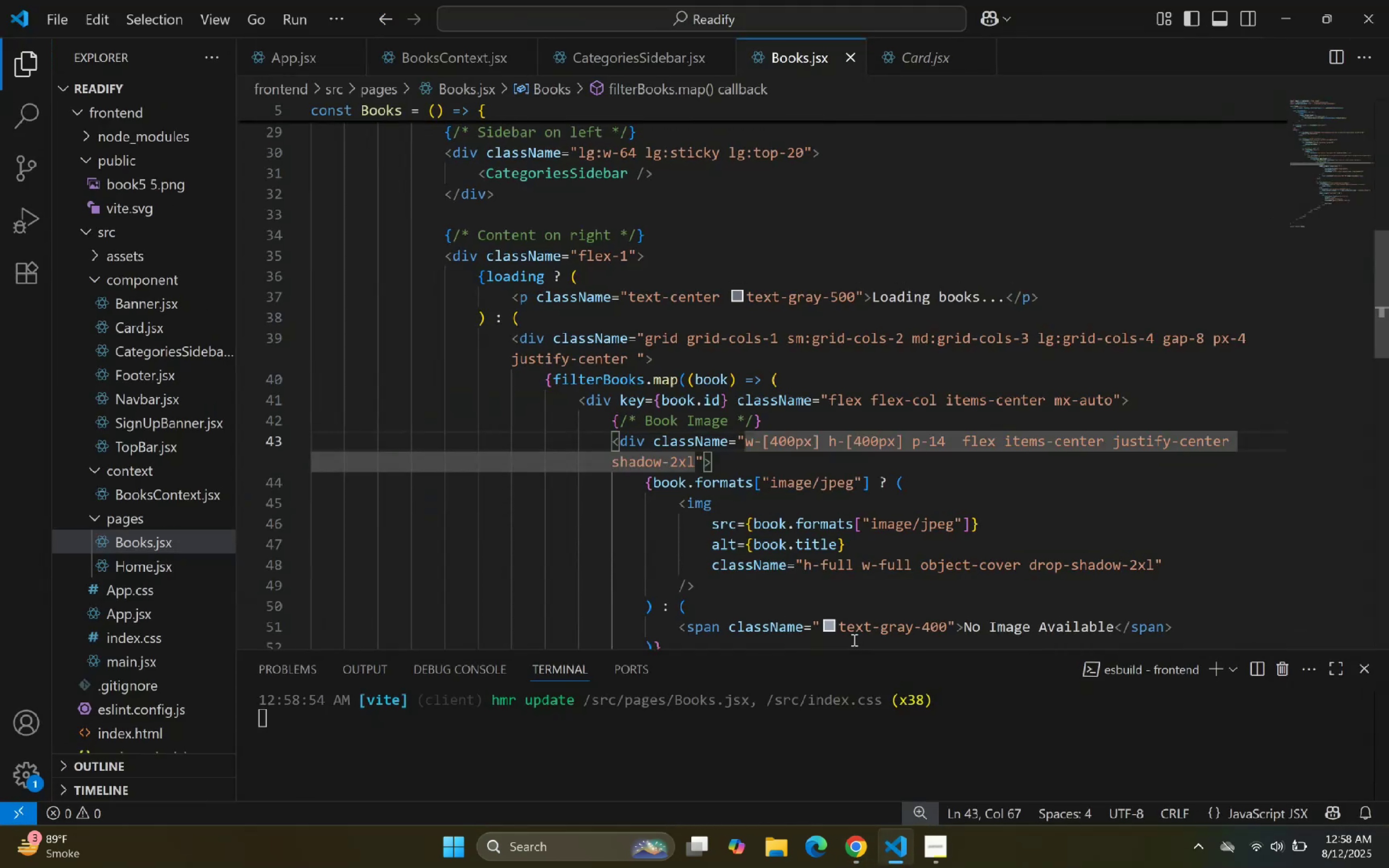 
hold_key(key=ArrowLeft, duration=0.75)
 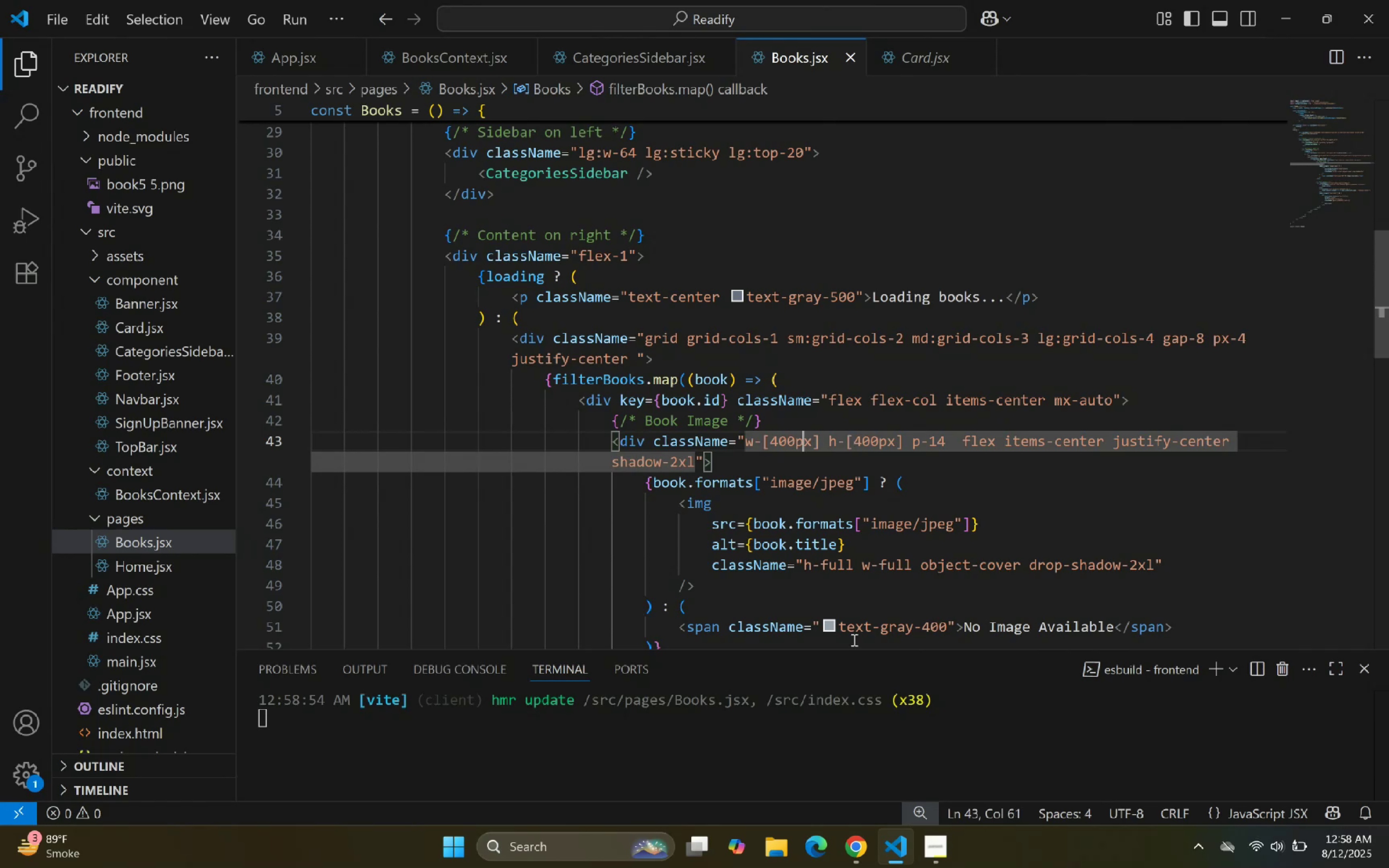 
key(ArrowLeft)
 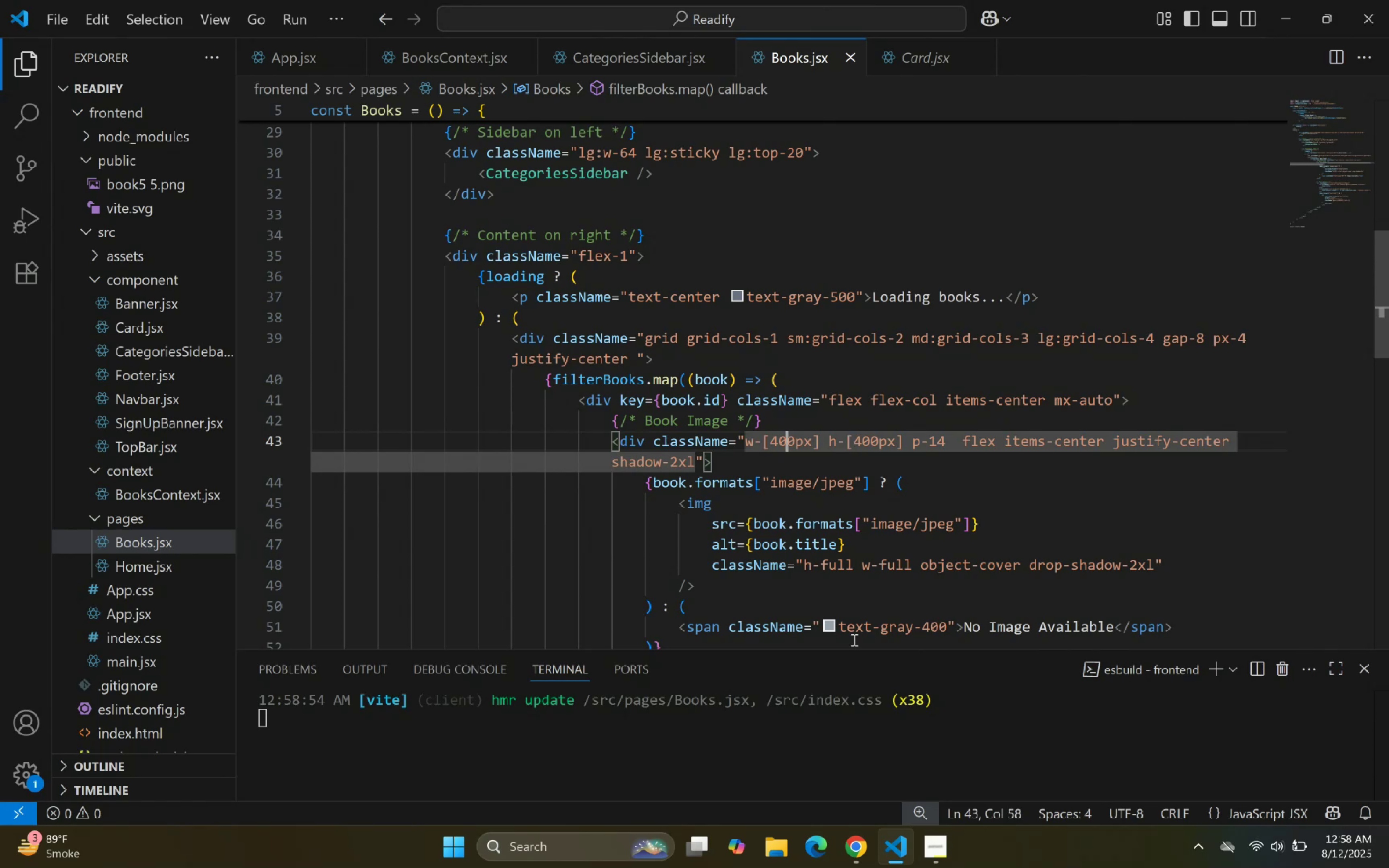 
key(ArrowLeft)
 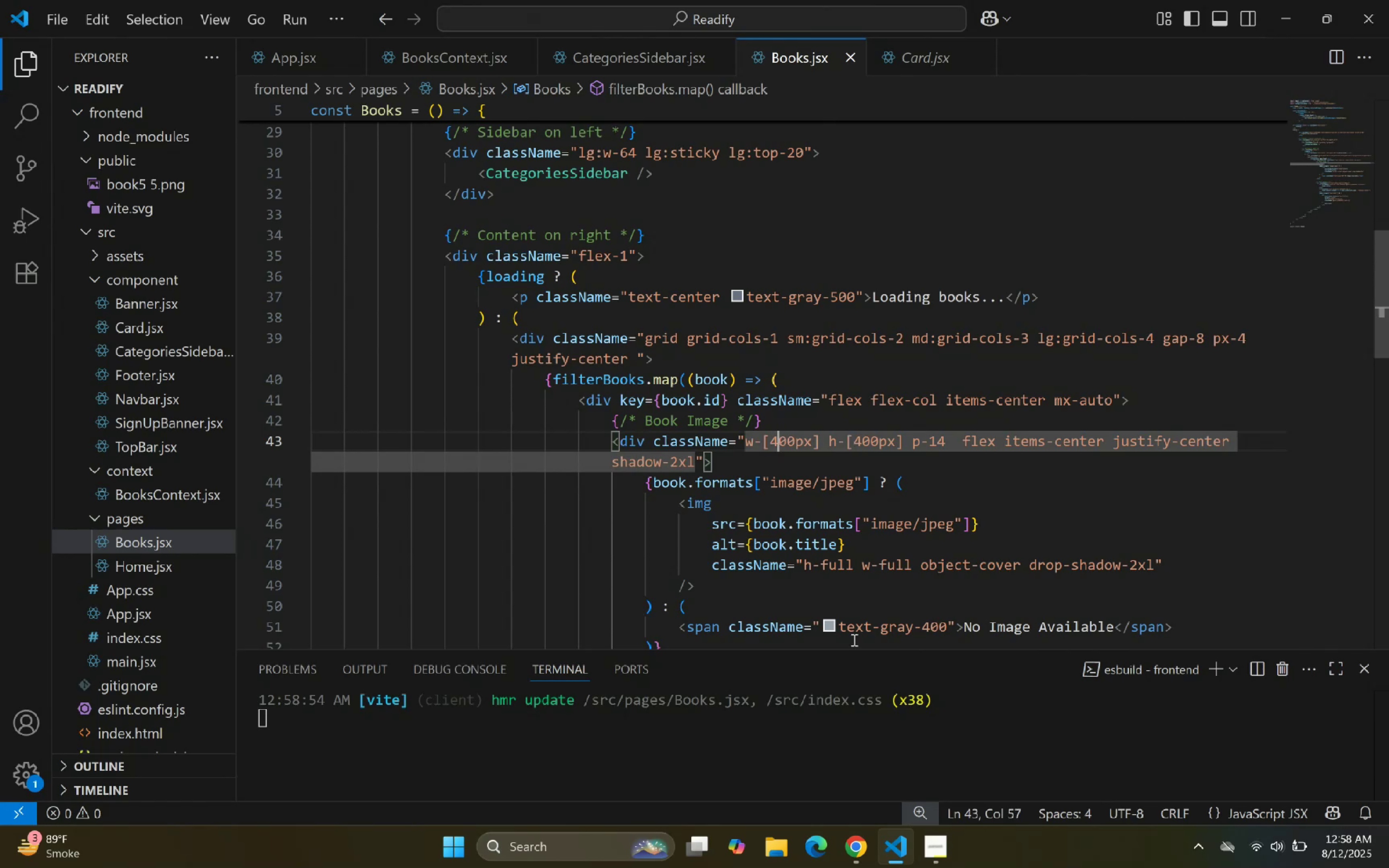 
key(Backspace)
 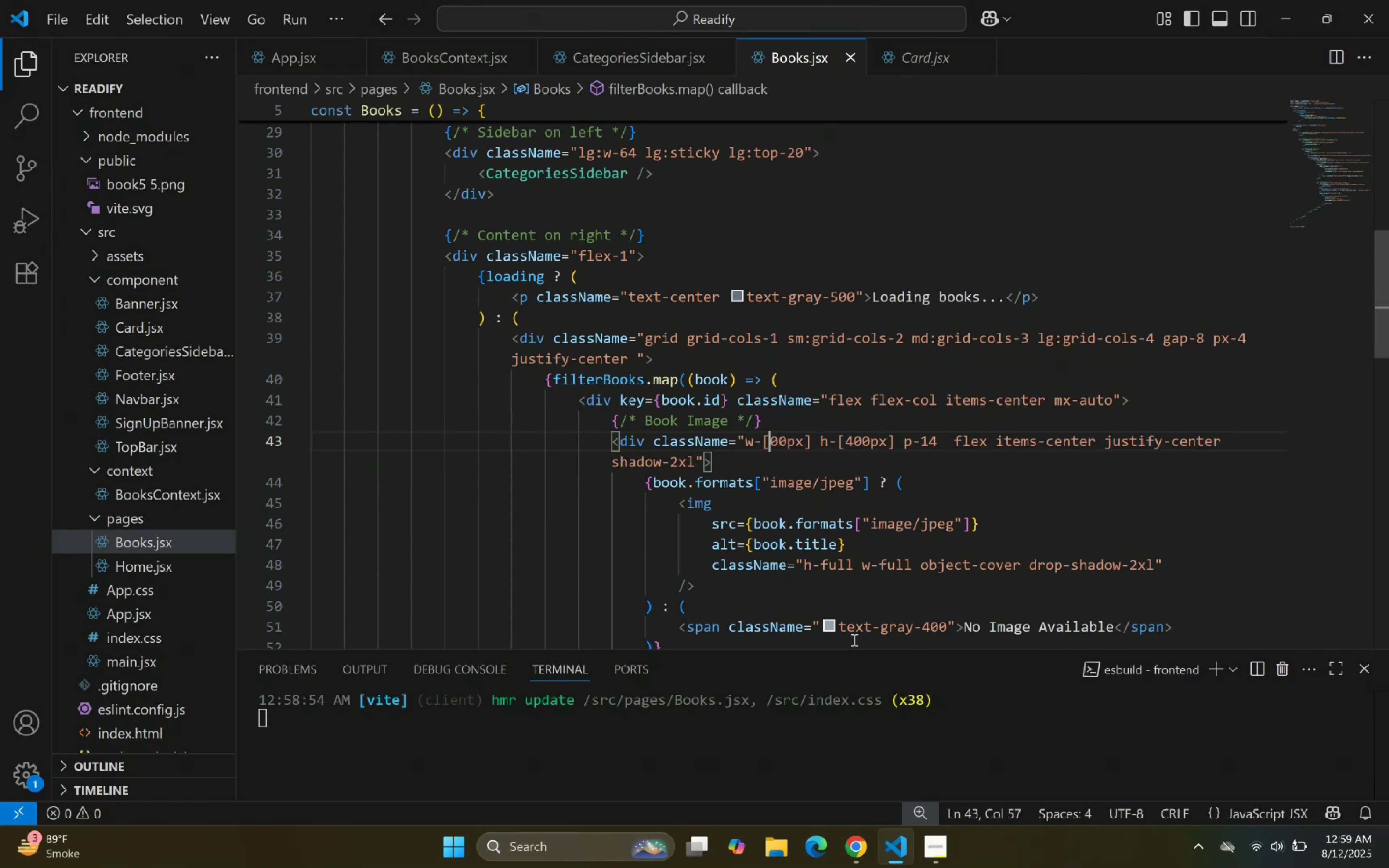 
key(3)
 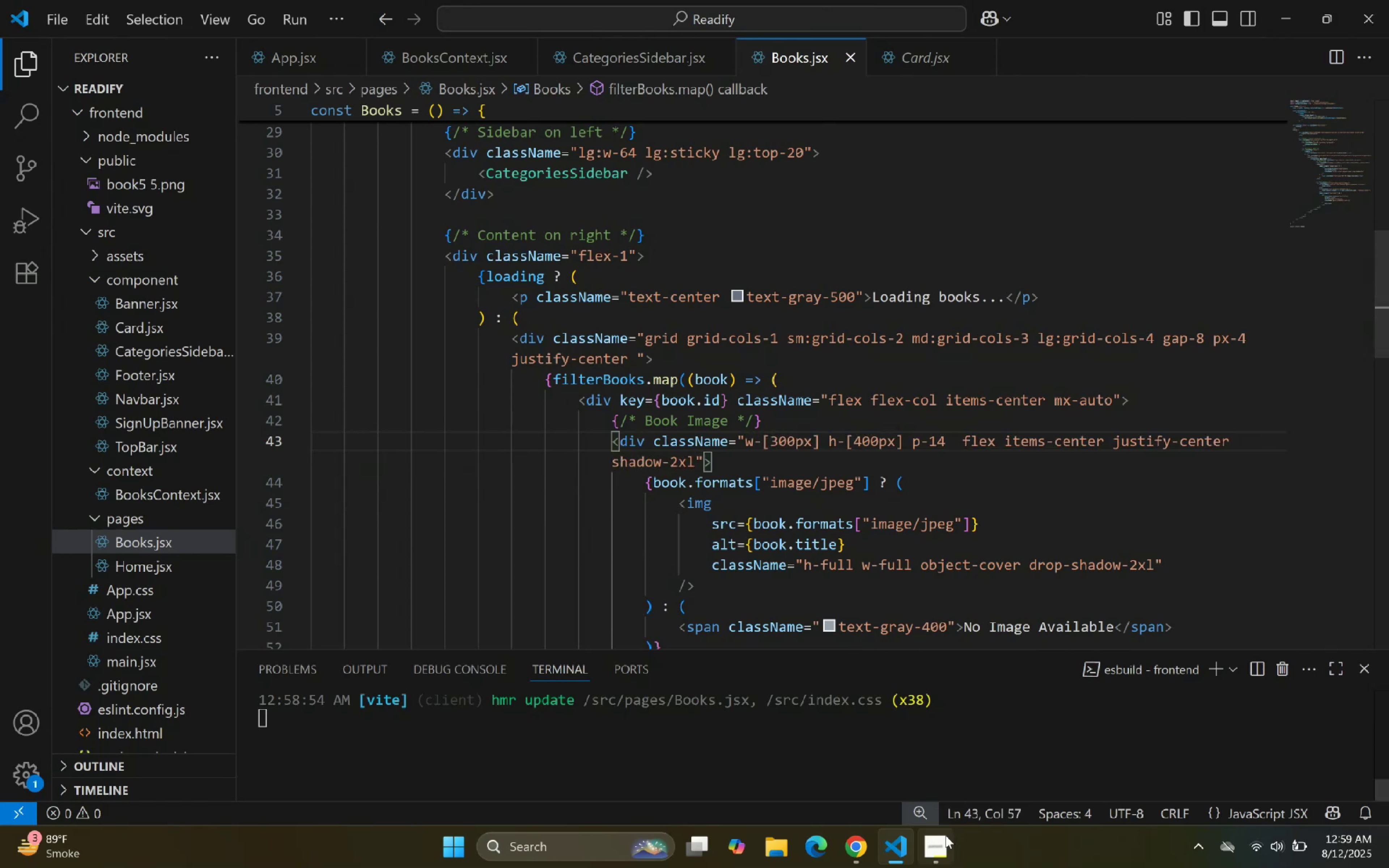 
left_click([882, 843])
 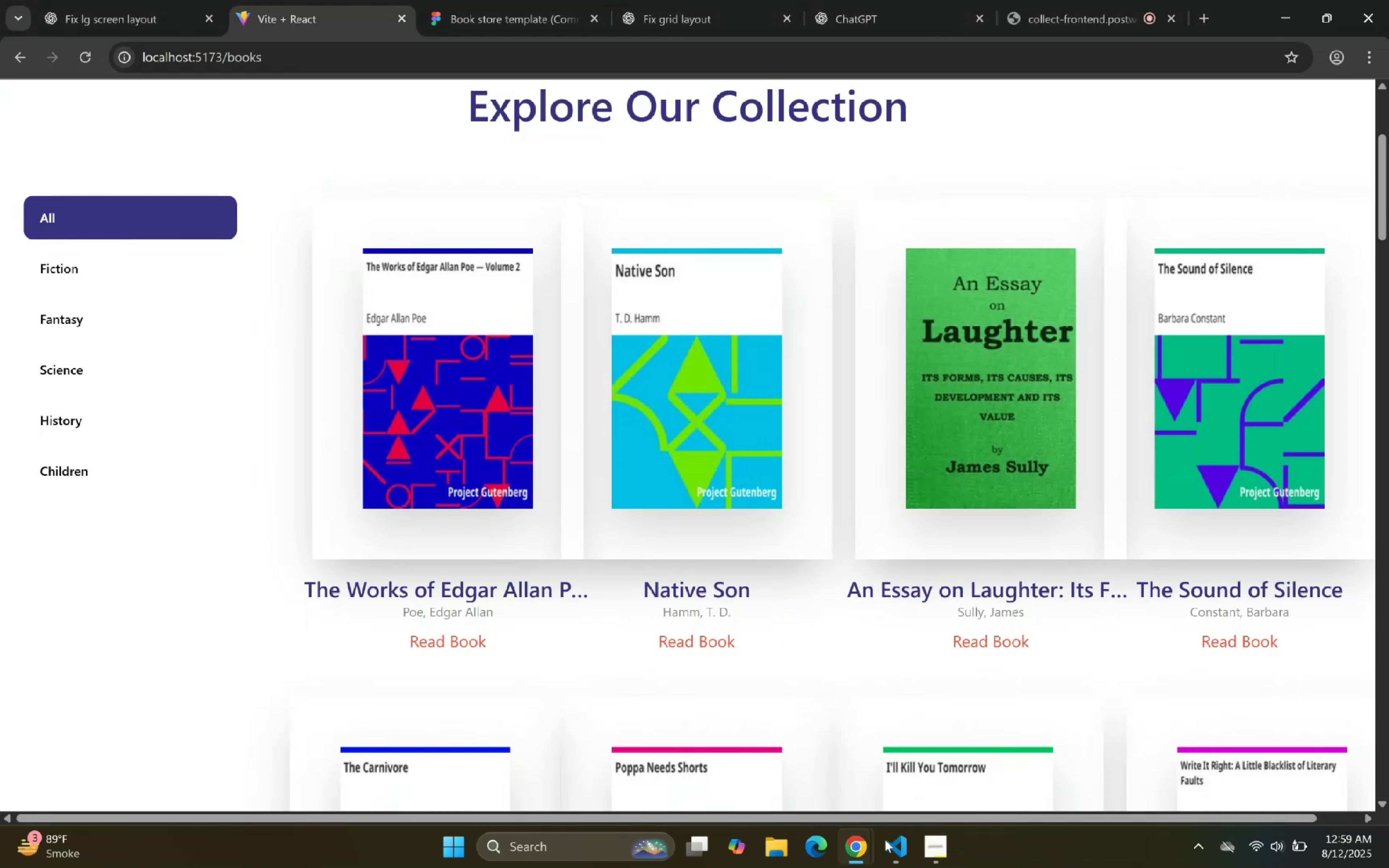 
left_click([885, 839])
 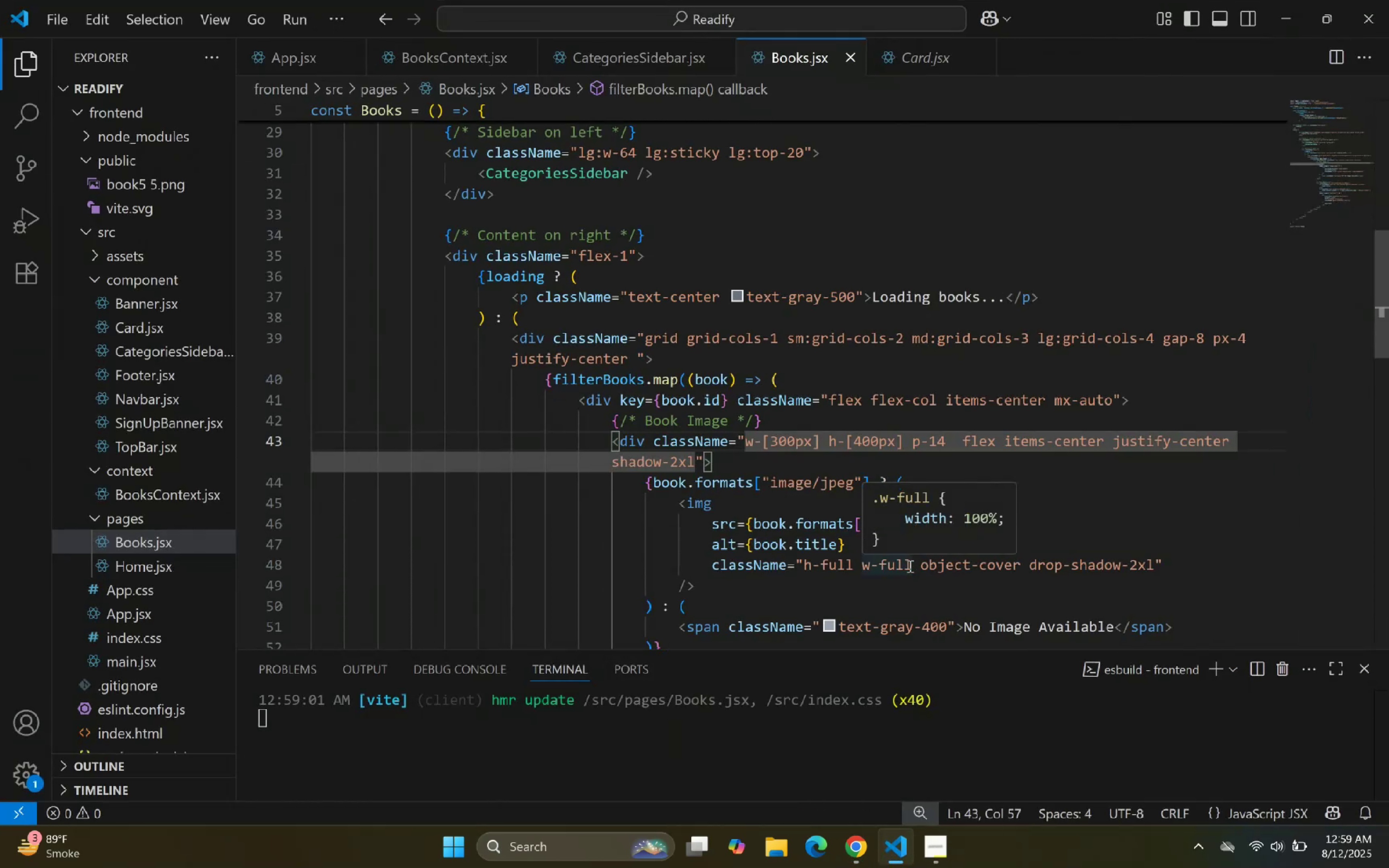 
key(ArrowRight)
 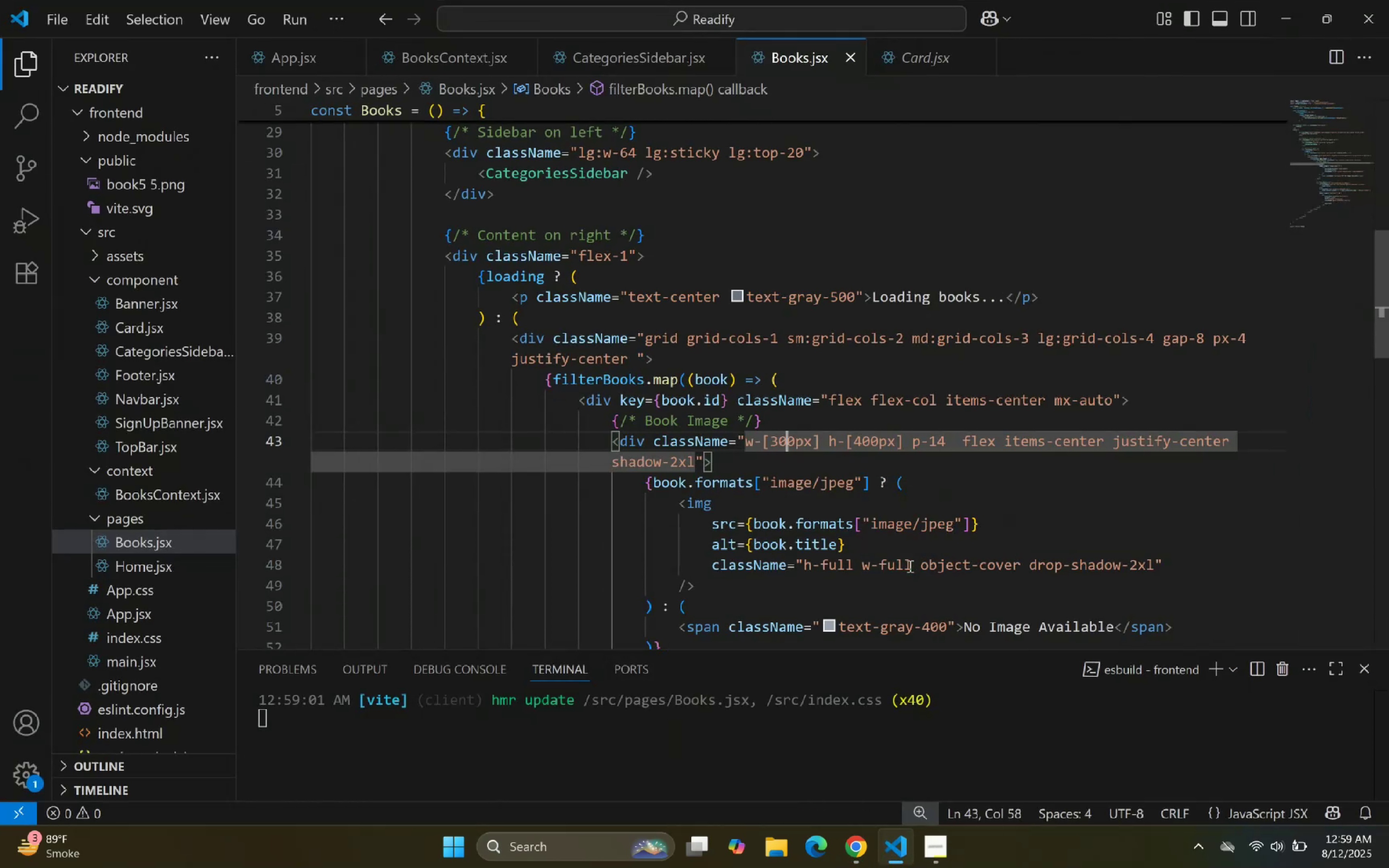 
key(ArrowRight)
 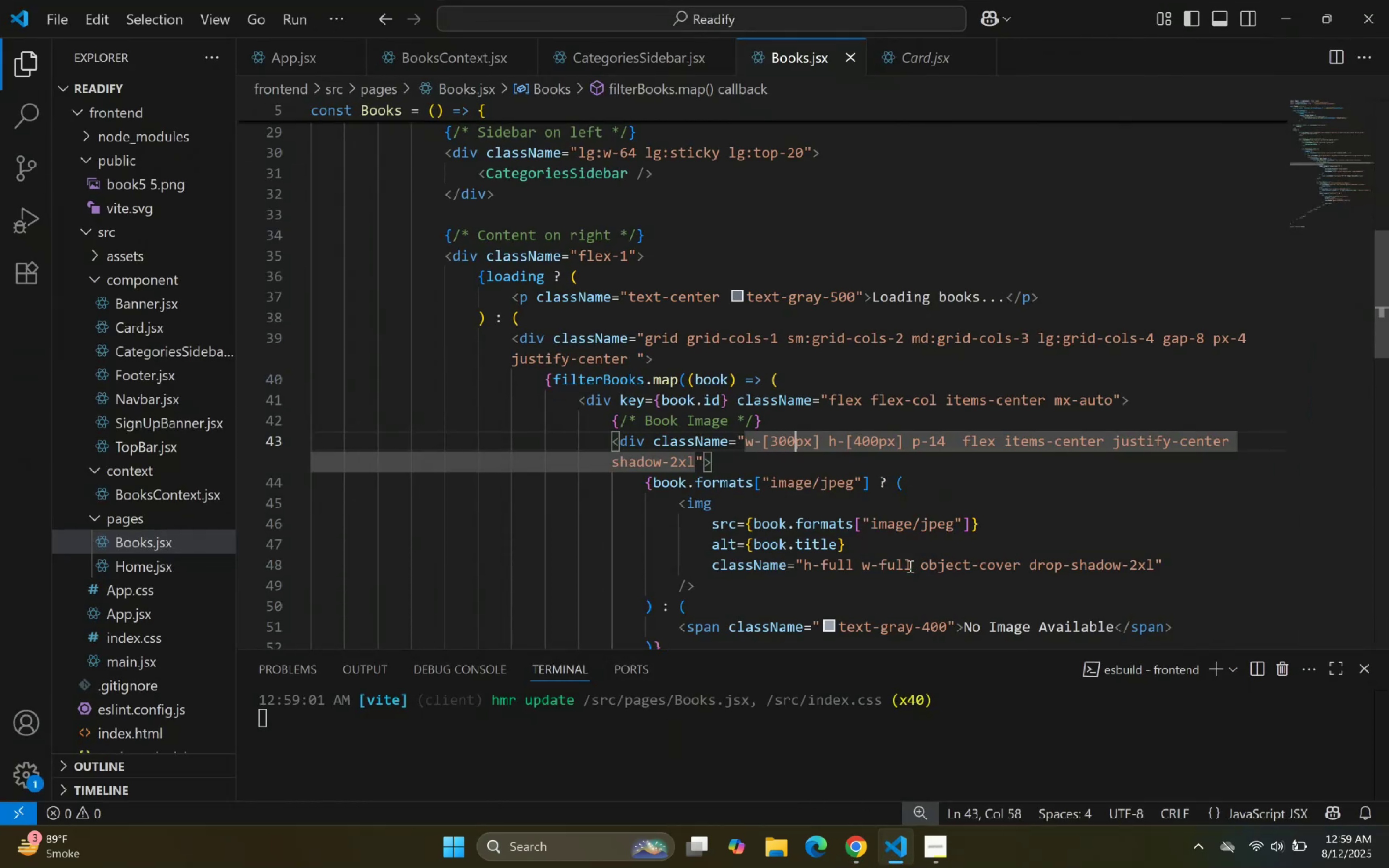 
key(ArrowRight)
 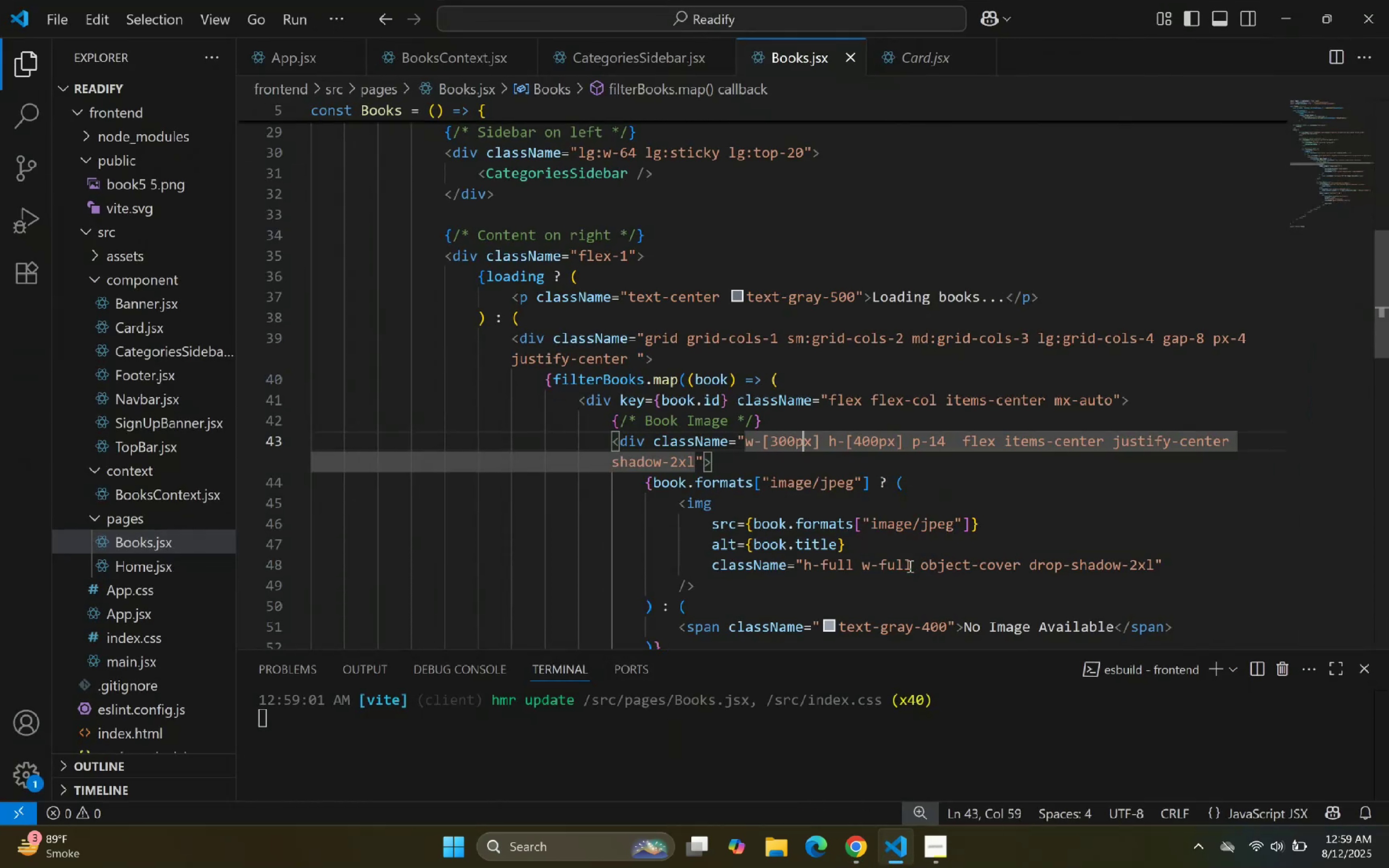 
key(ArrowRight)
 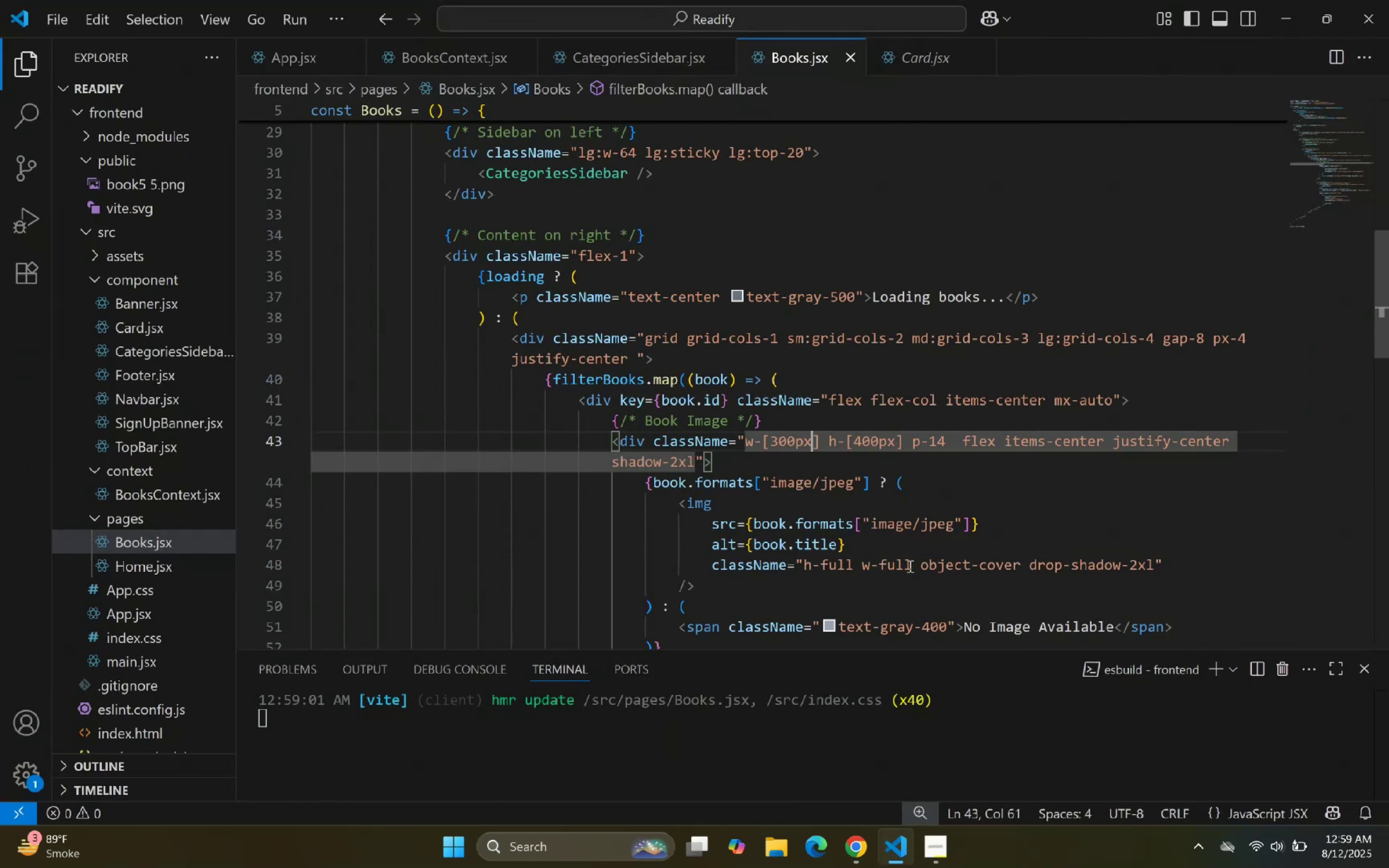 
key(ArrowRight)
 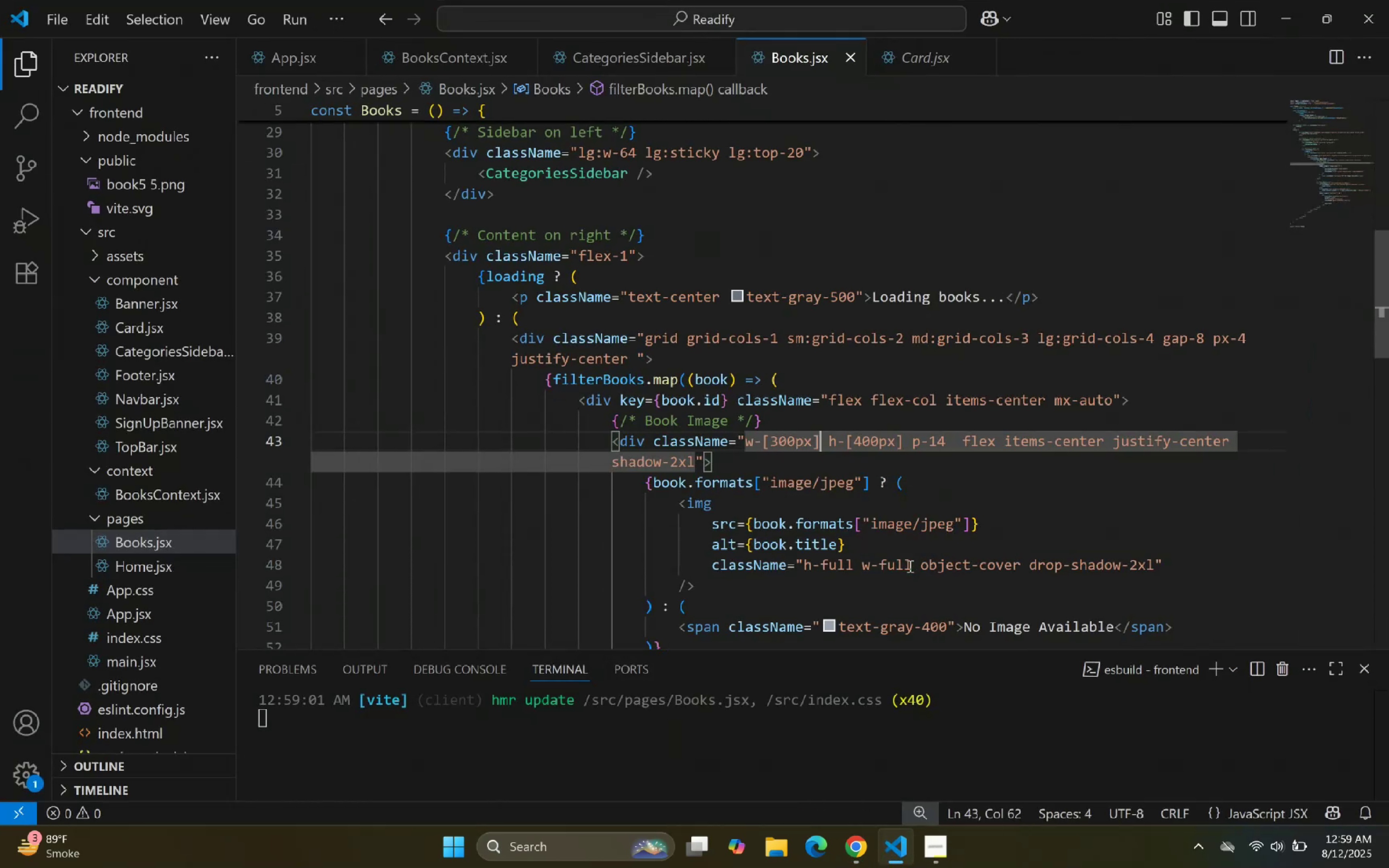 
key(ArrowRight)
 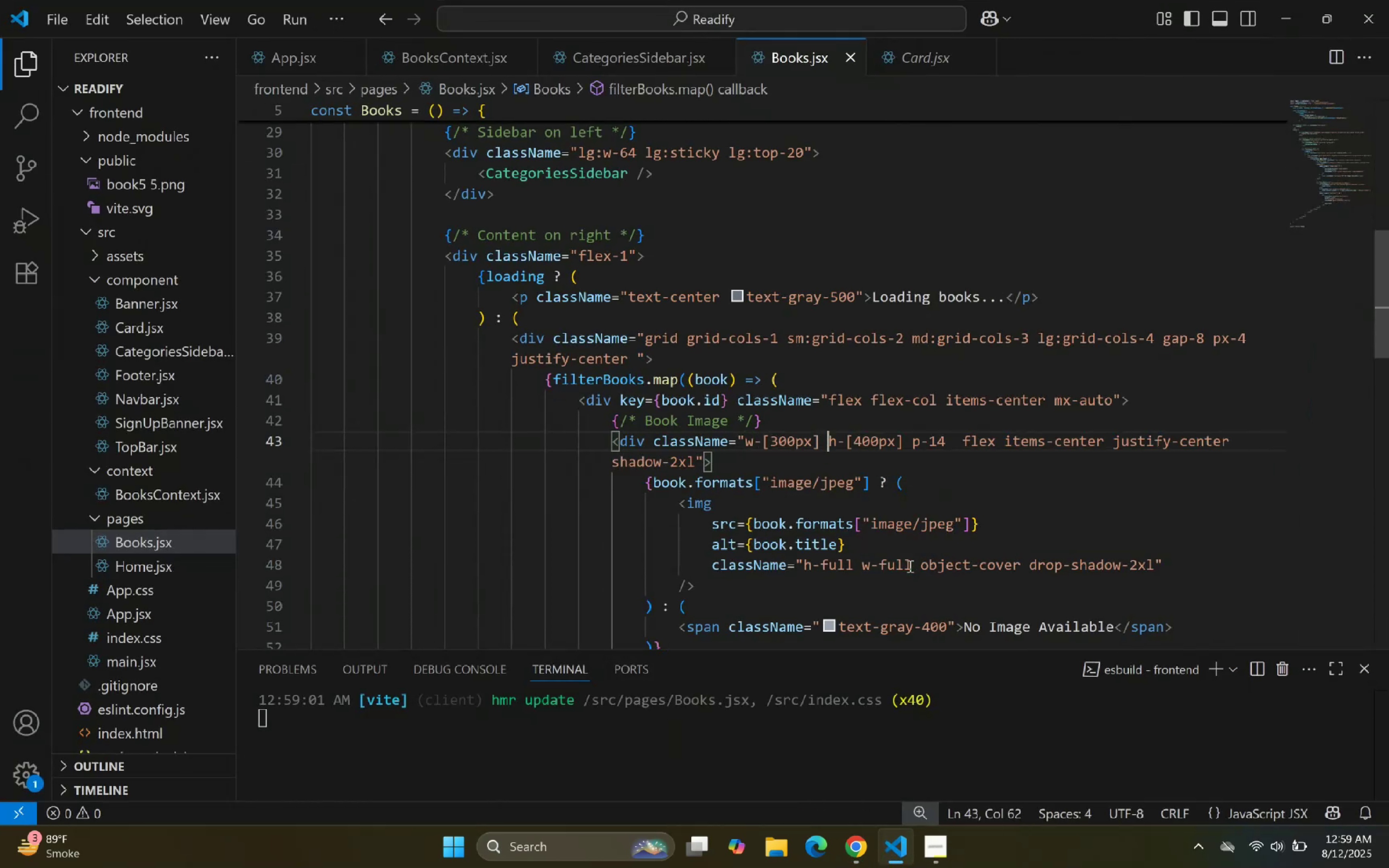 
key(ArrowRight)
 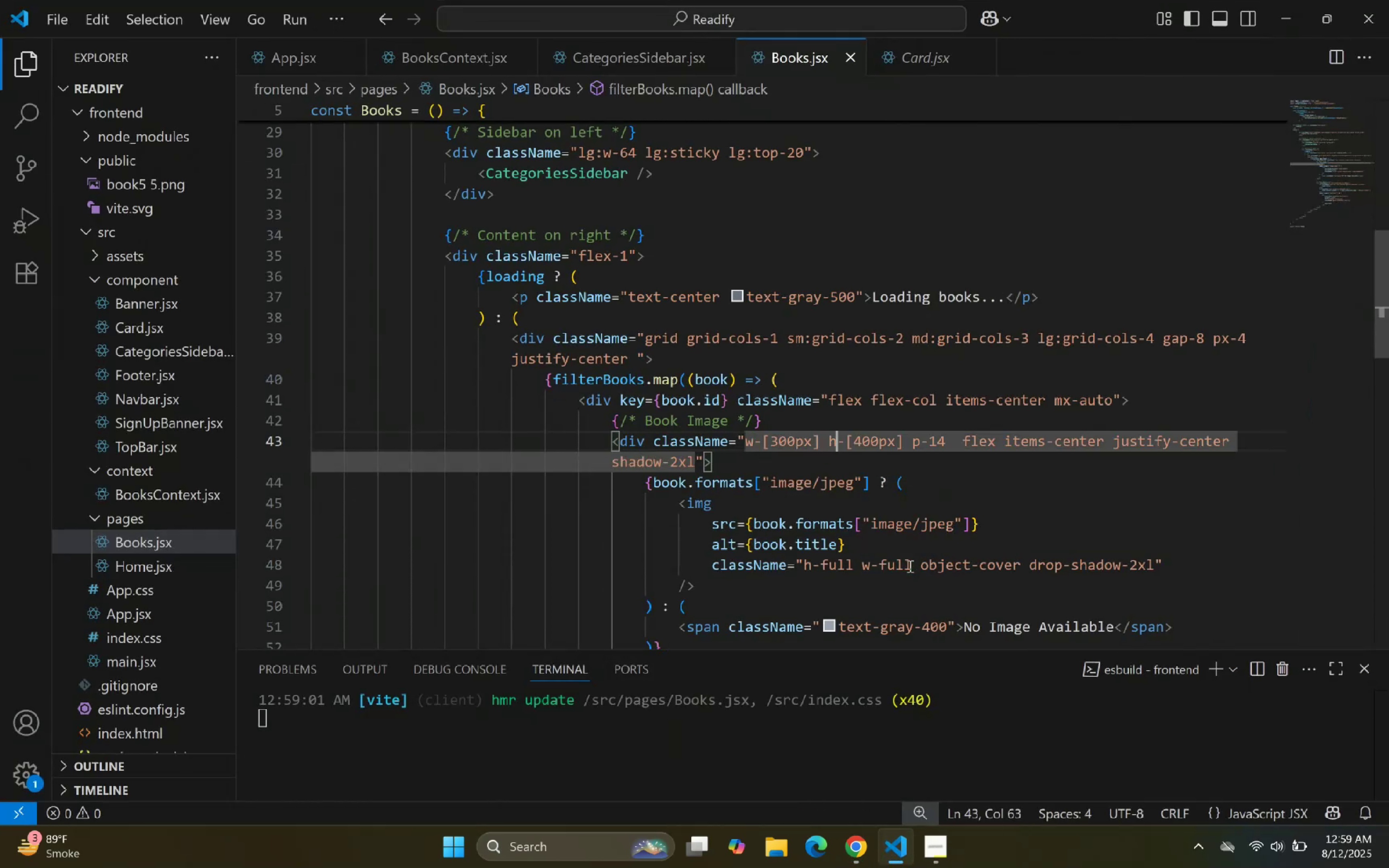 
key(ArrowRight)
 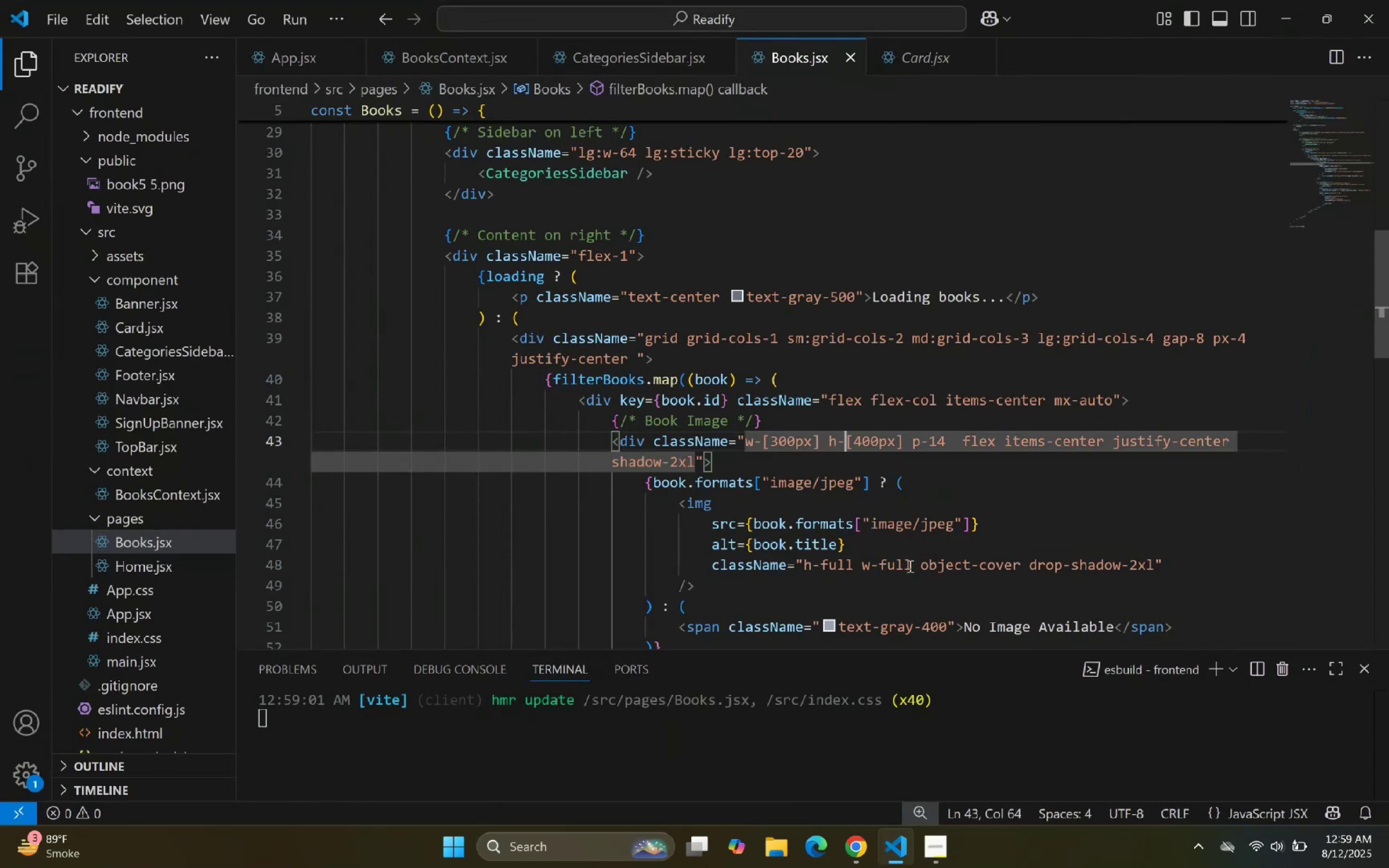 
key(ArrowRight)
 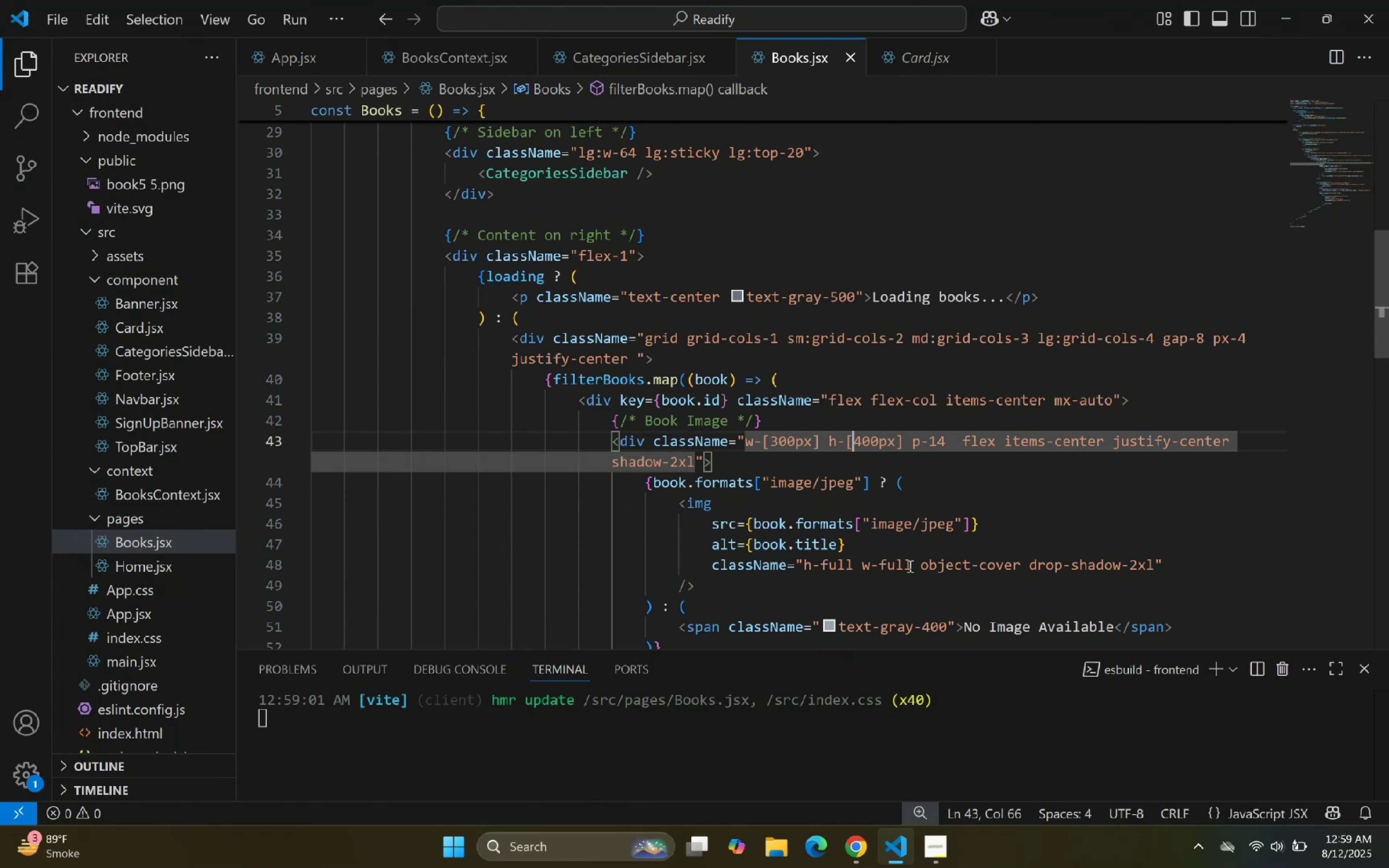 
key(ArrowRight)
 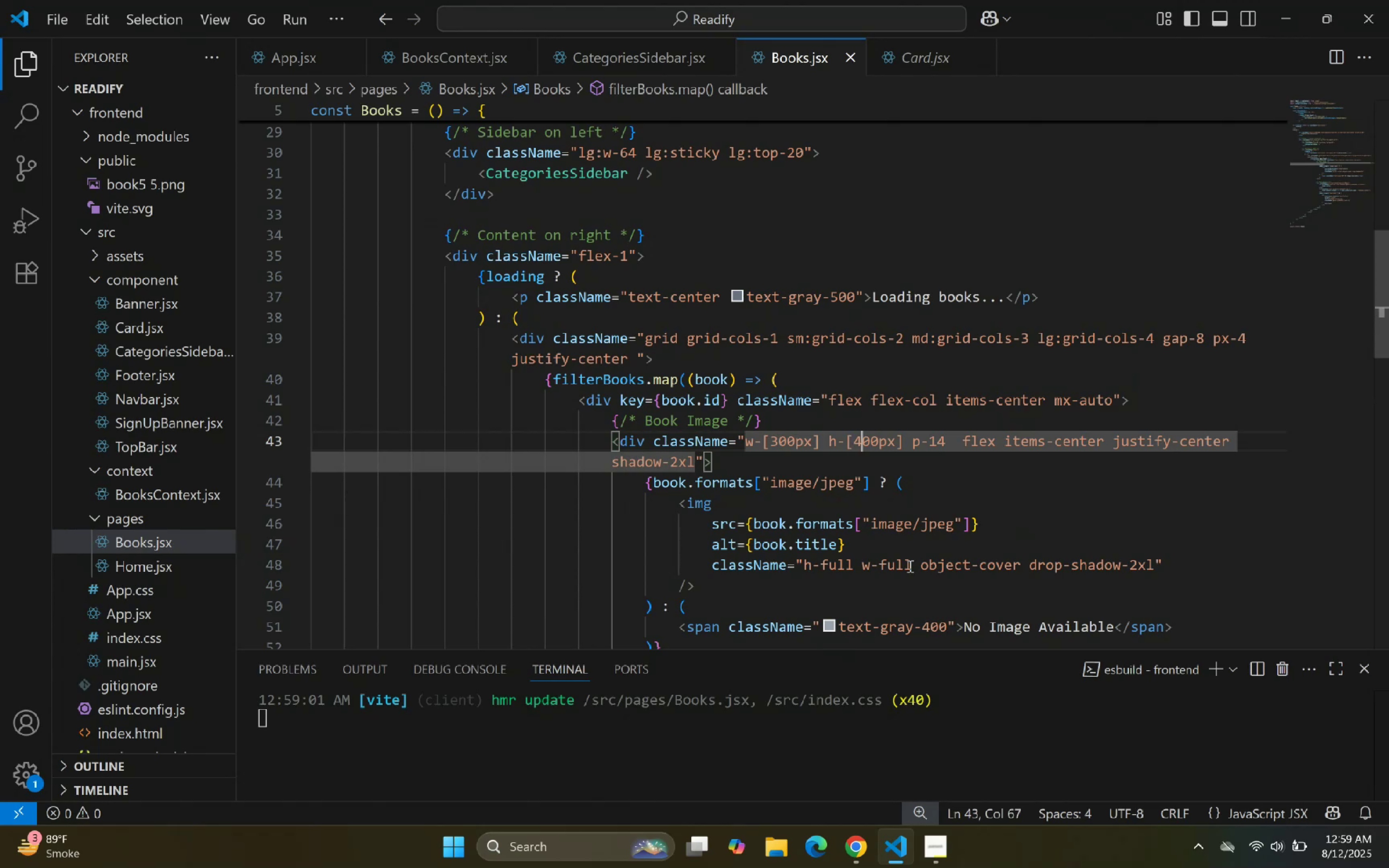 
key(Backspace)
 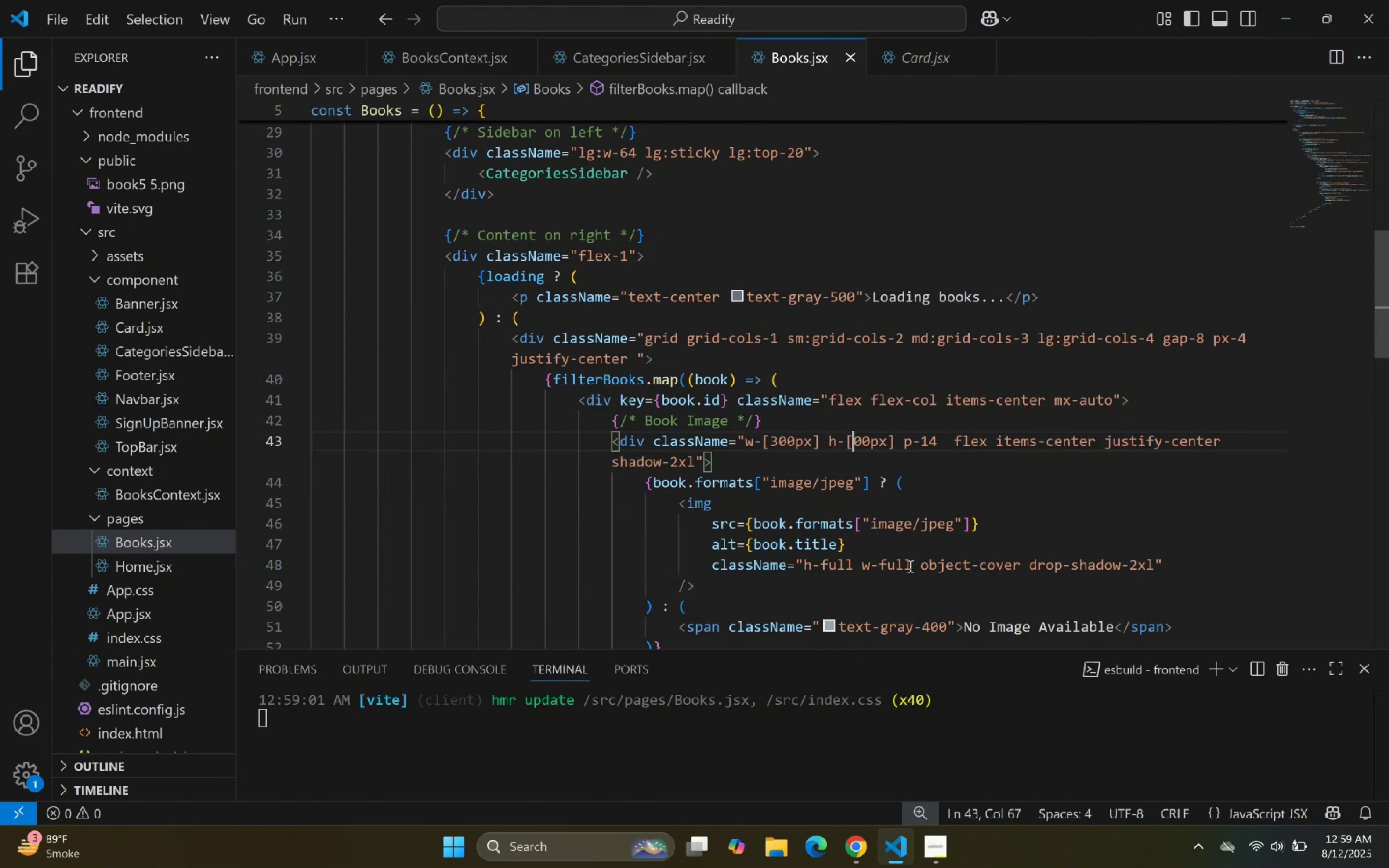 
key(3)
 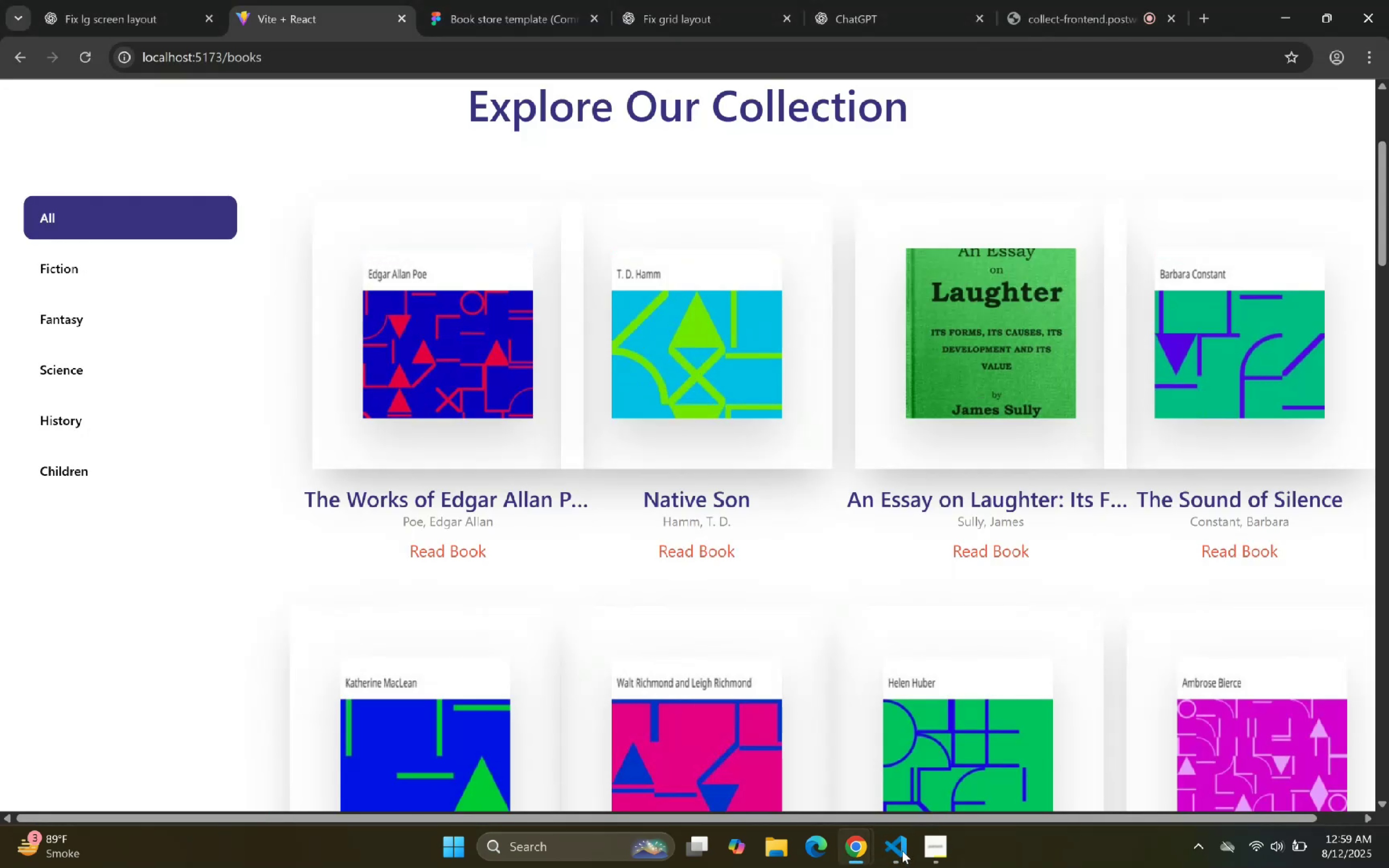 
left_click([900, 852])
 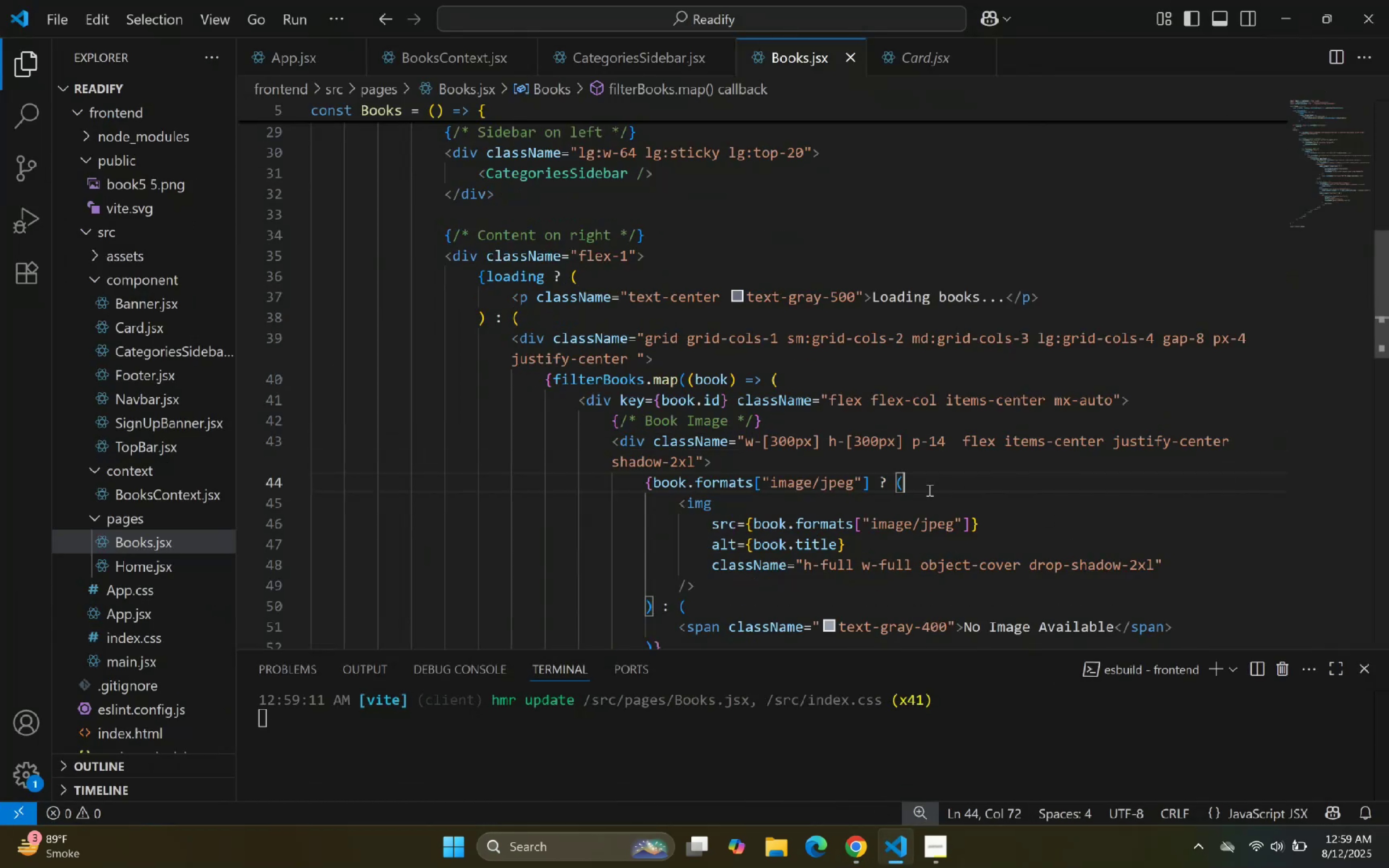 
left_click_drag(start_coordinate=[694, 451], to_coordinate=[628, 464])
 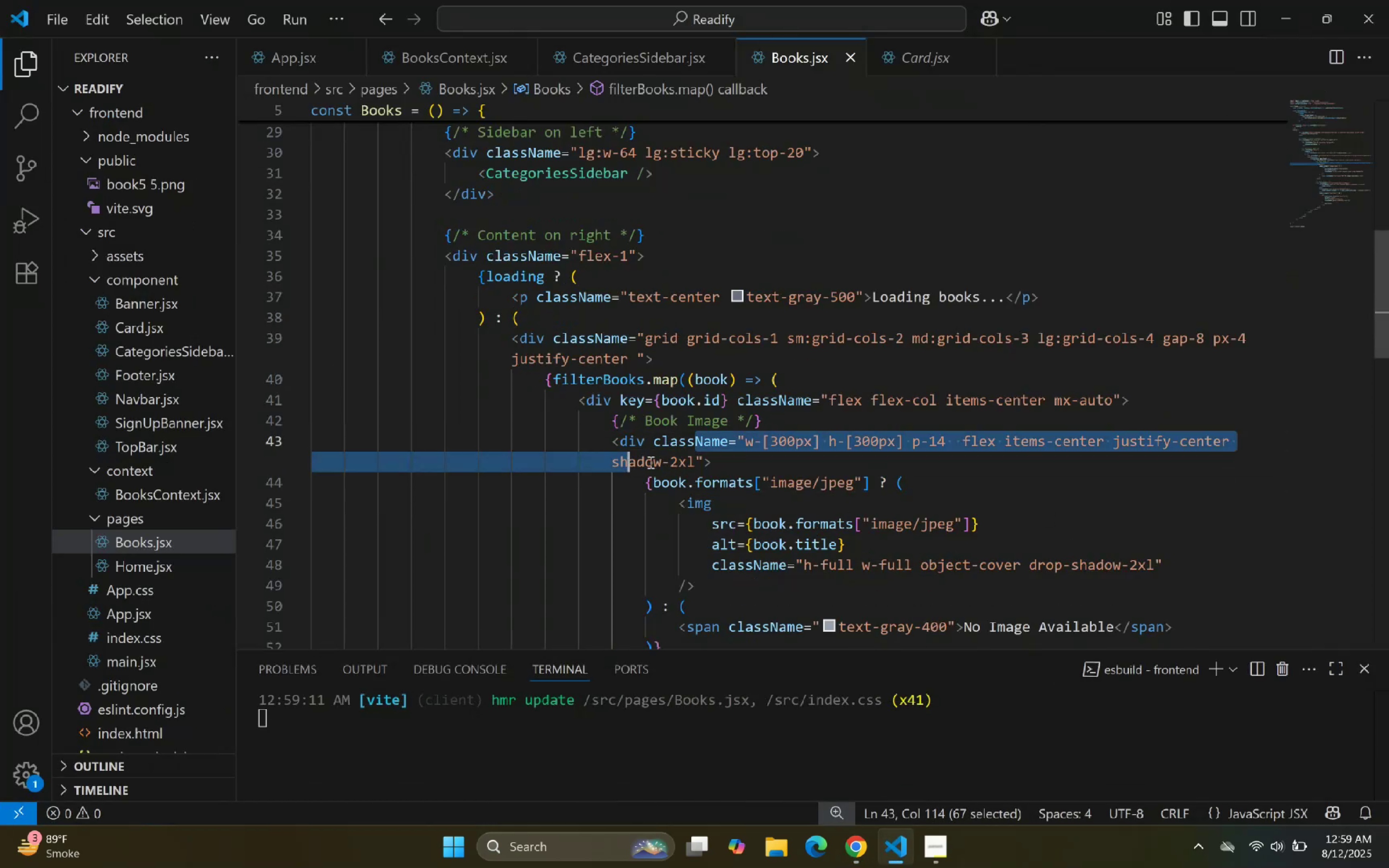 
left_click([672, 461])
 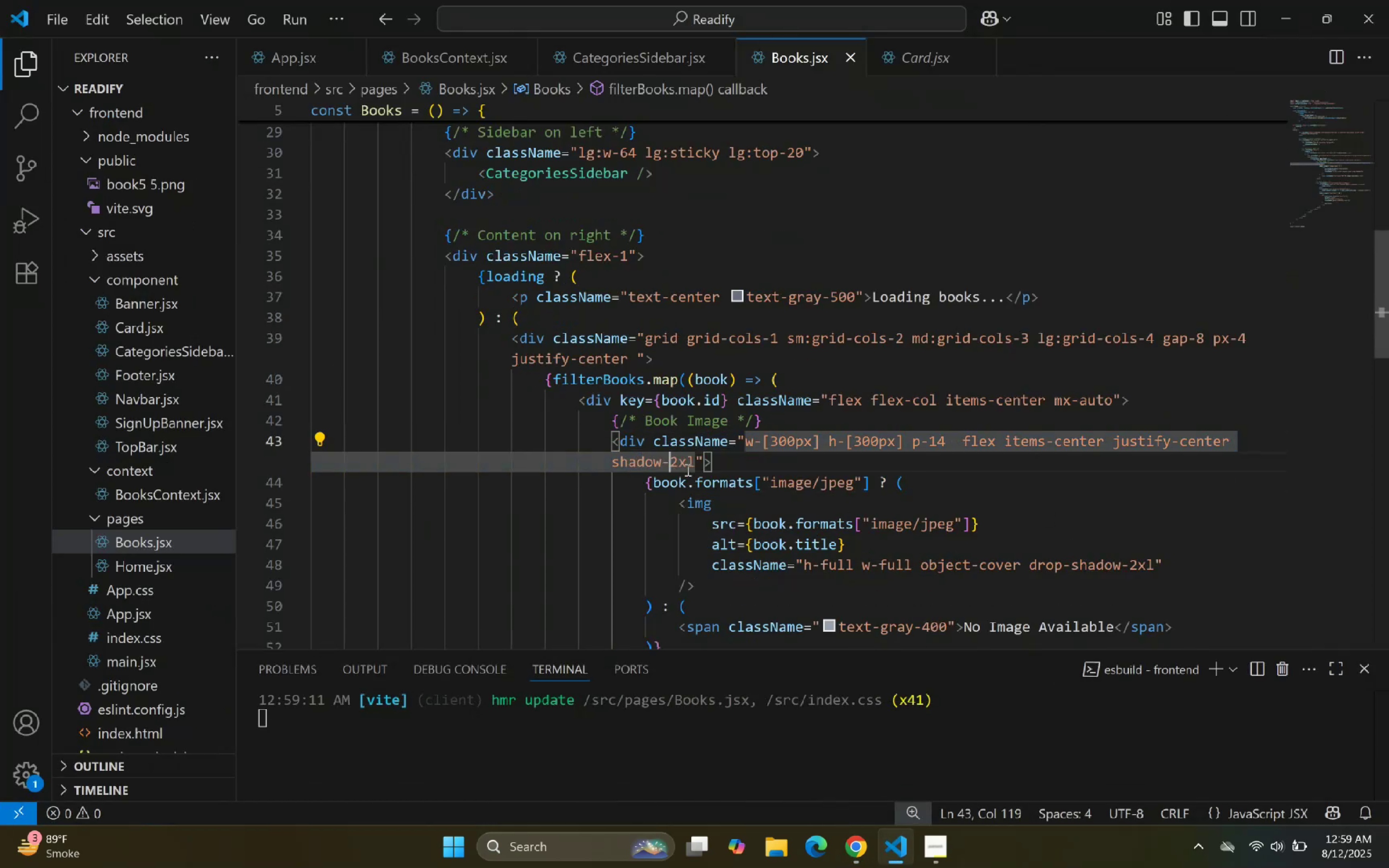 
left_click_drag(start_coordinate=[694, 467], to_coordinate=[609, 468])
 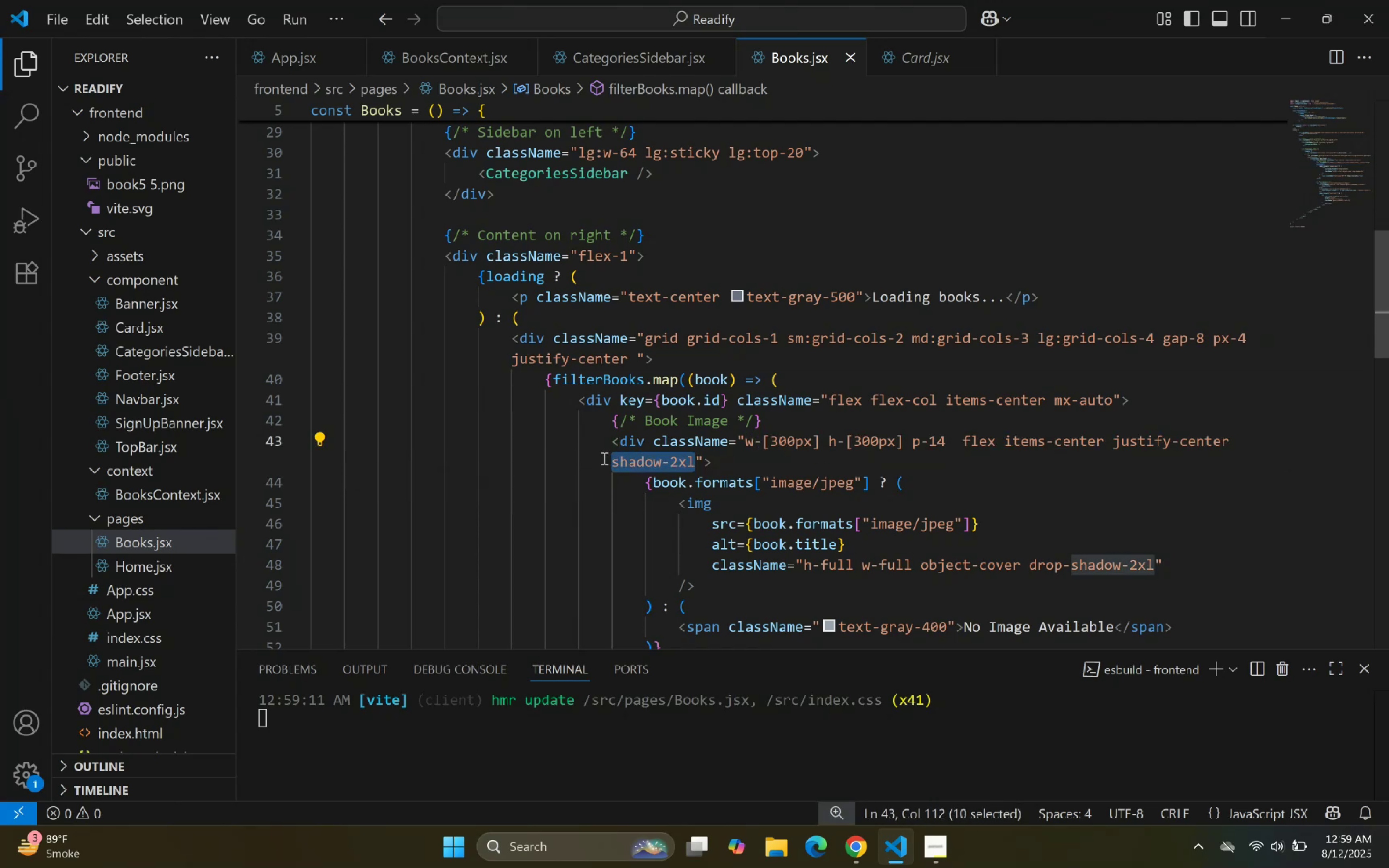 
key(Backspace)
 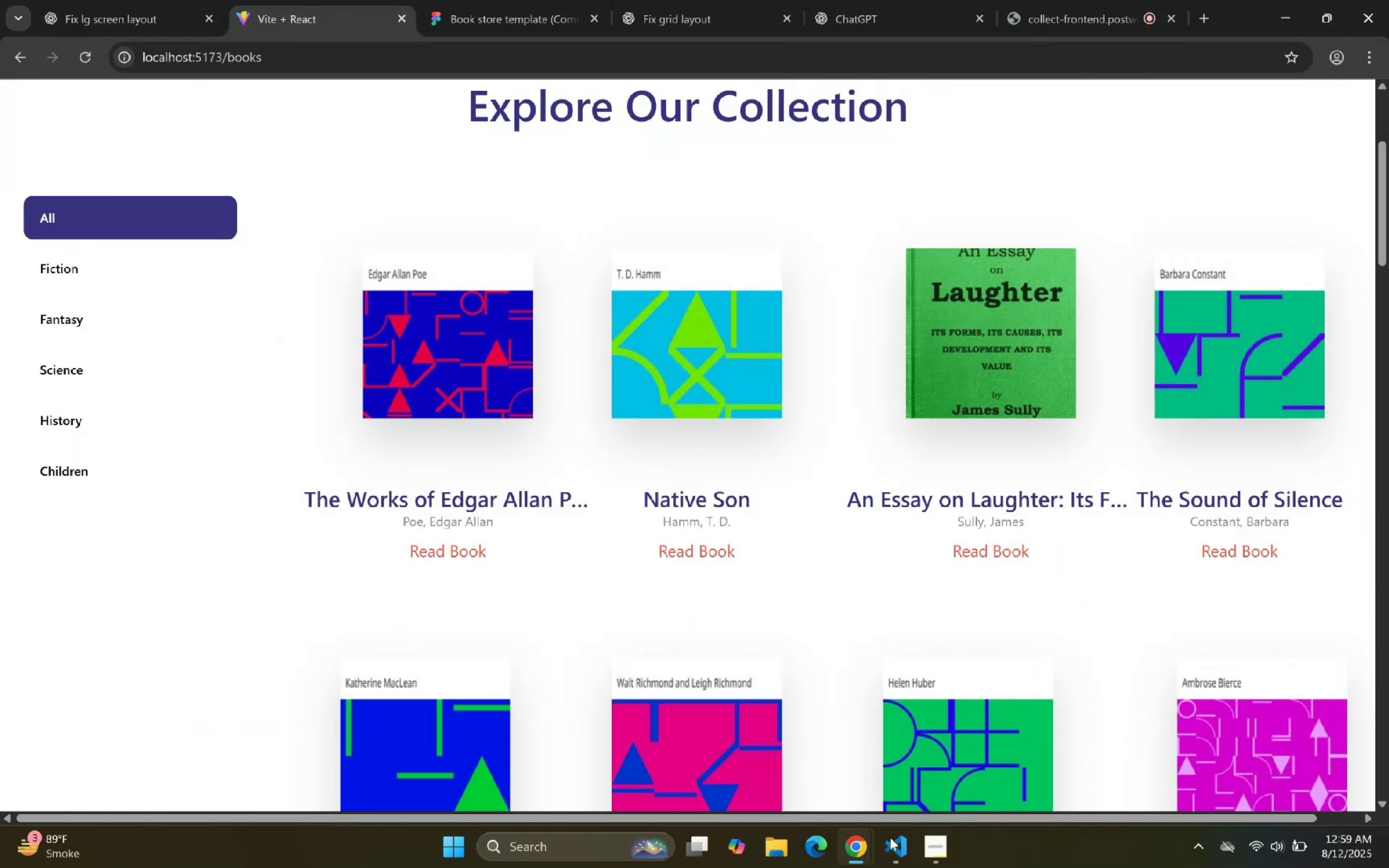 
left_click([896, 846])
 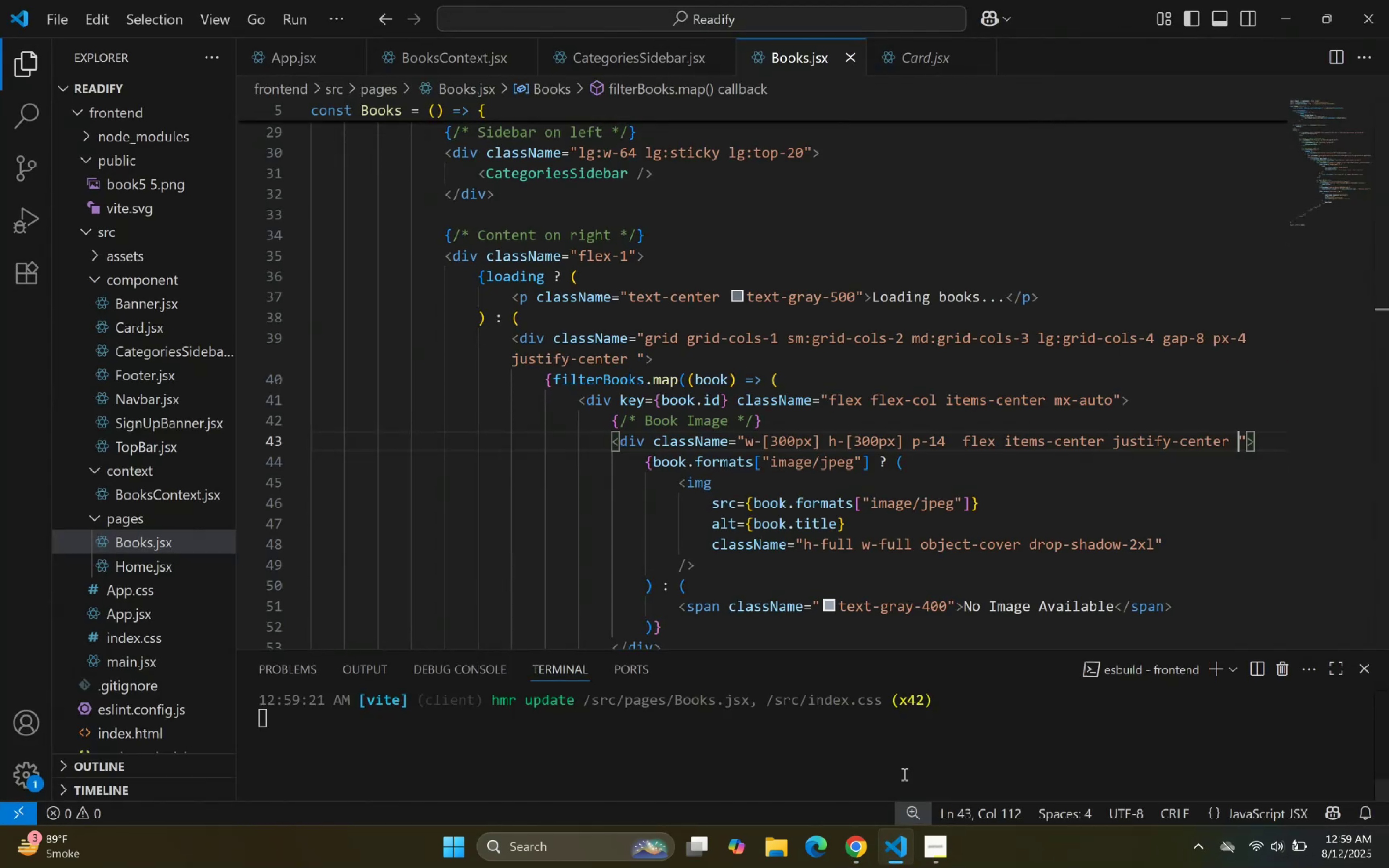 
type(border)
 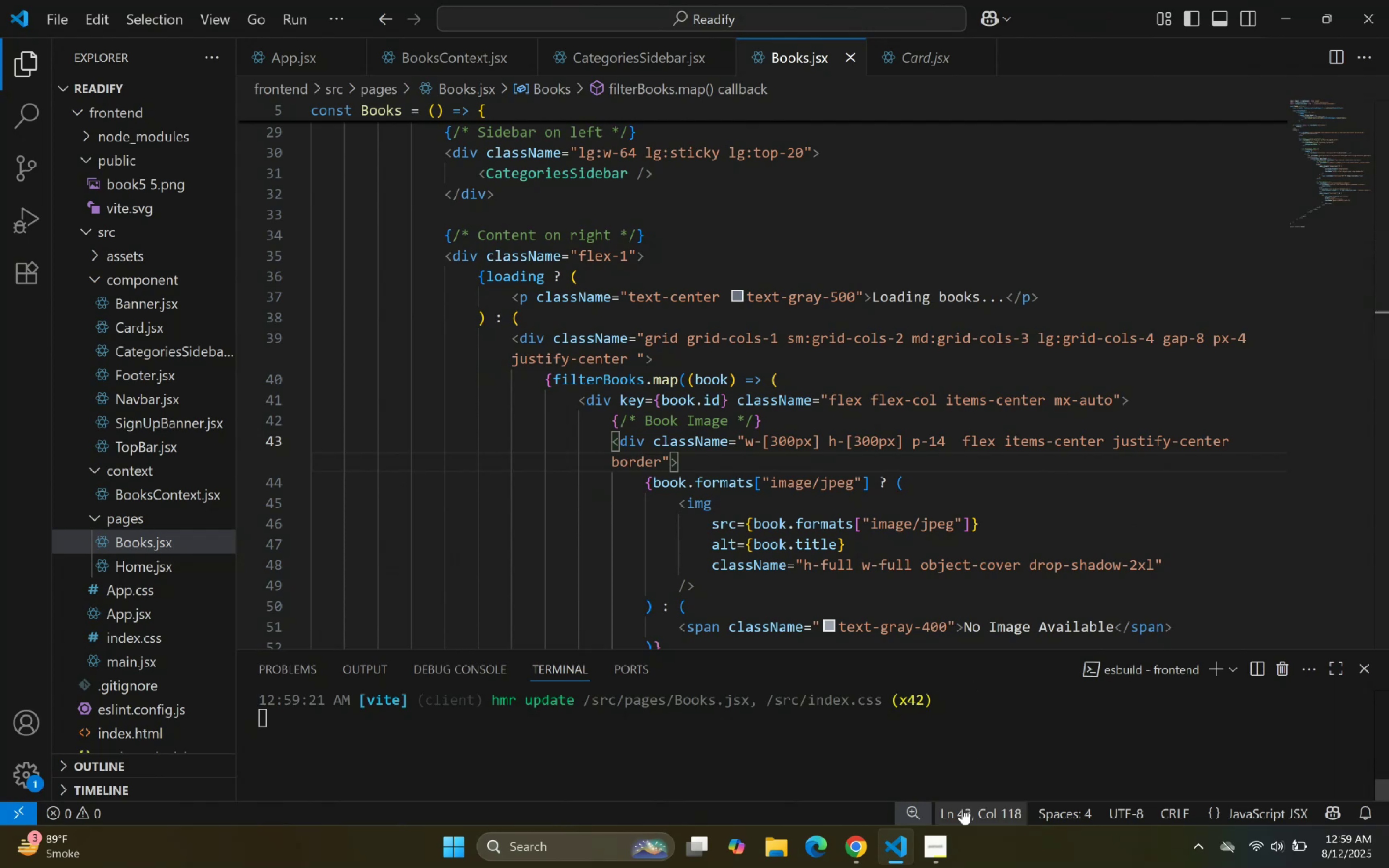 
left_click([907, 839])
 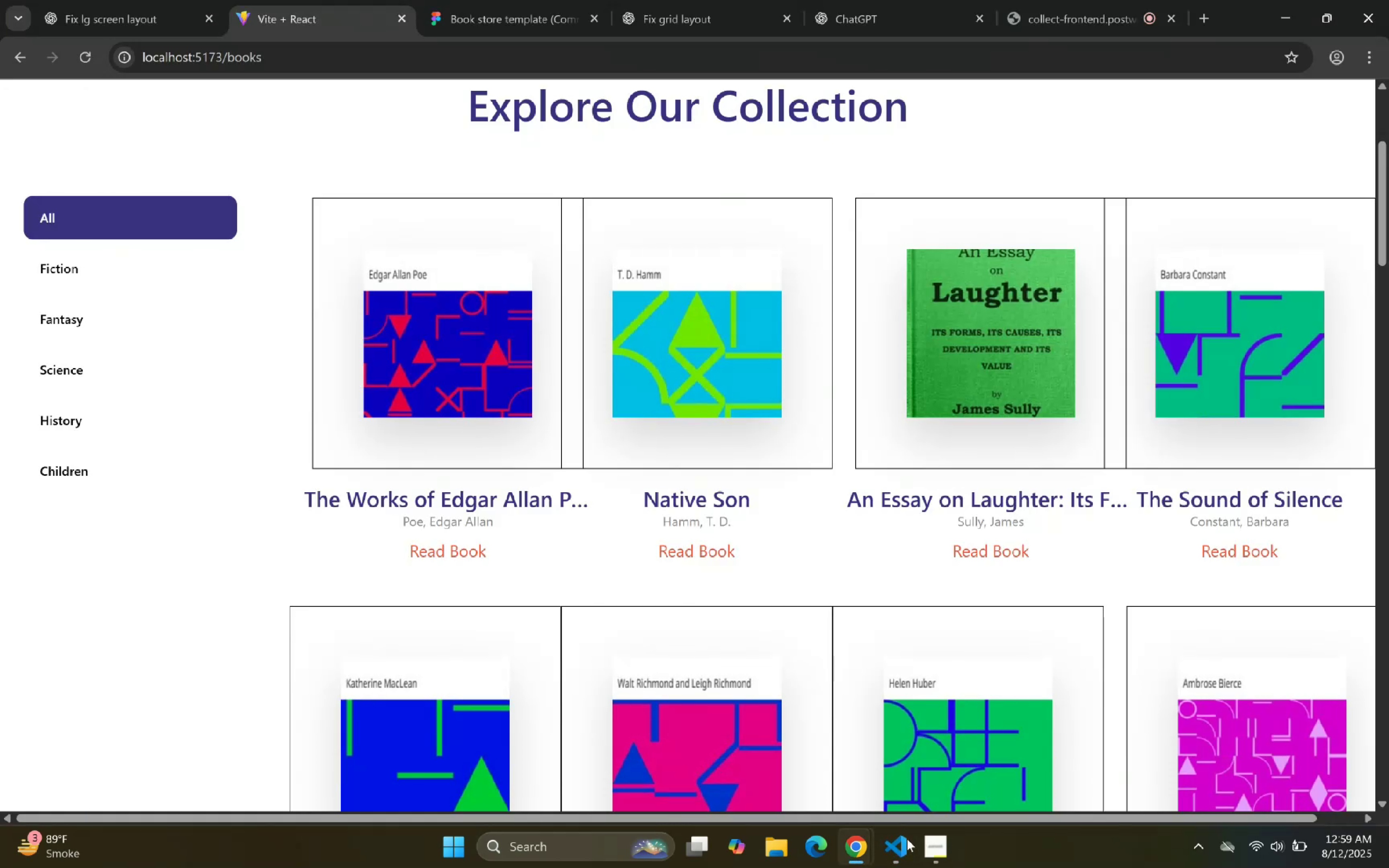 
left_click([907, 839])
 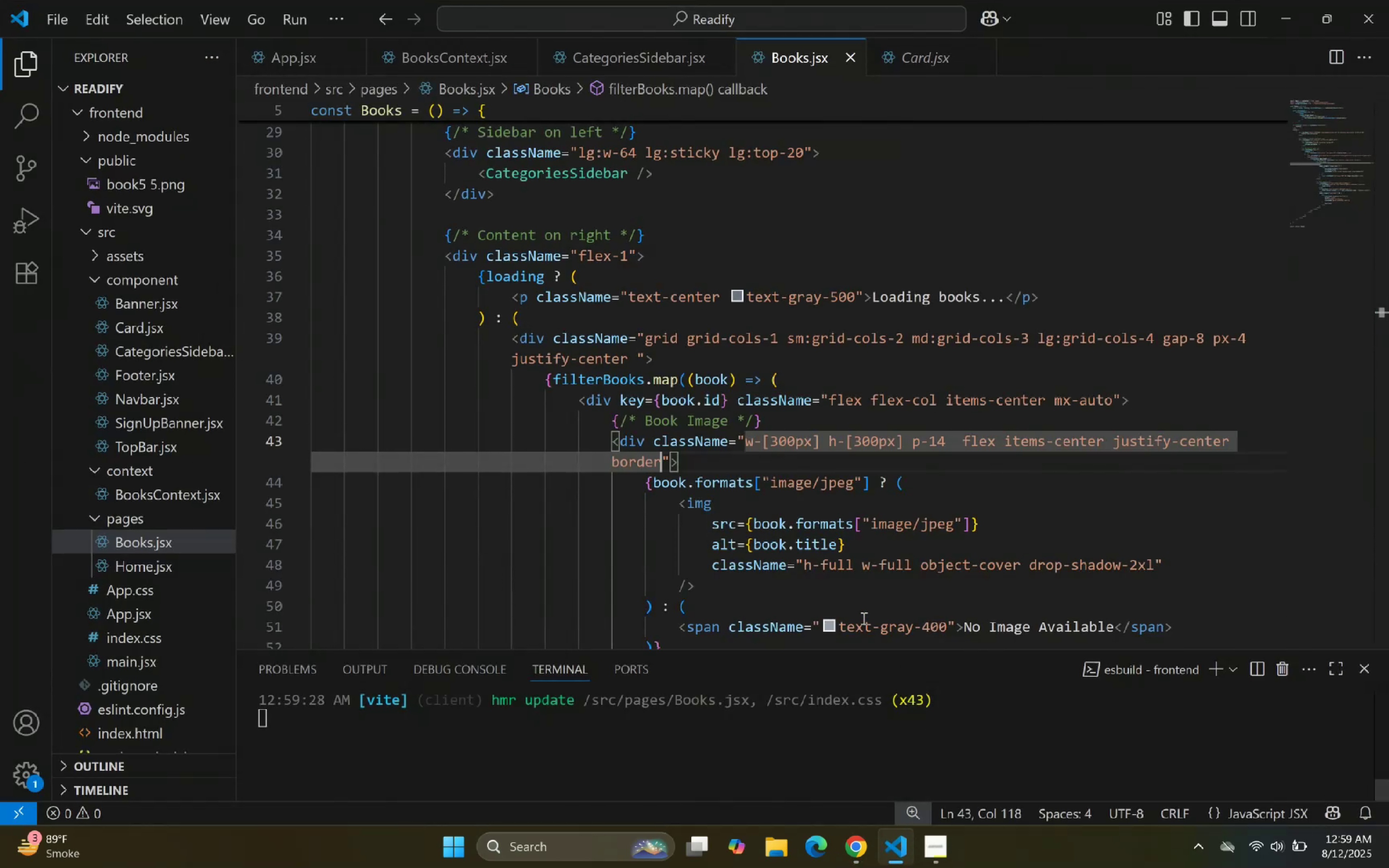 
left_click_drag(start_coordinate=[783, 443], to_coordinate=[785, 442])
 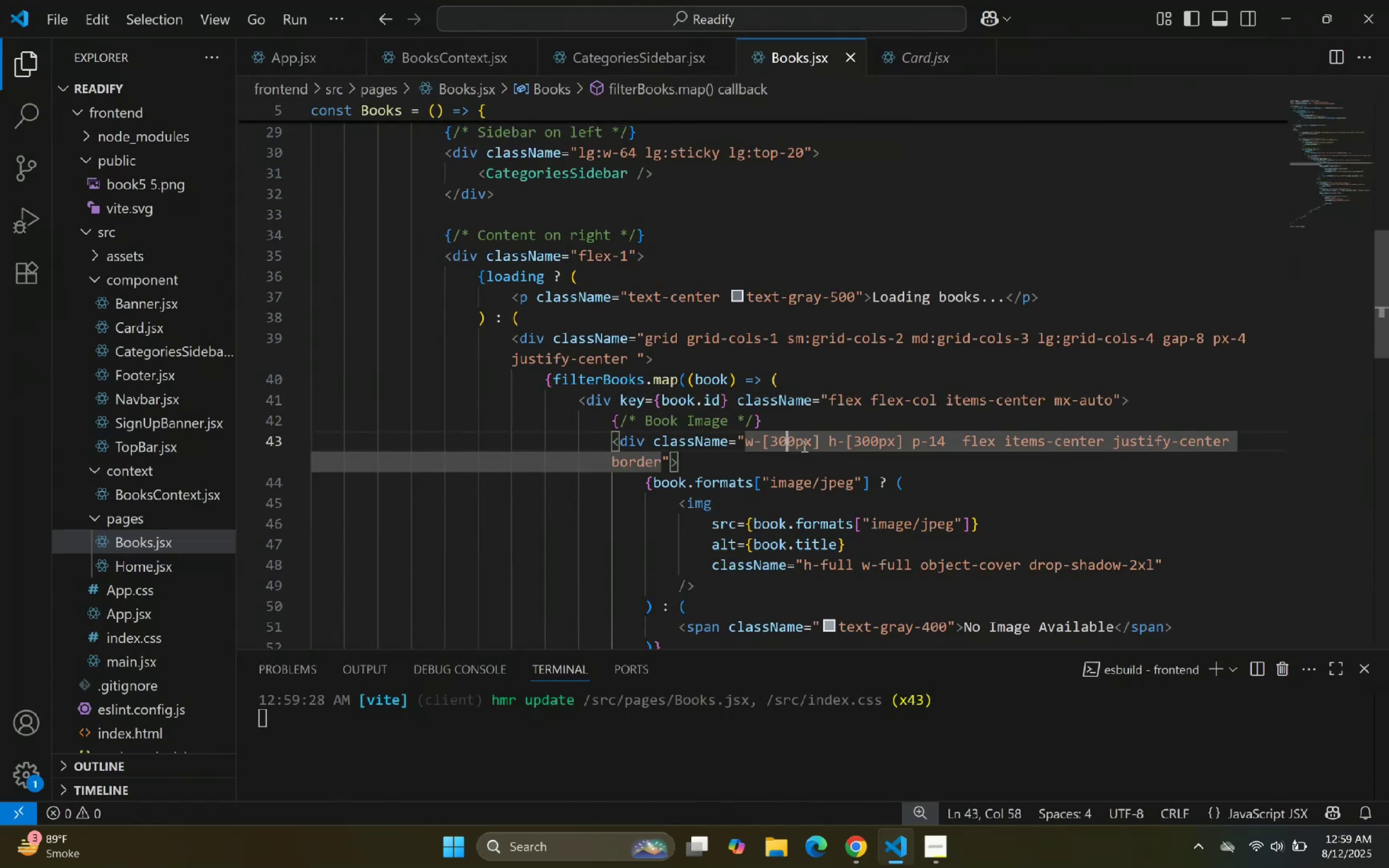 
double_click([821, 448])
 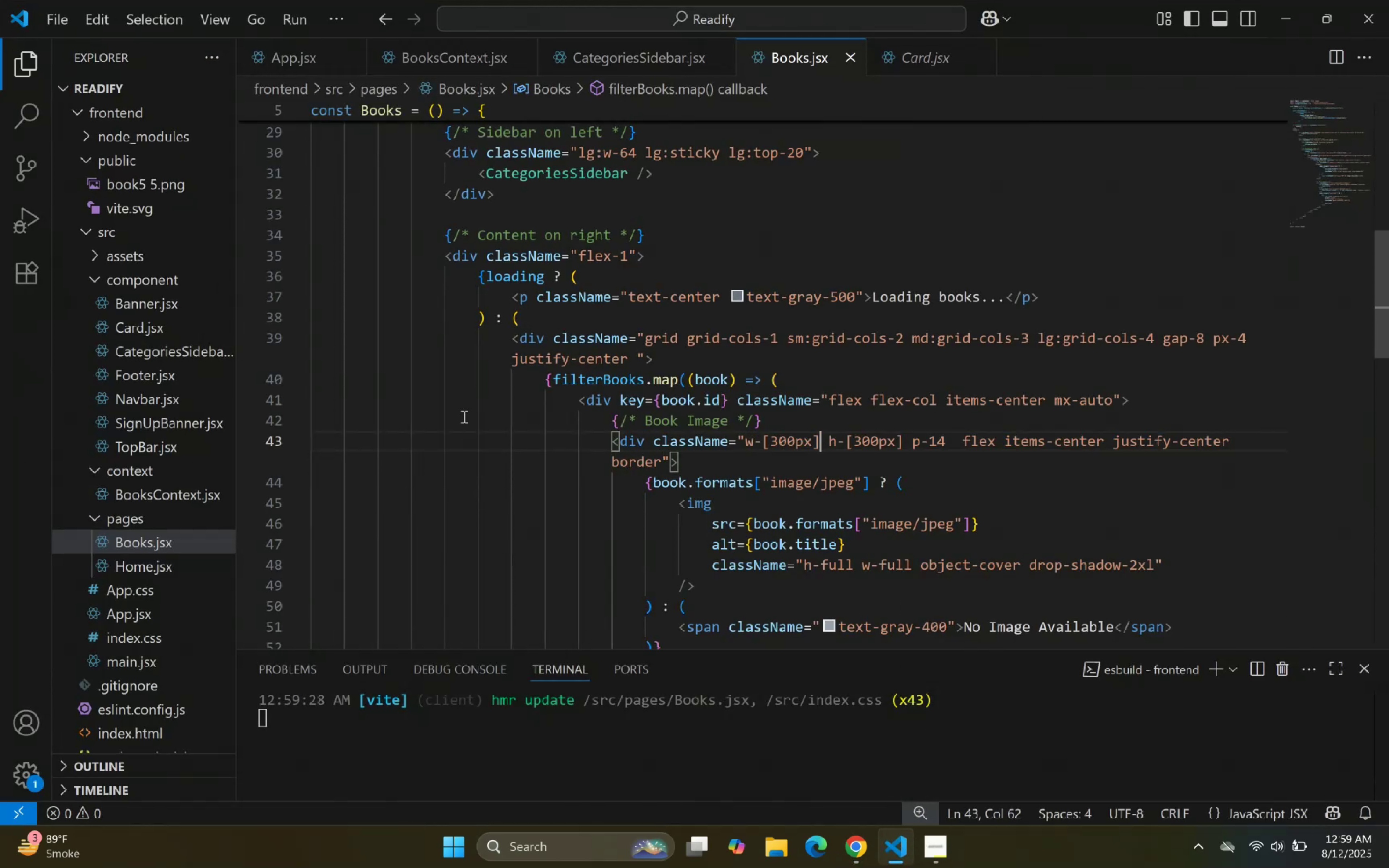 
mouse_move([459, 59])
 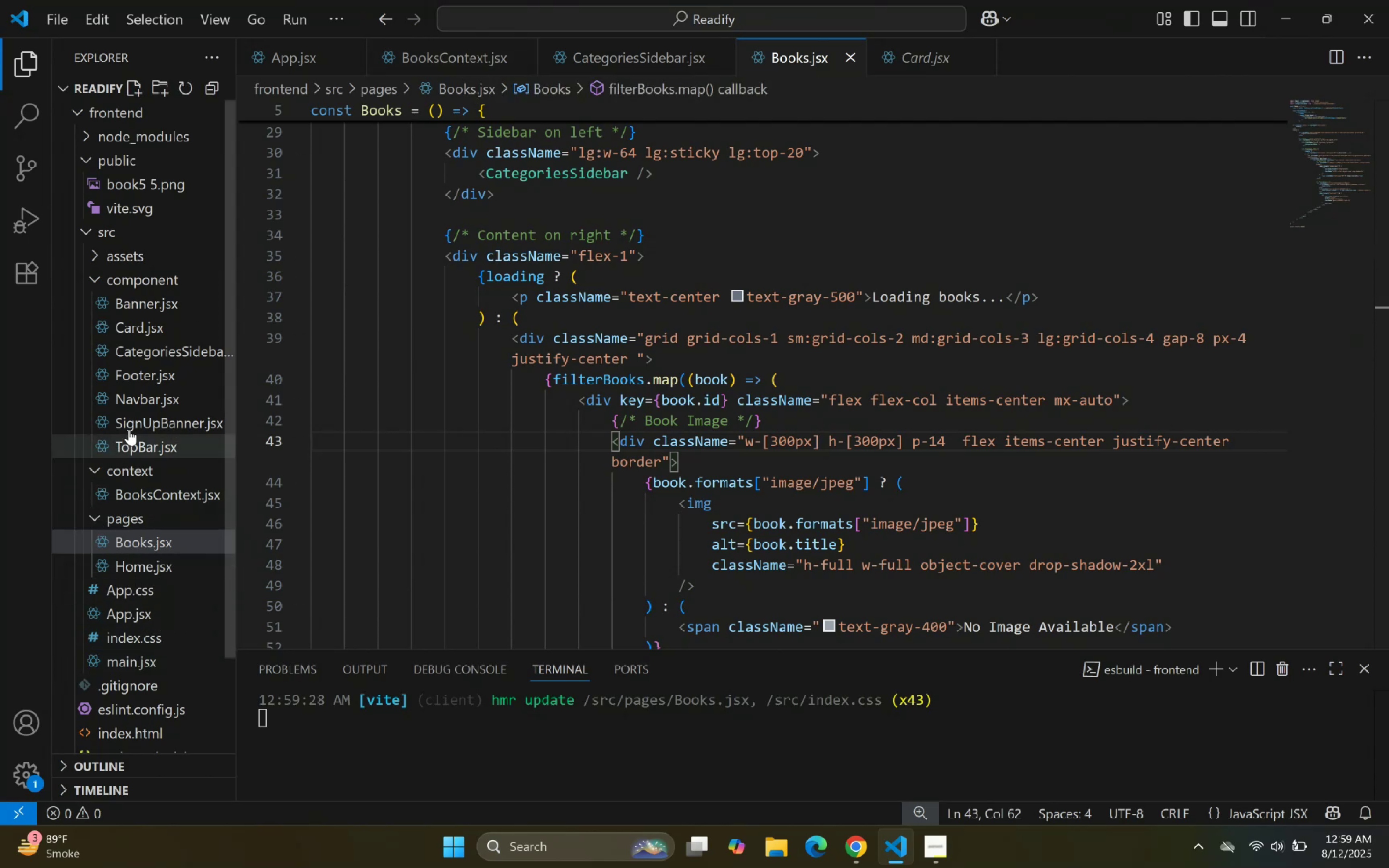 
double_click([163, 331])
 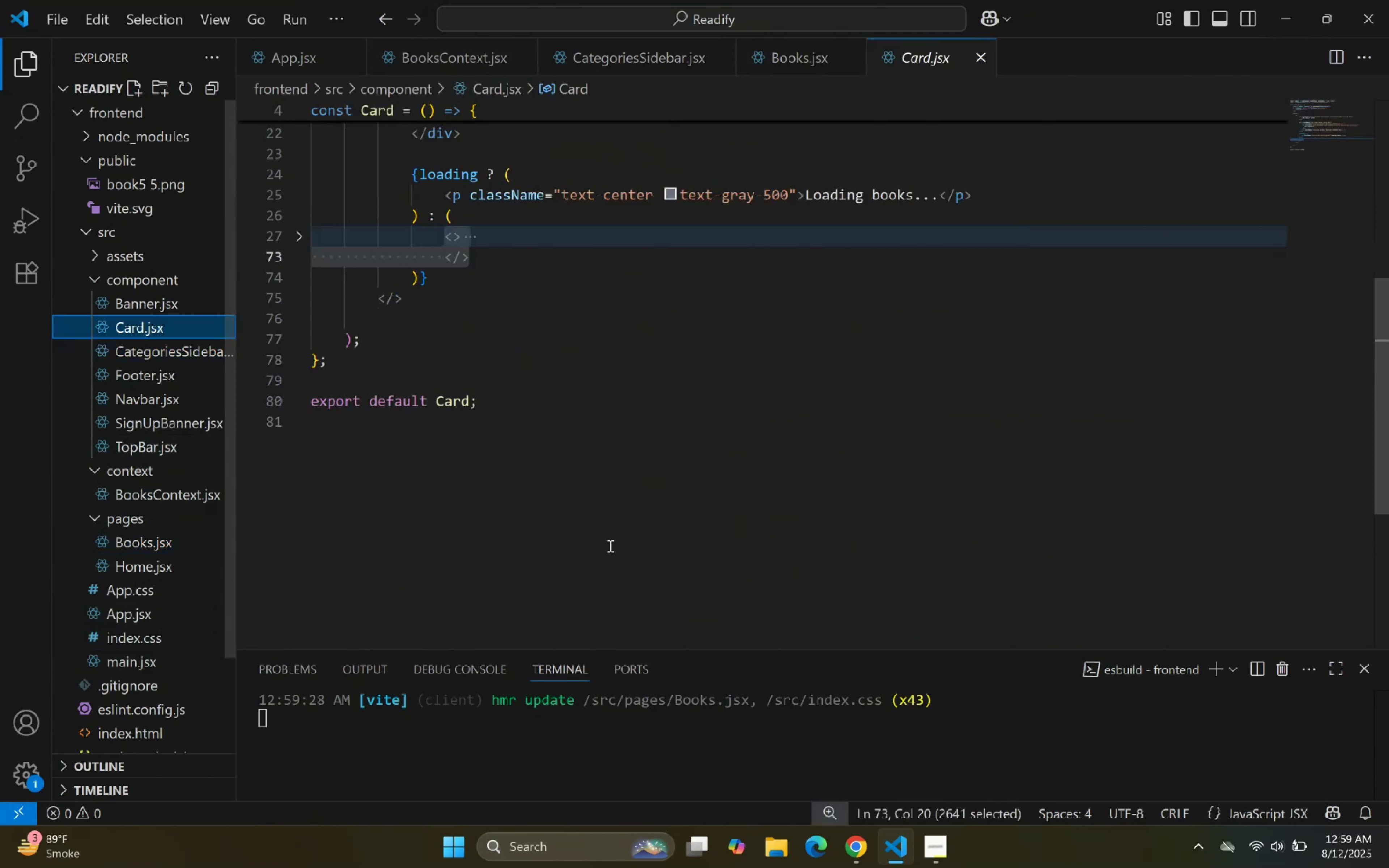 
scroll: coordinate [537, 409], scroll_direction: up, amount: 9.0
 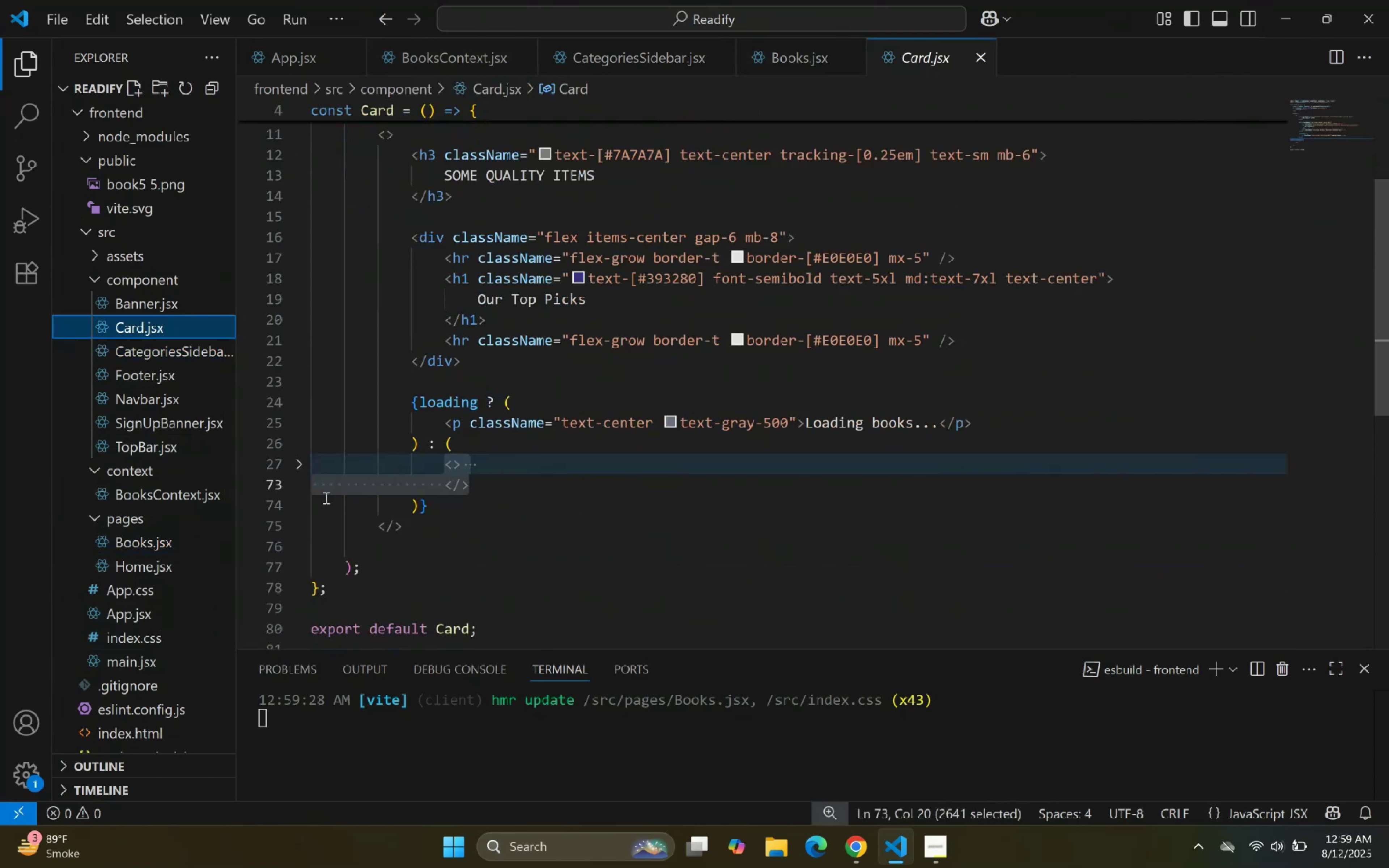 
left_click([301, 463])
 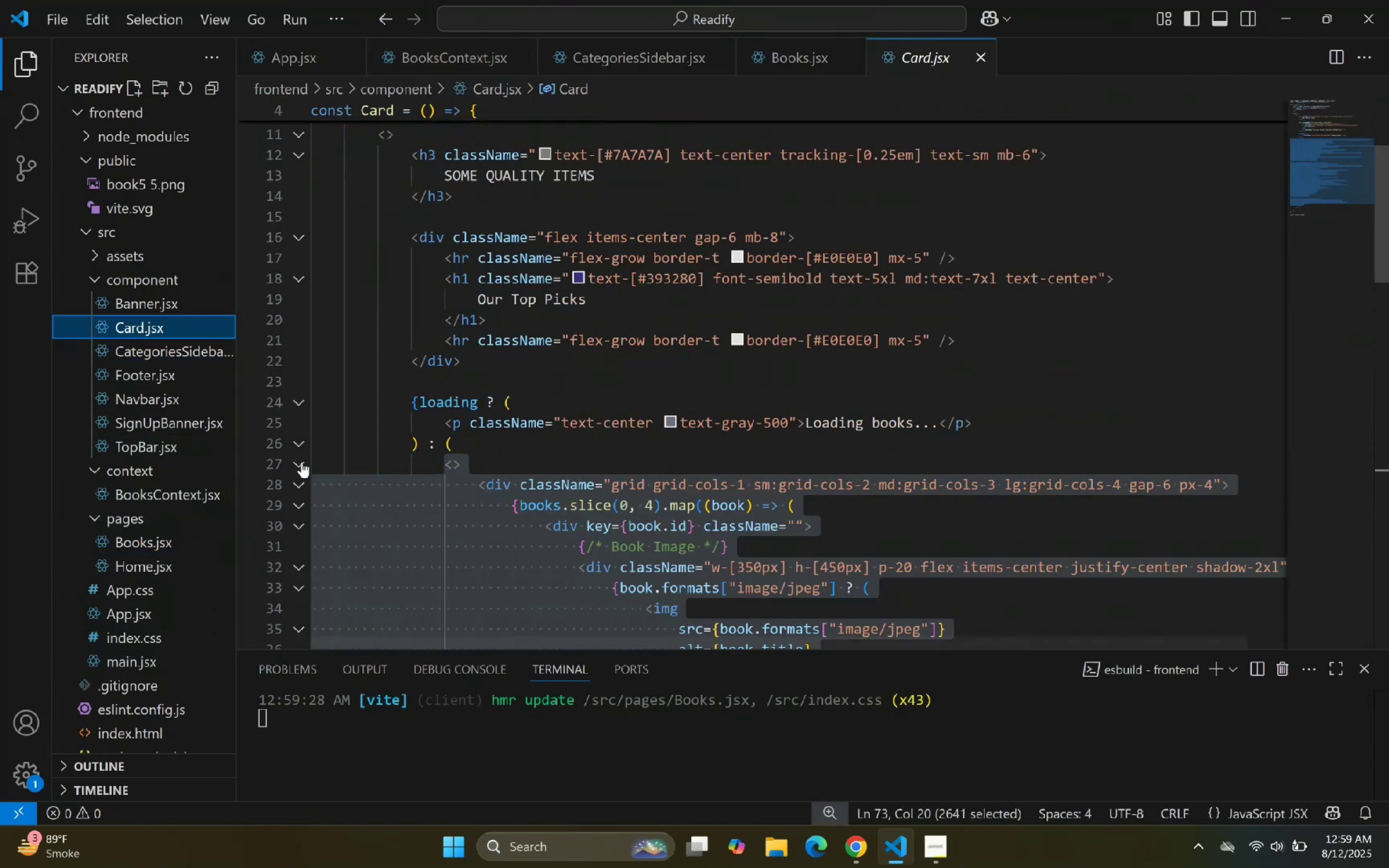 
scroll: coordinate [440, 483], scroll_direction: down, amount: 6.0
 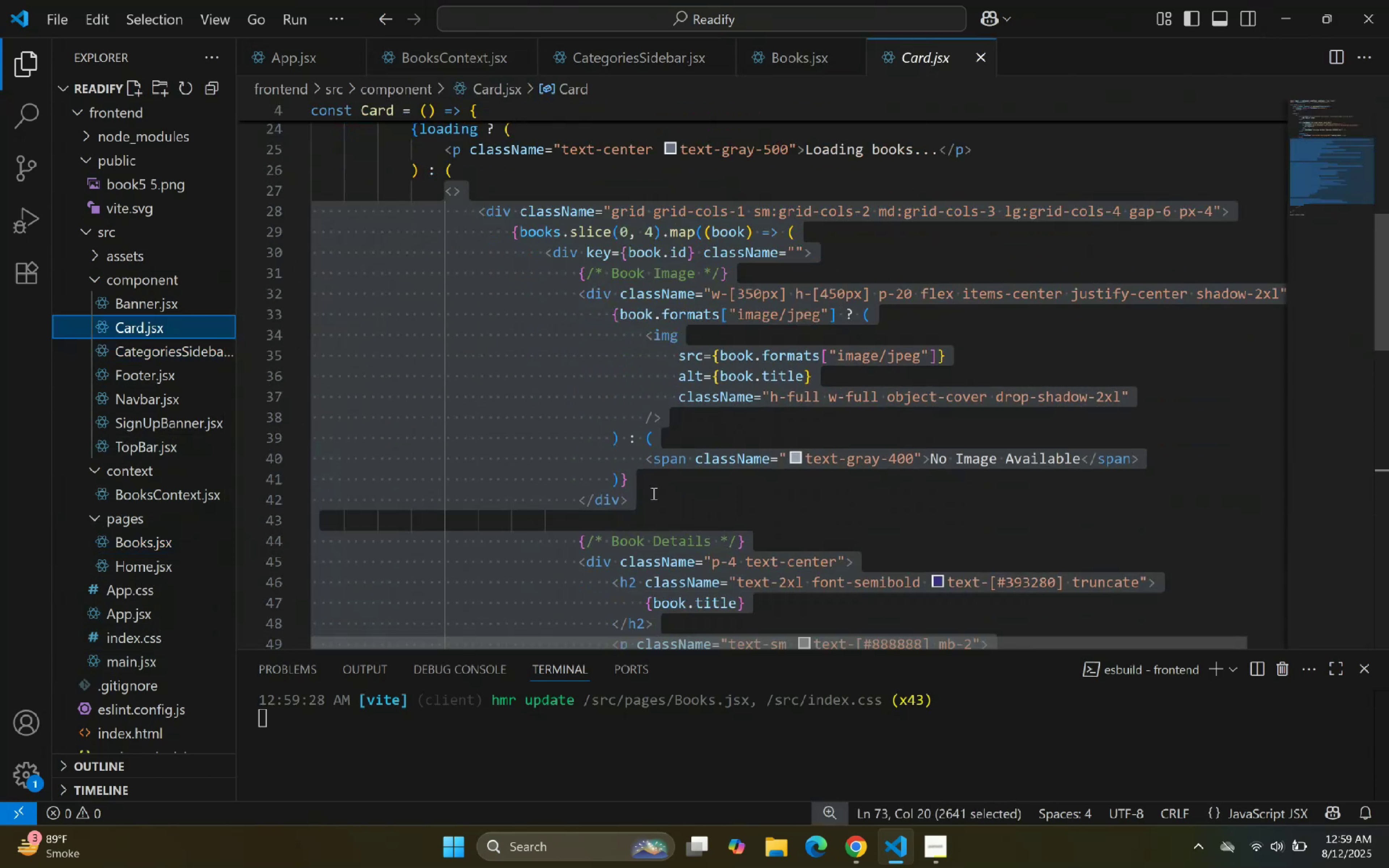 
left_click_drag(start_coordinate=[815, 489], to_coordinate=[811, 488])
 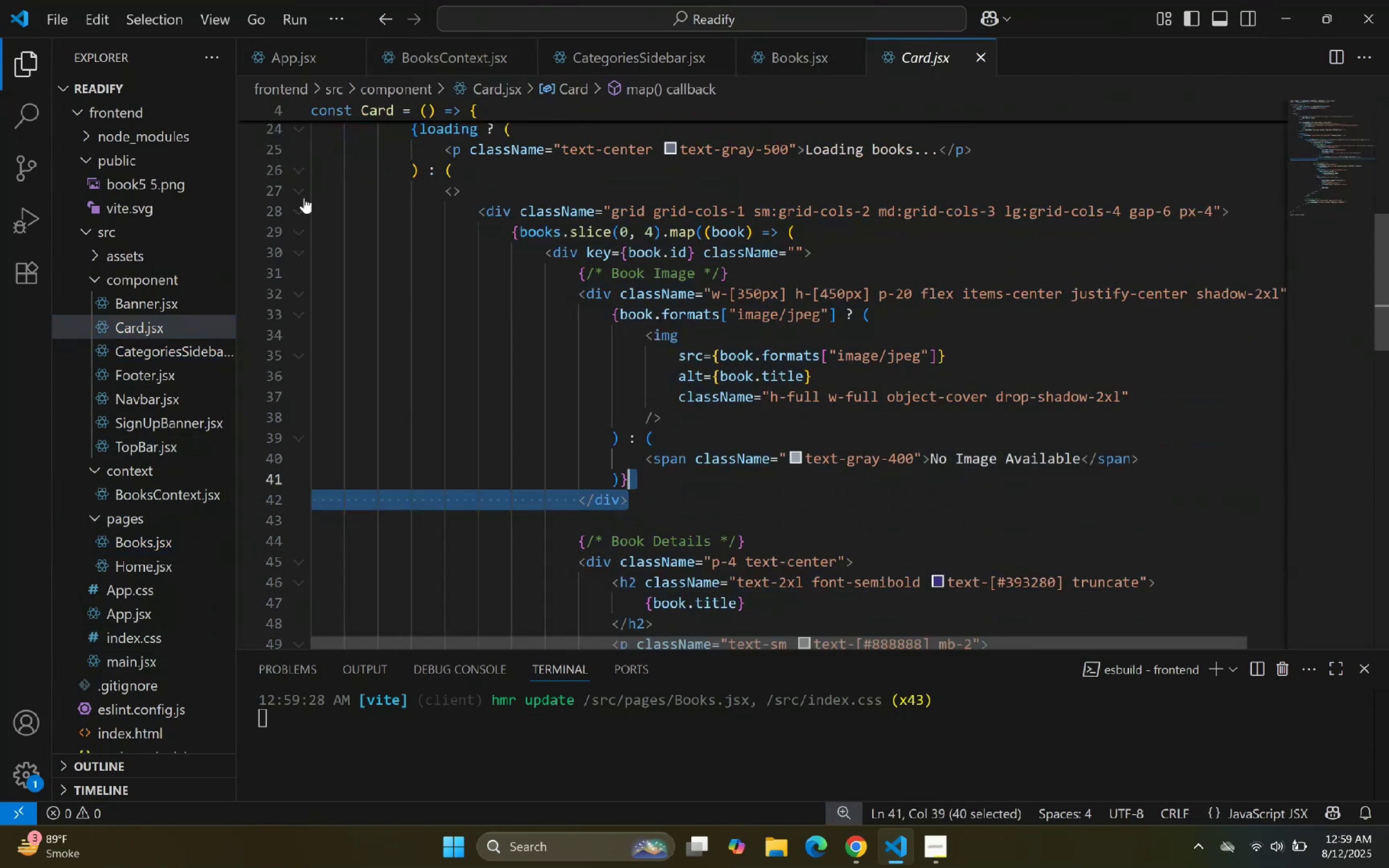 
left_click([300, 193])
 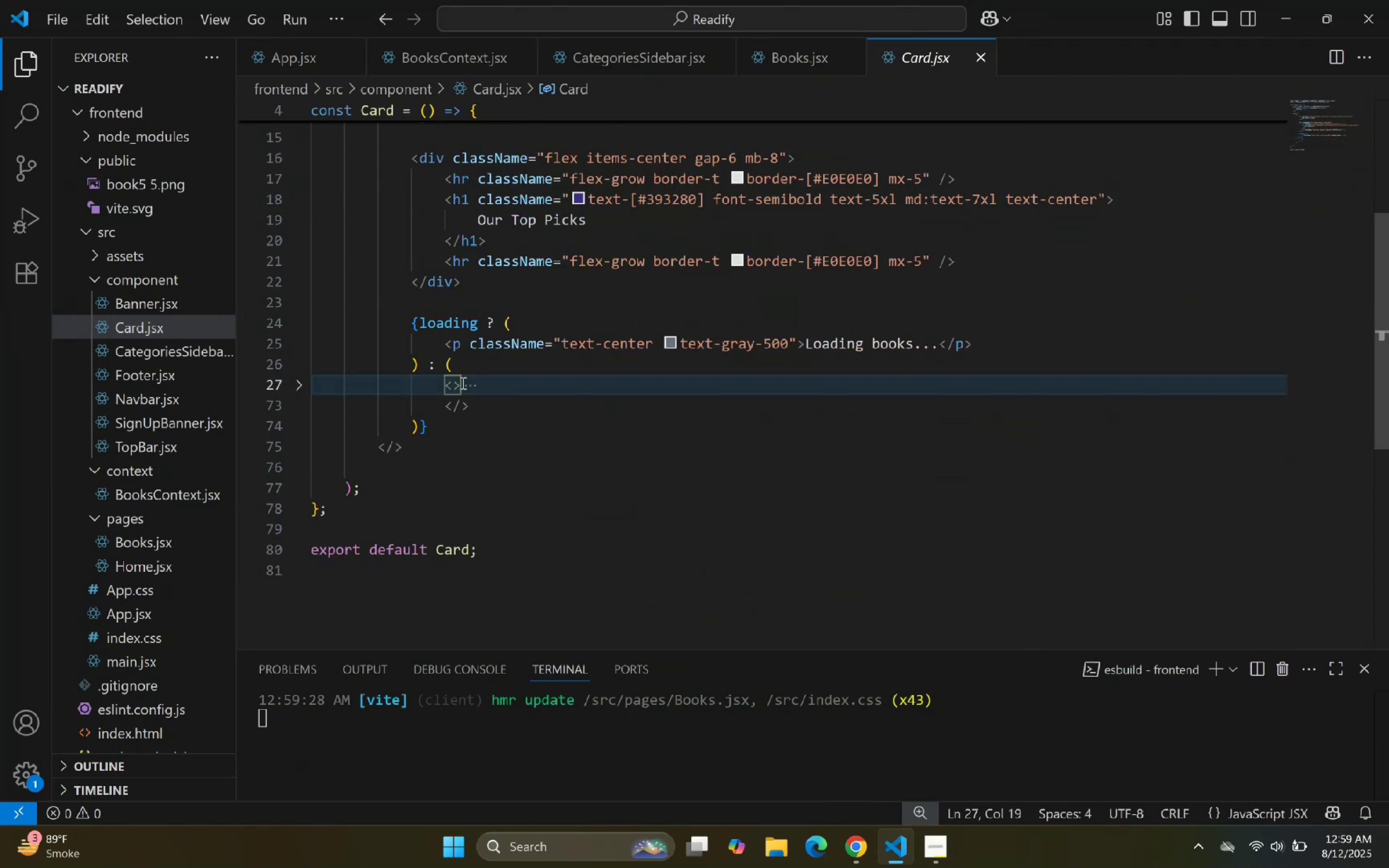 
left_click_drag(start_coordinate=[478, 408], to_coordinate=[445, 387])
 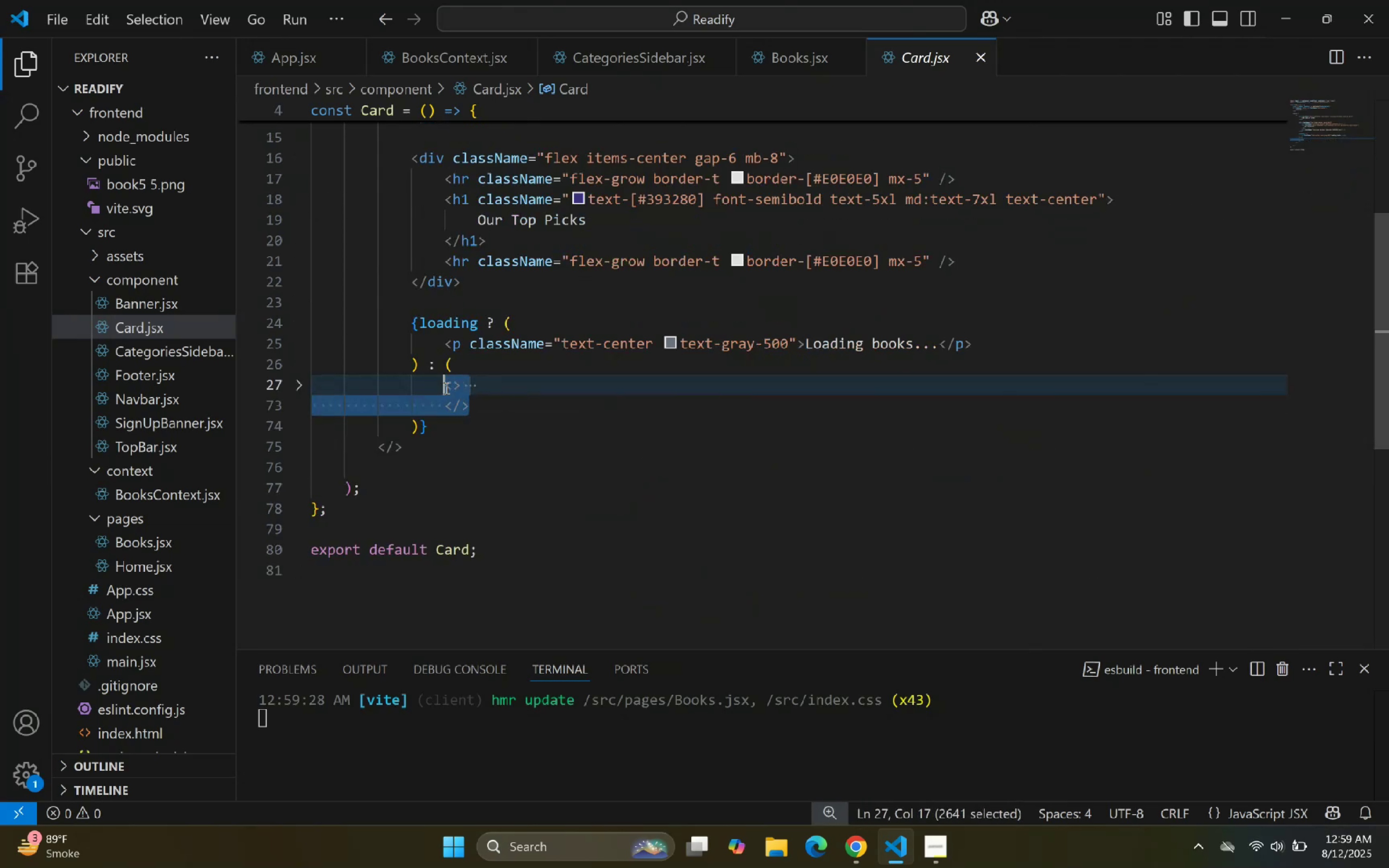 
key(Control+C)
 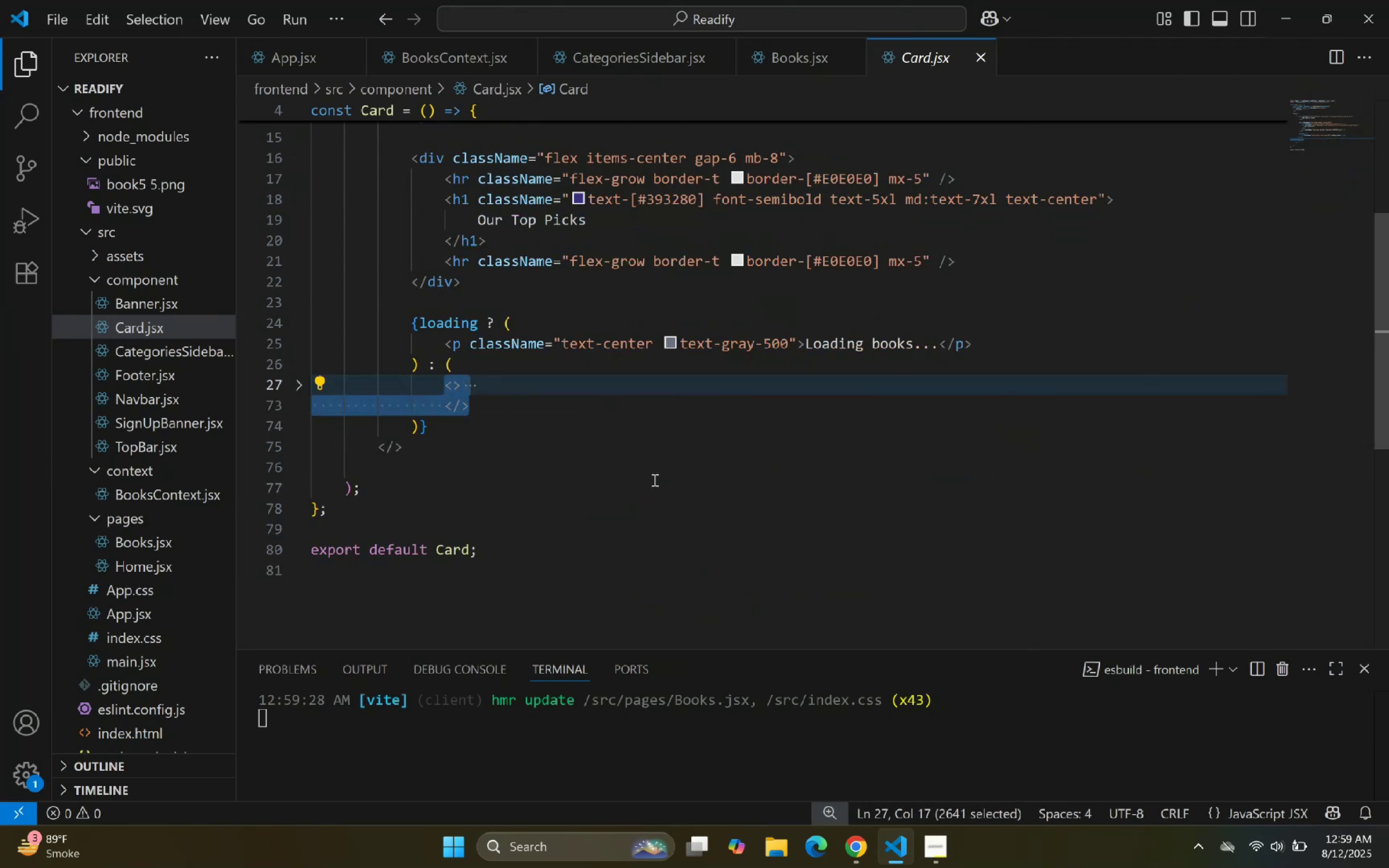 
key(Control+C)
 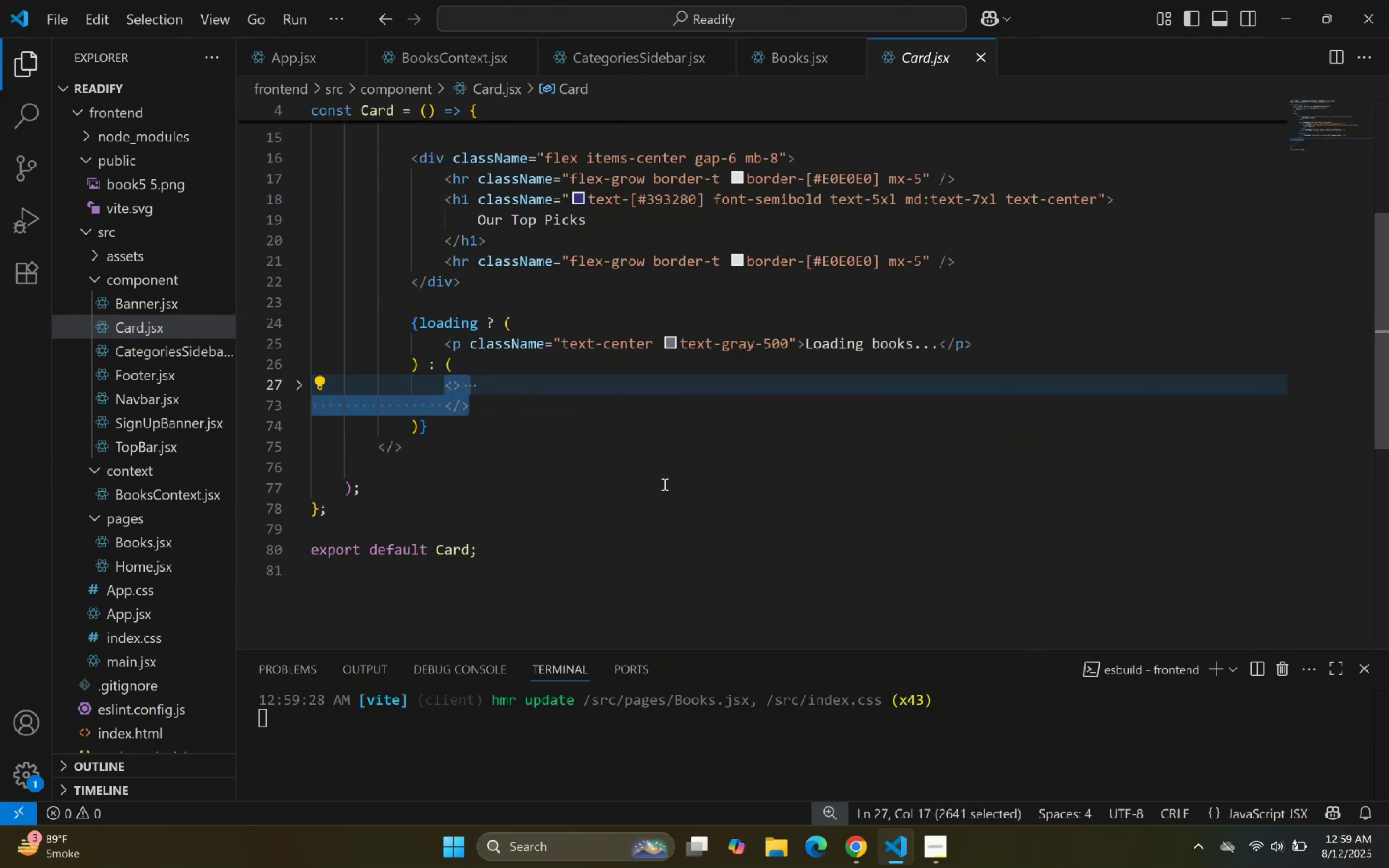 
key(Control+C)
 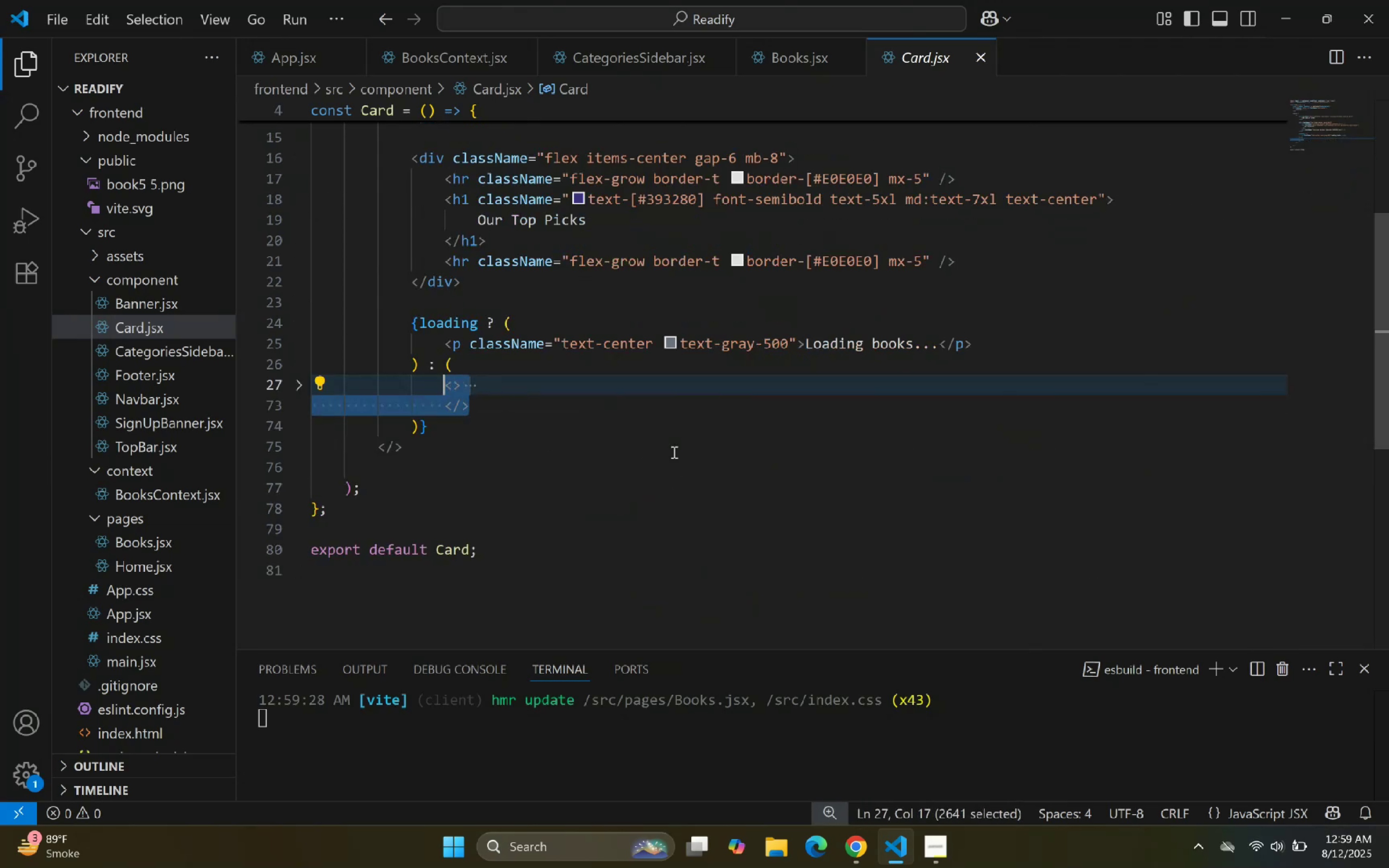 
key(Control+C)
 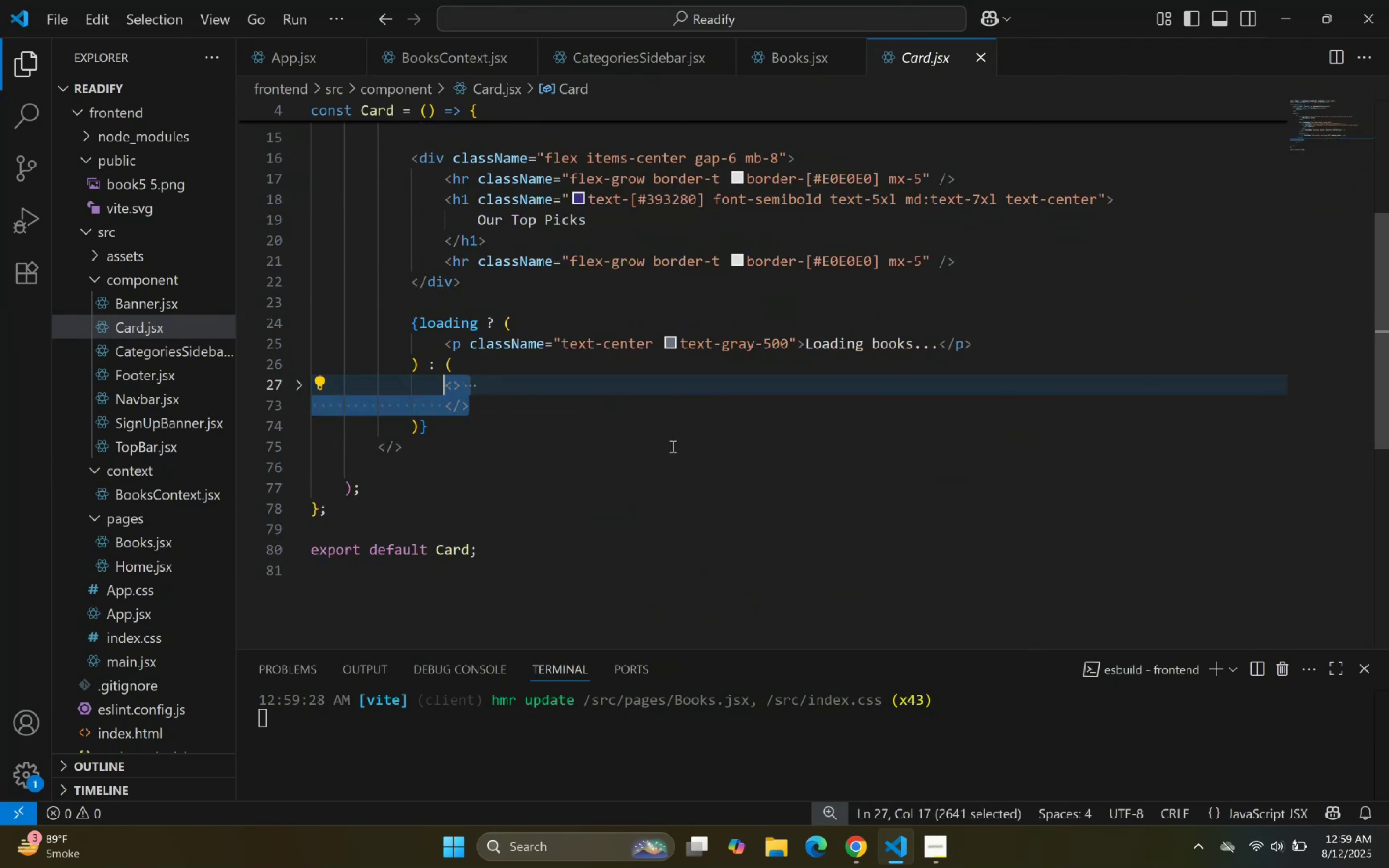 
key(Control+C)
 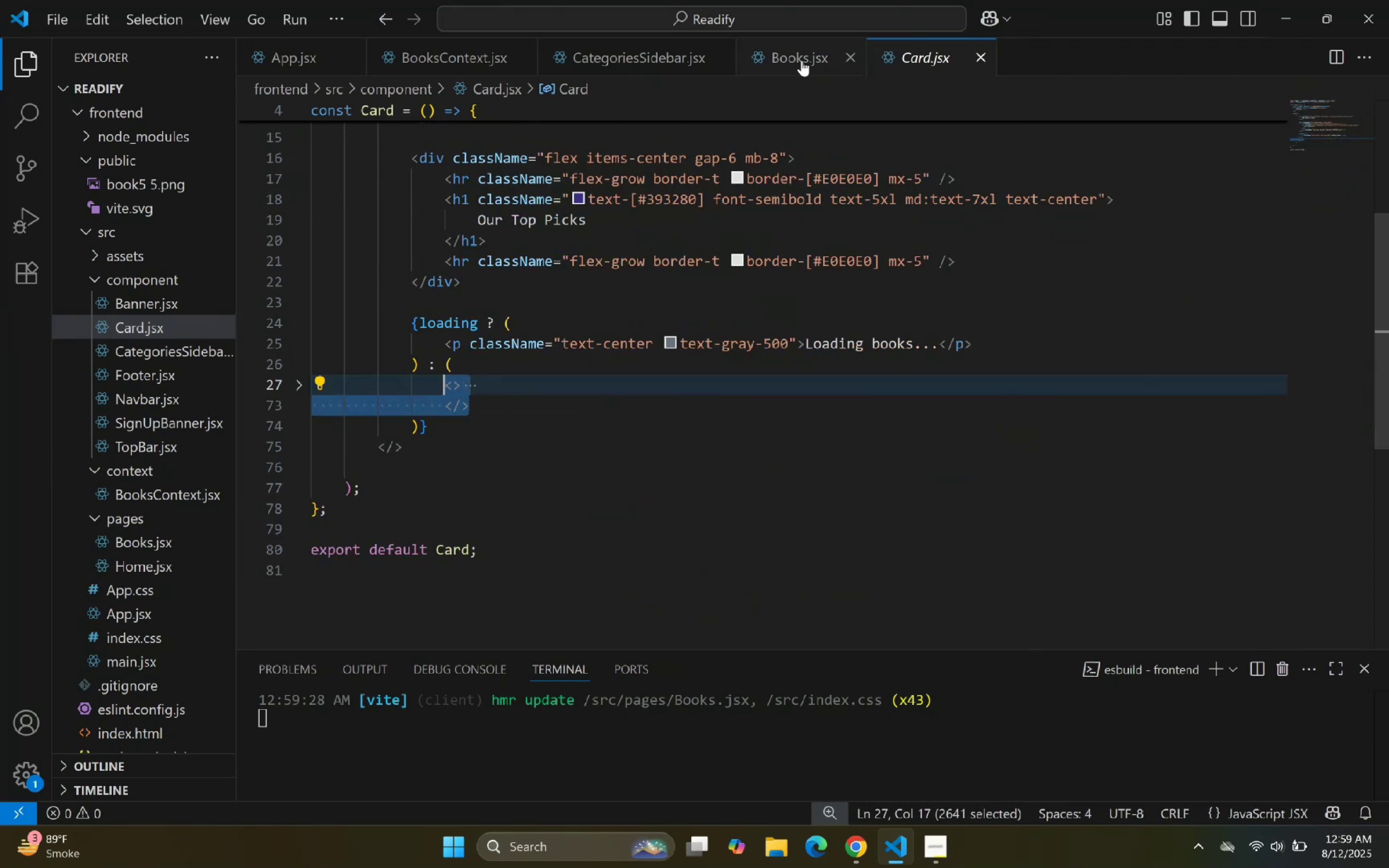 
left_click([800, 60])
 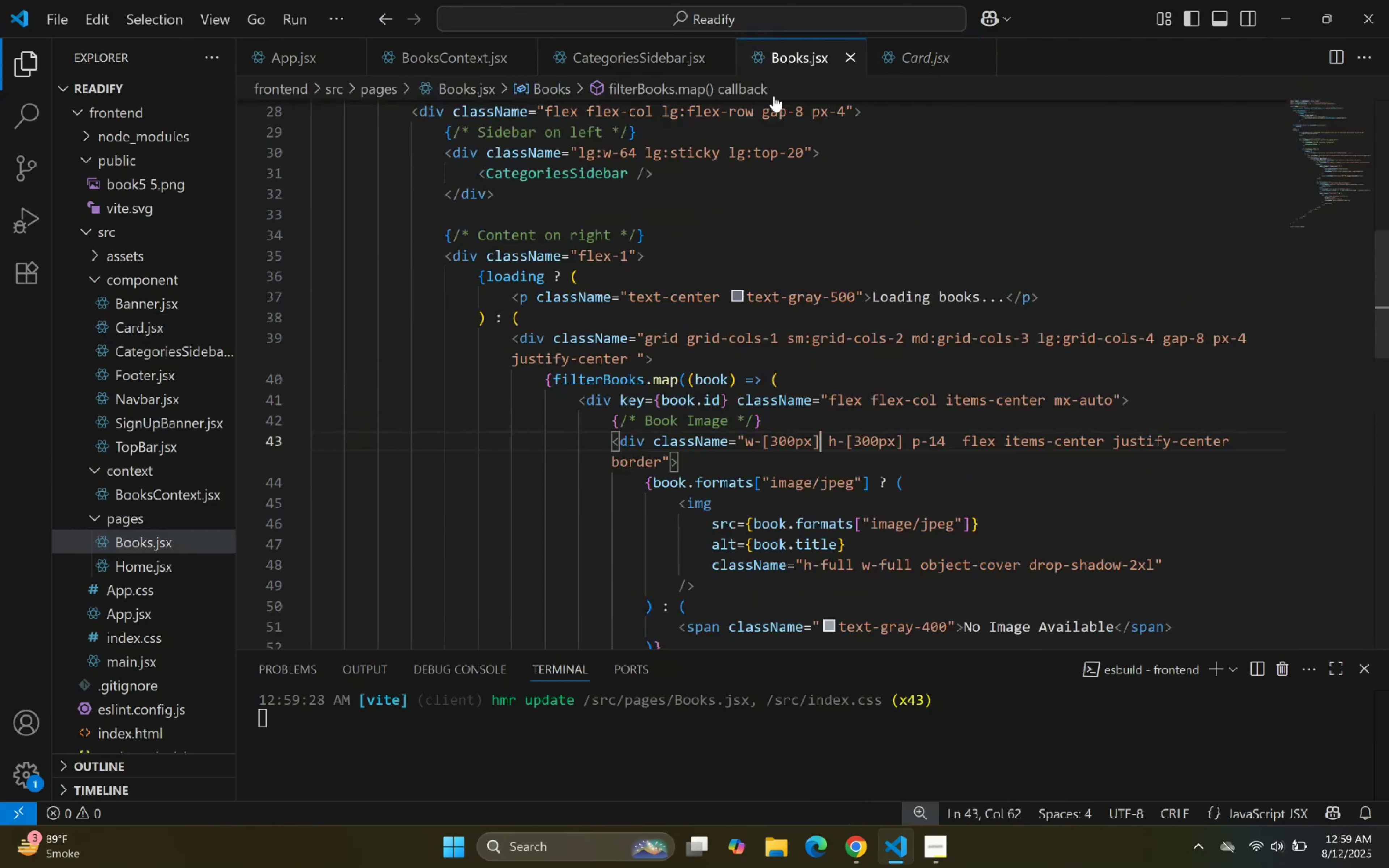 
scroll: coordinate [318, 273], scroll_direction: down, amount: 2.0
 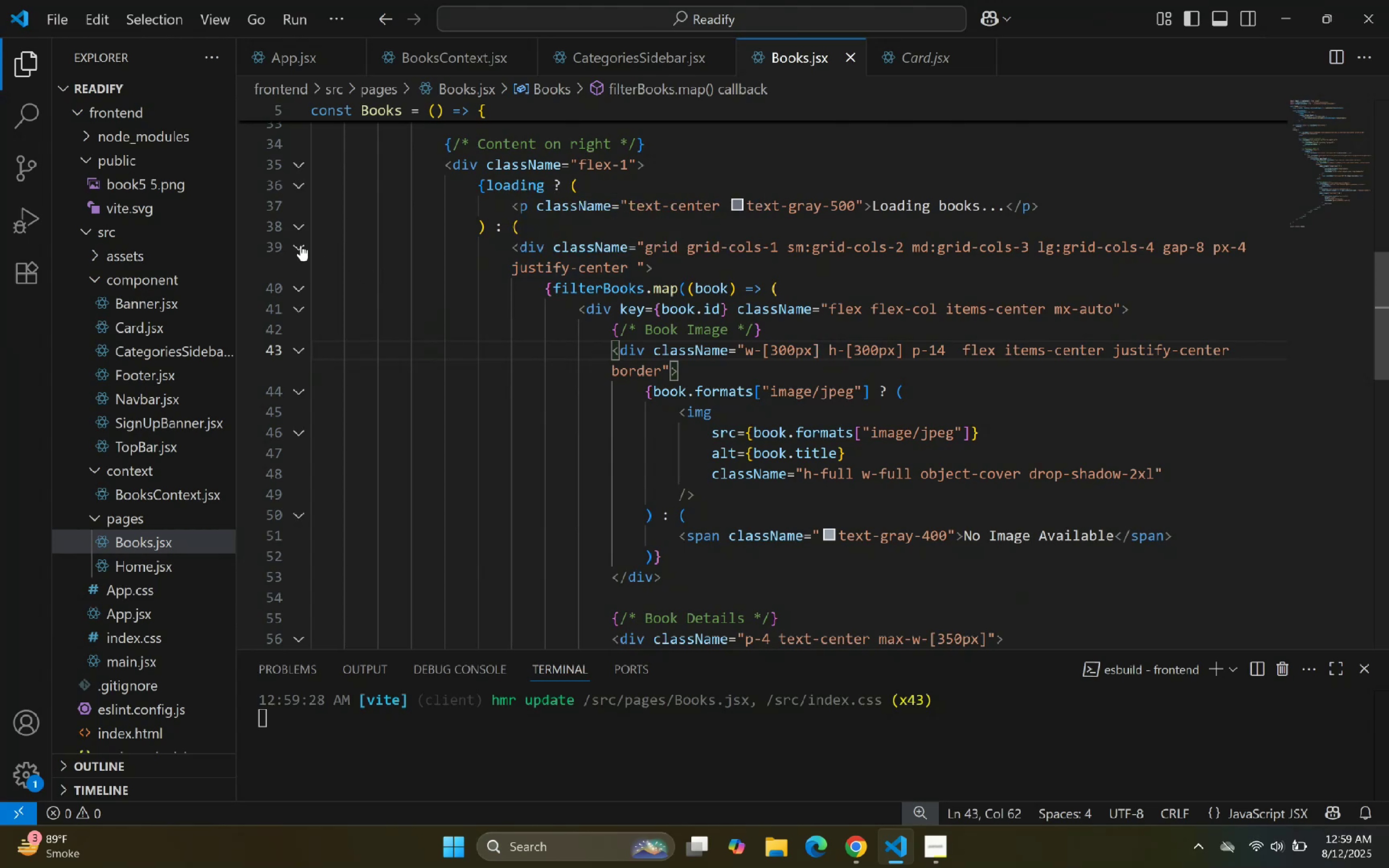 
left_click([281, 240])
 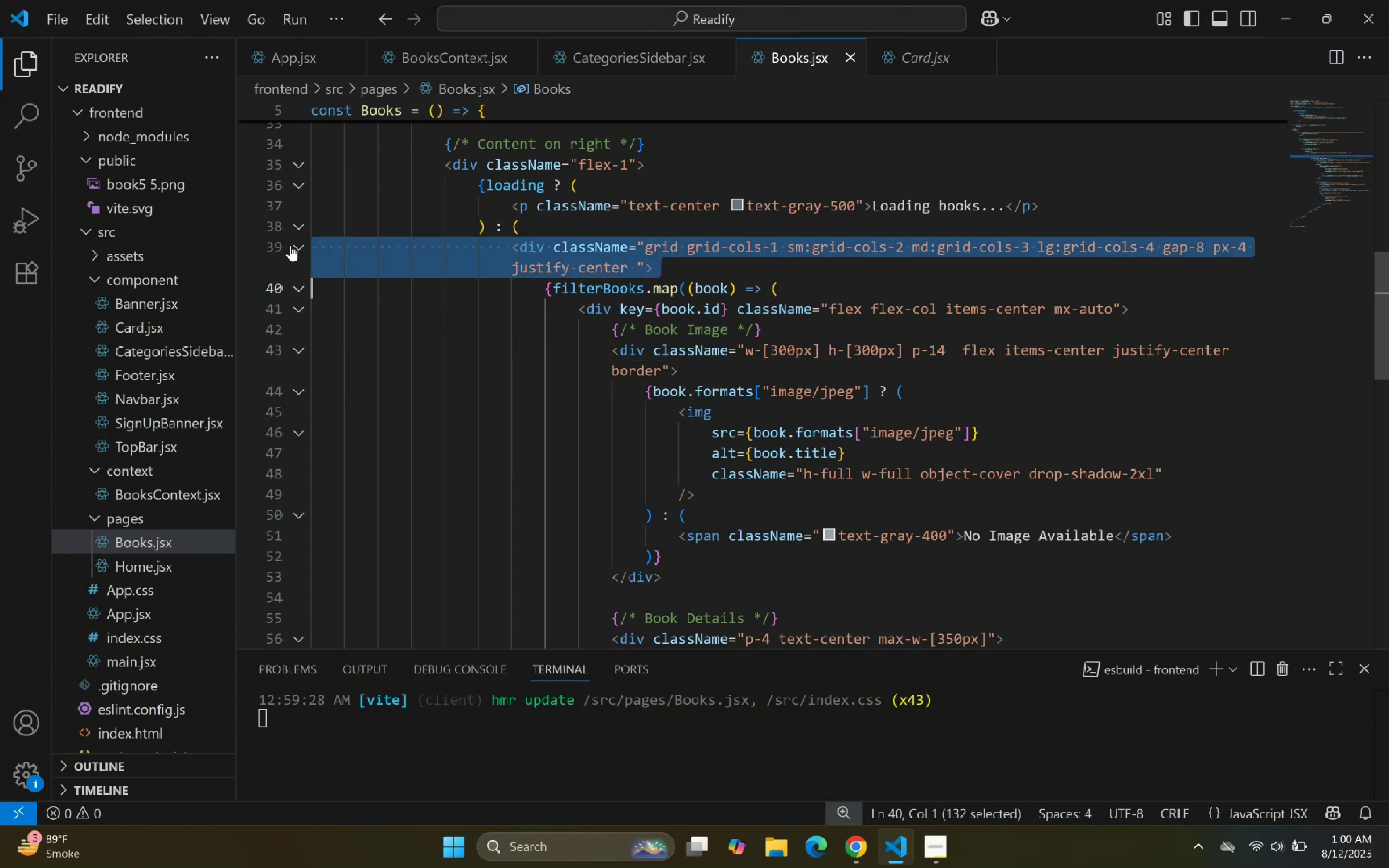 
left_click([293, 243])
 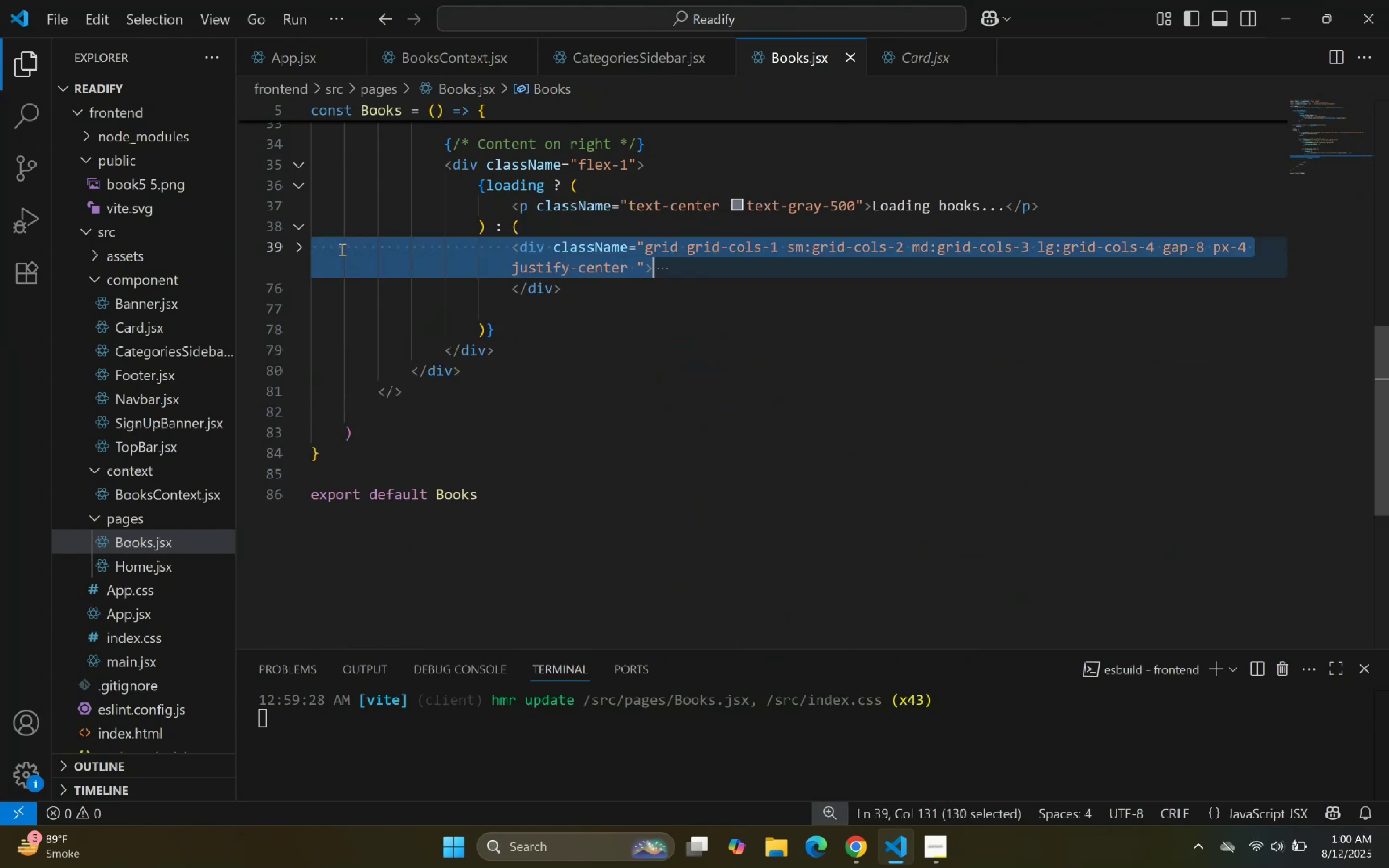 
left_click([528, 287])
 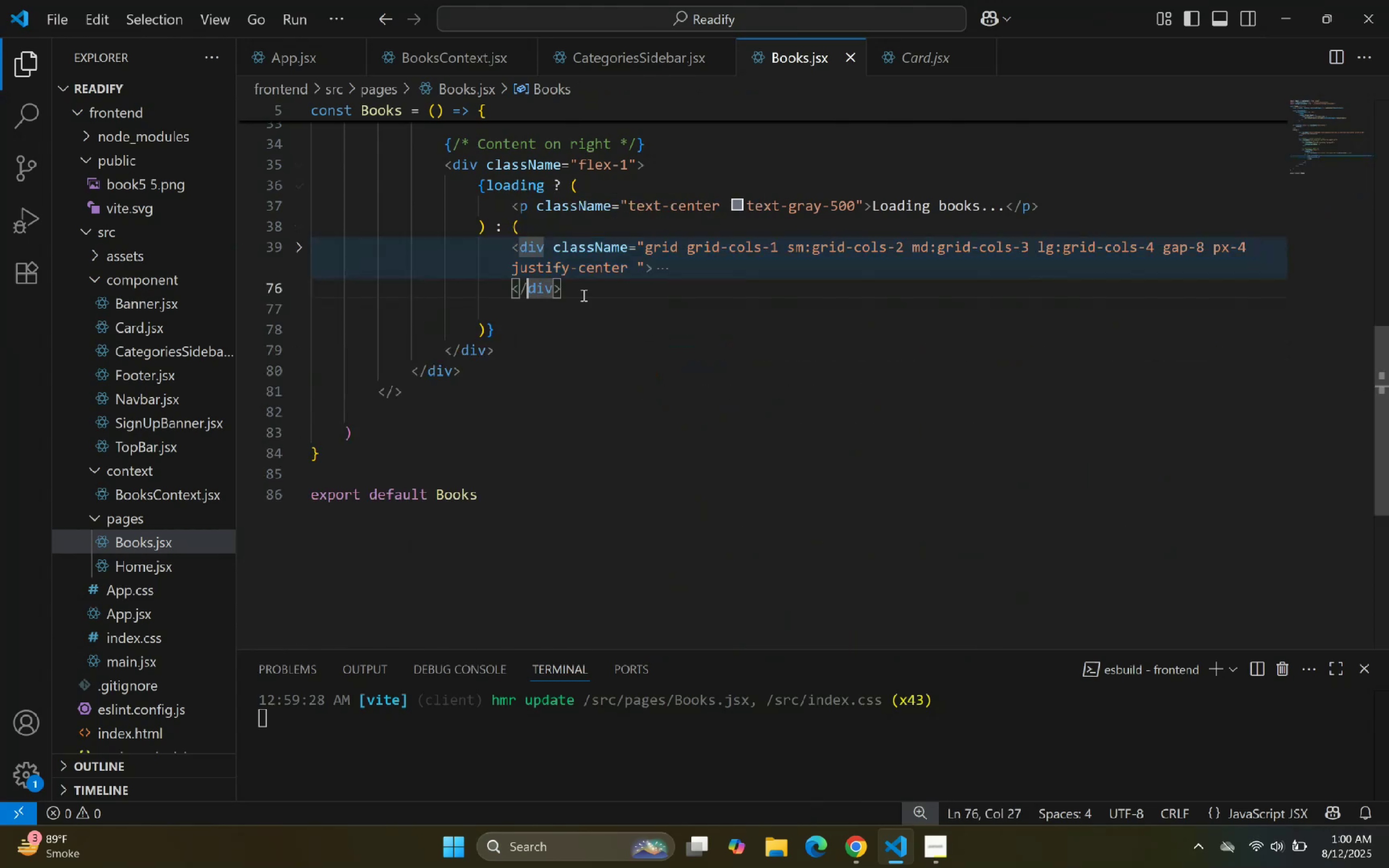 
left_click_drag(start_coordinate=[585, 297], to_coordinate=[511, 249])
 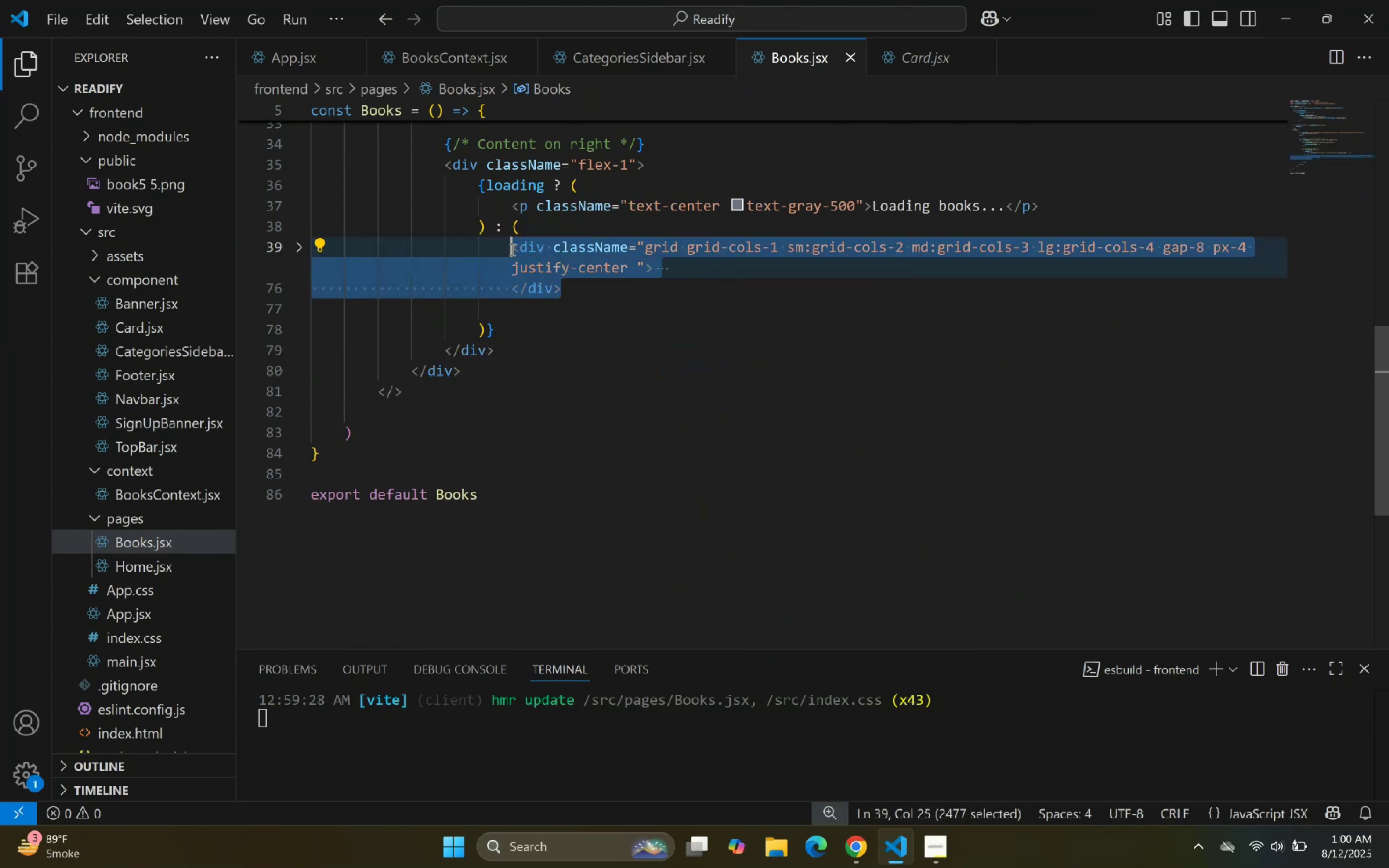 
hold_key(key=ControlLeft, duration=0.73)
 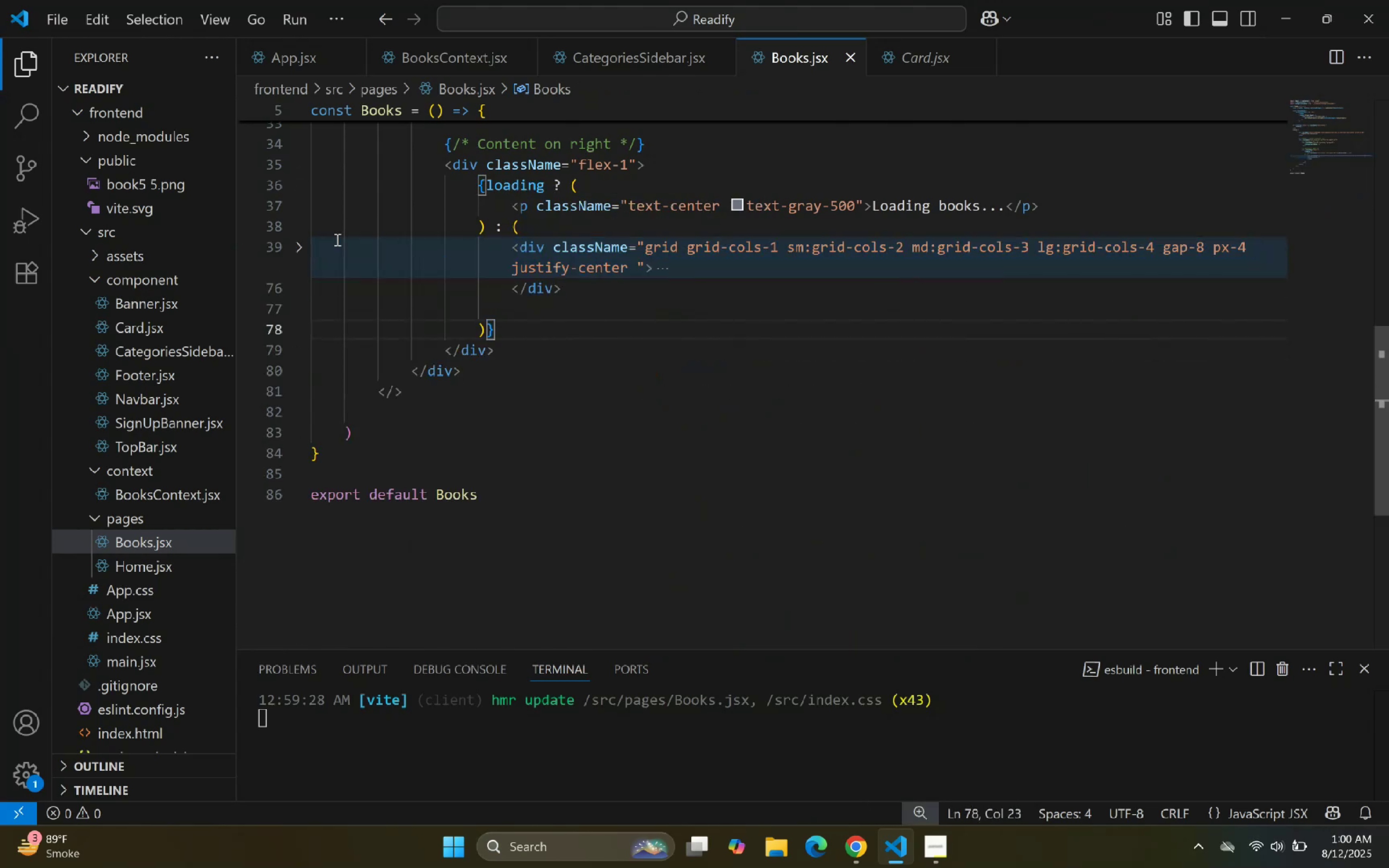 
left_click([303, 252])
 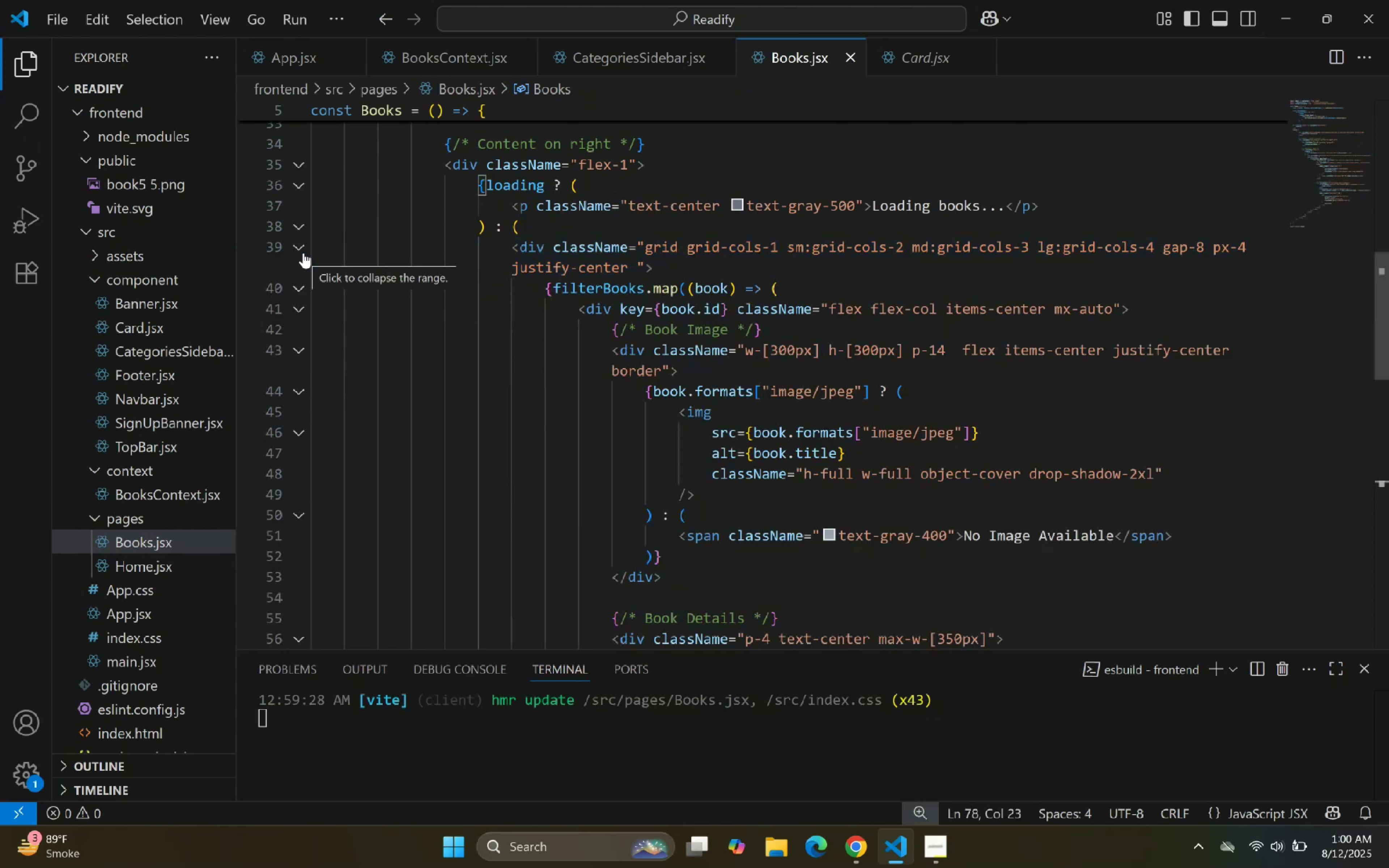 
left_click([303, 252])
 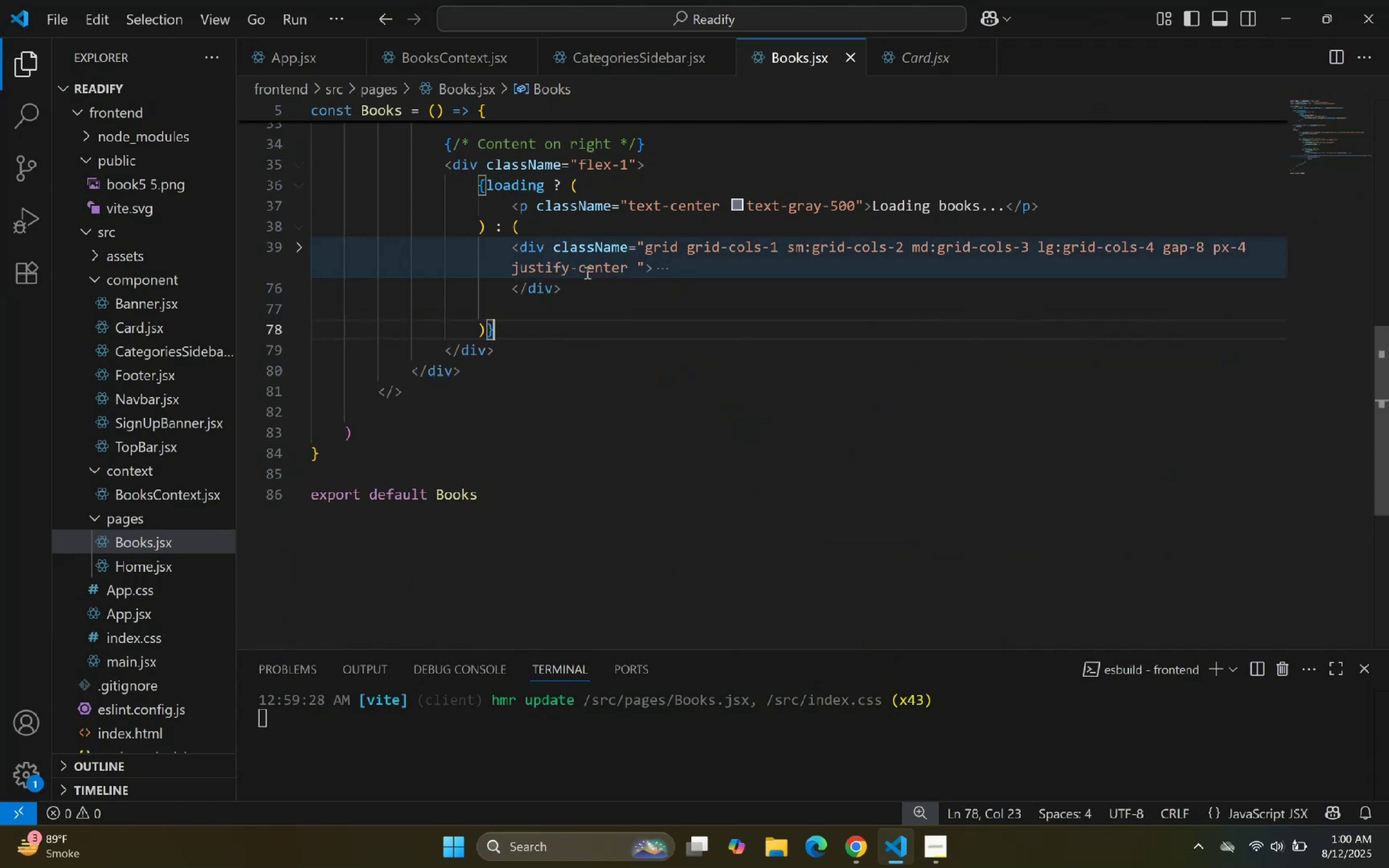 
left_click_drag(start_coordinate=[582, 288], to_coordinate=[511, 251])
 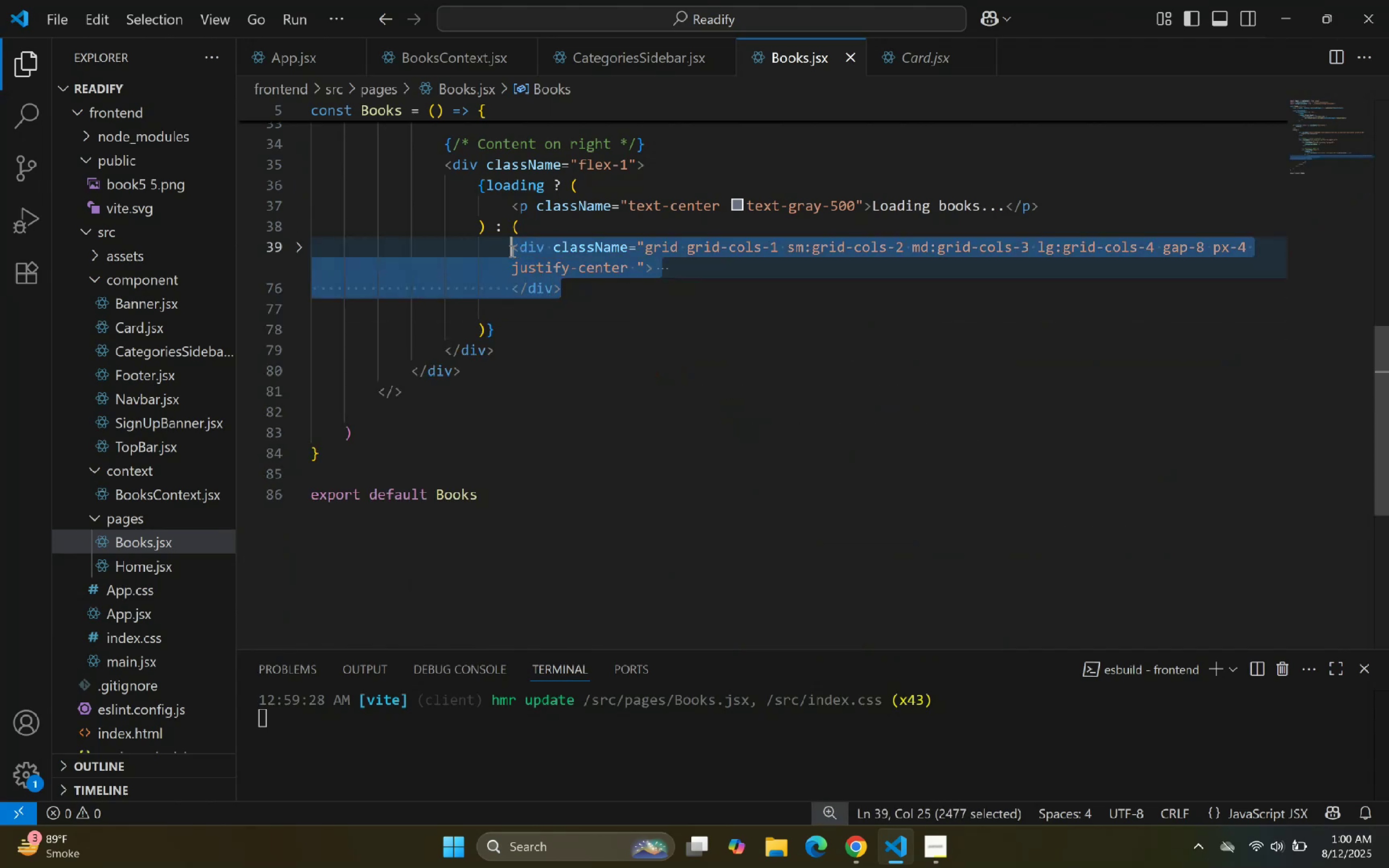 
key(Control+V)
 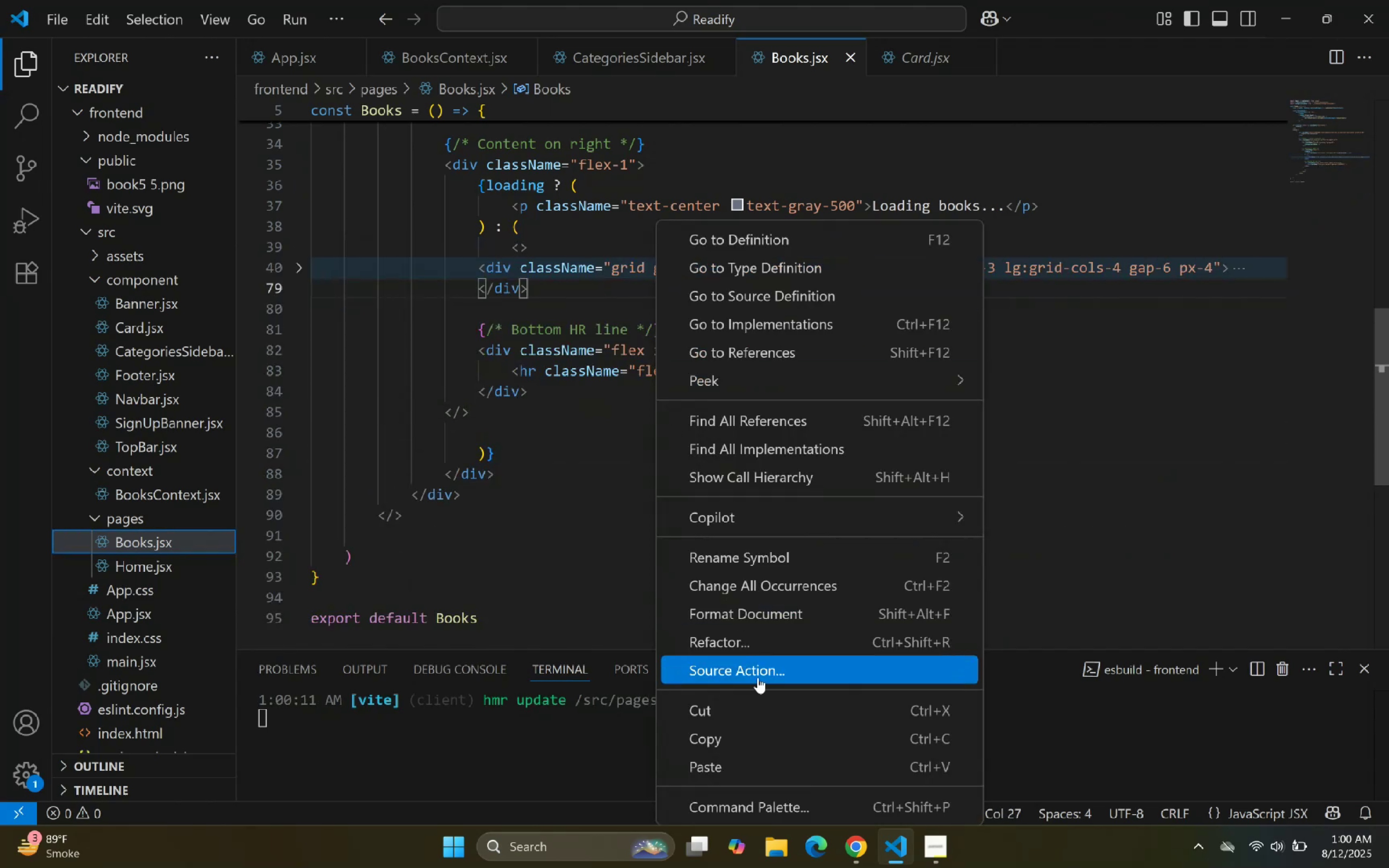 
left_click([756, 617])
 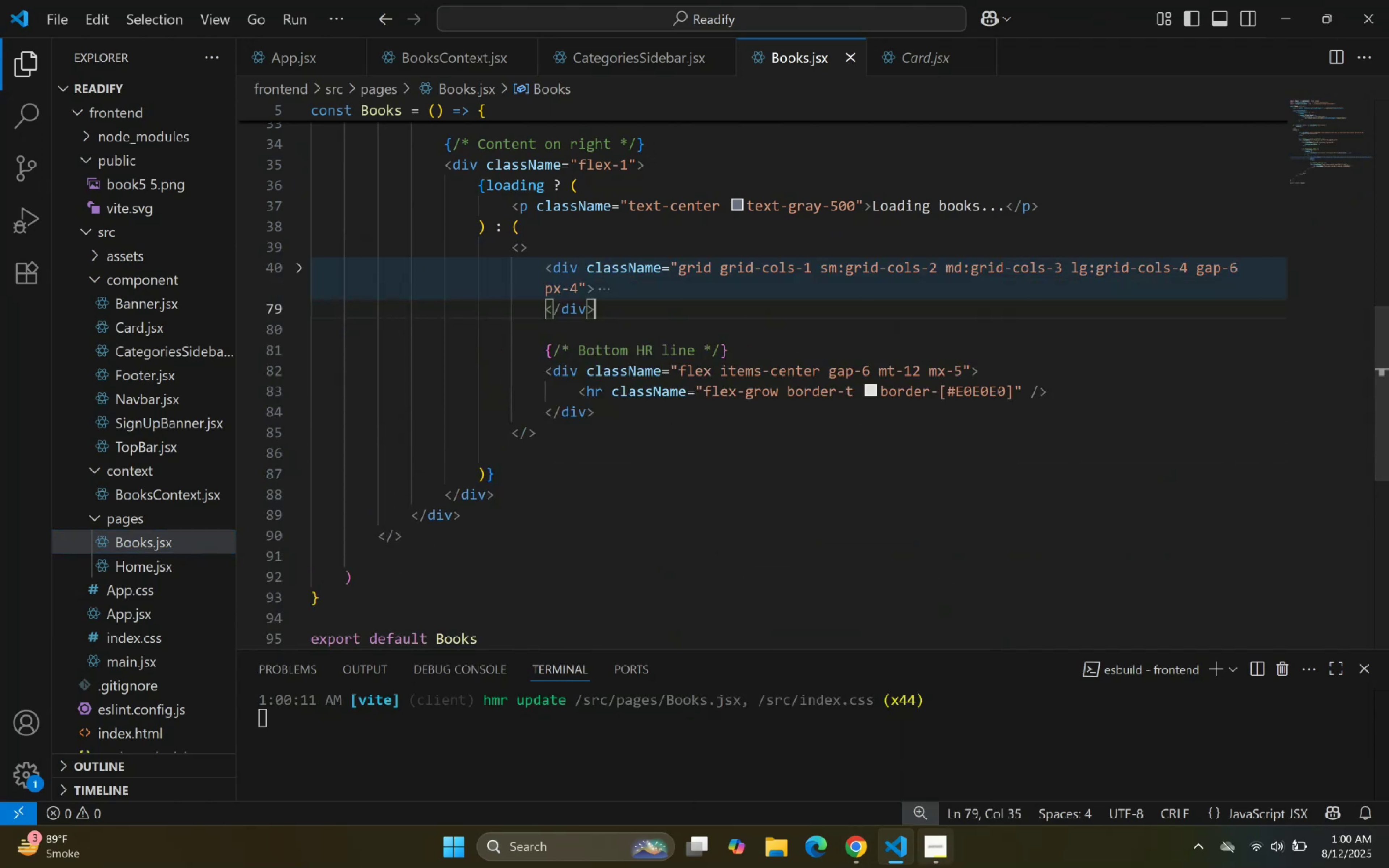 
left_click([907, 854])
 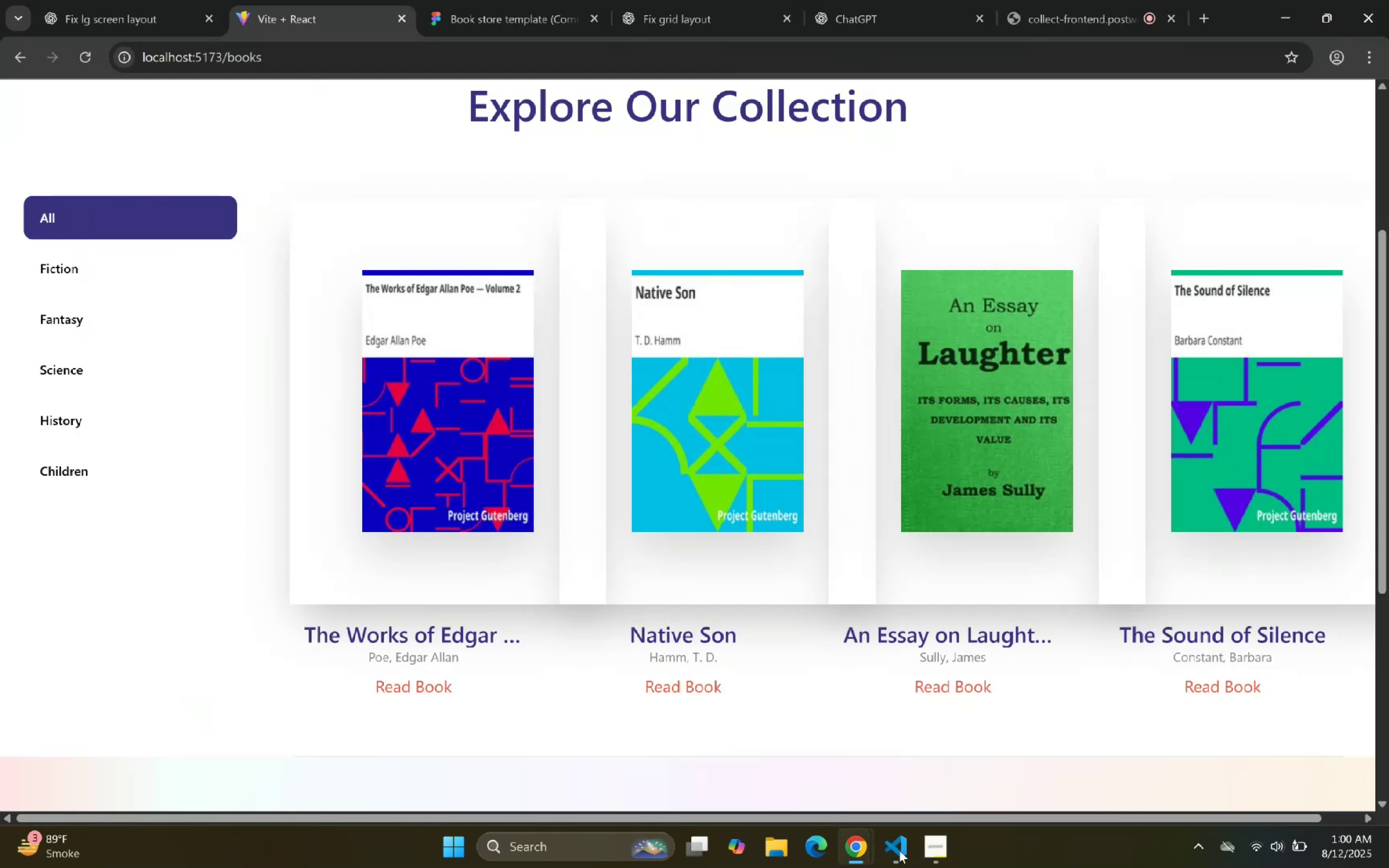 
left_click([893, 854])
 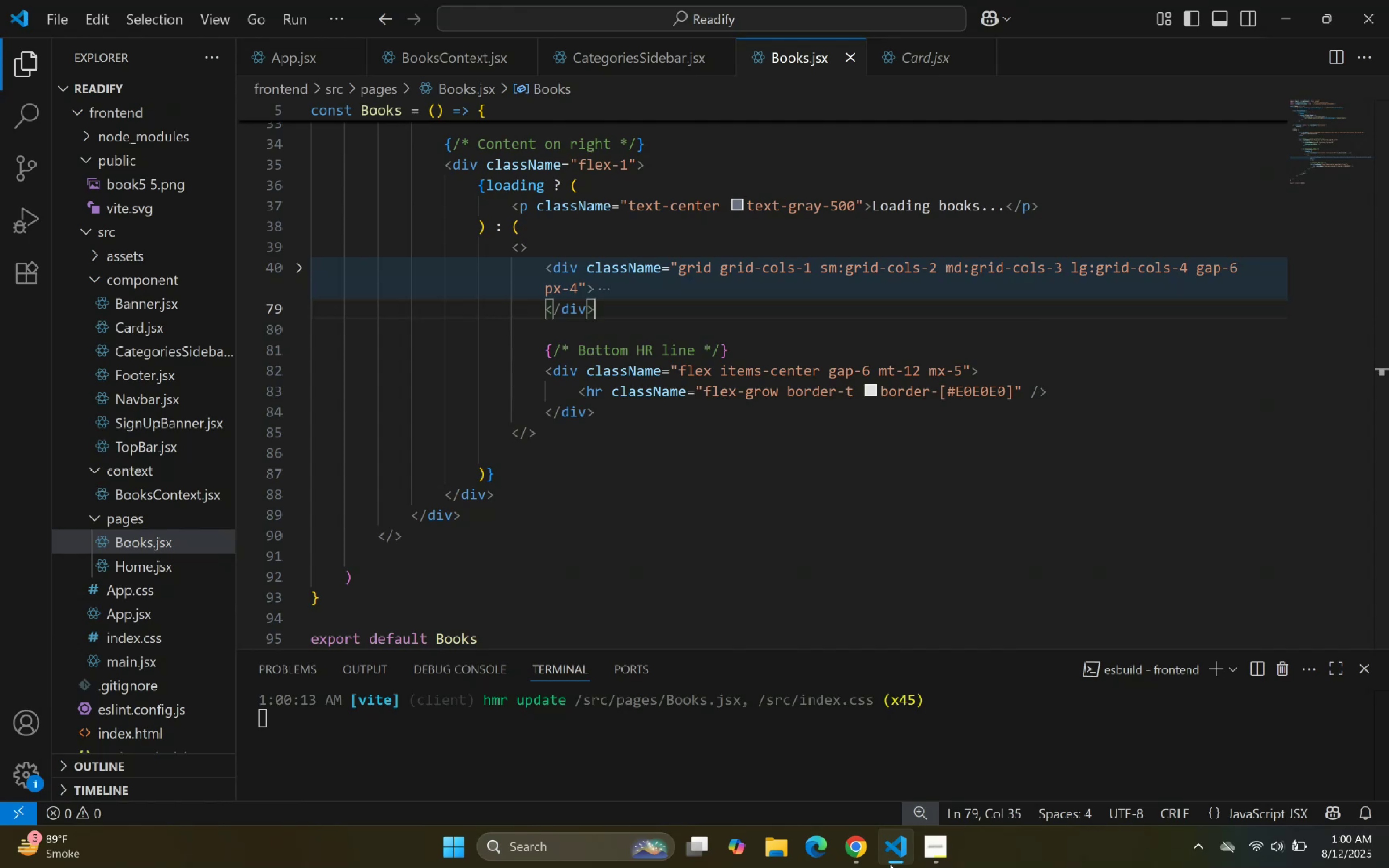 
left_click_drag(start_coordinate=[545, 243], to_coordinate=[302, 238])
 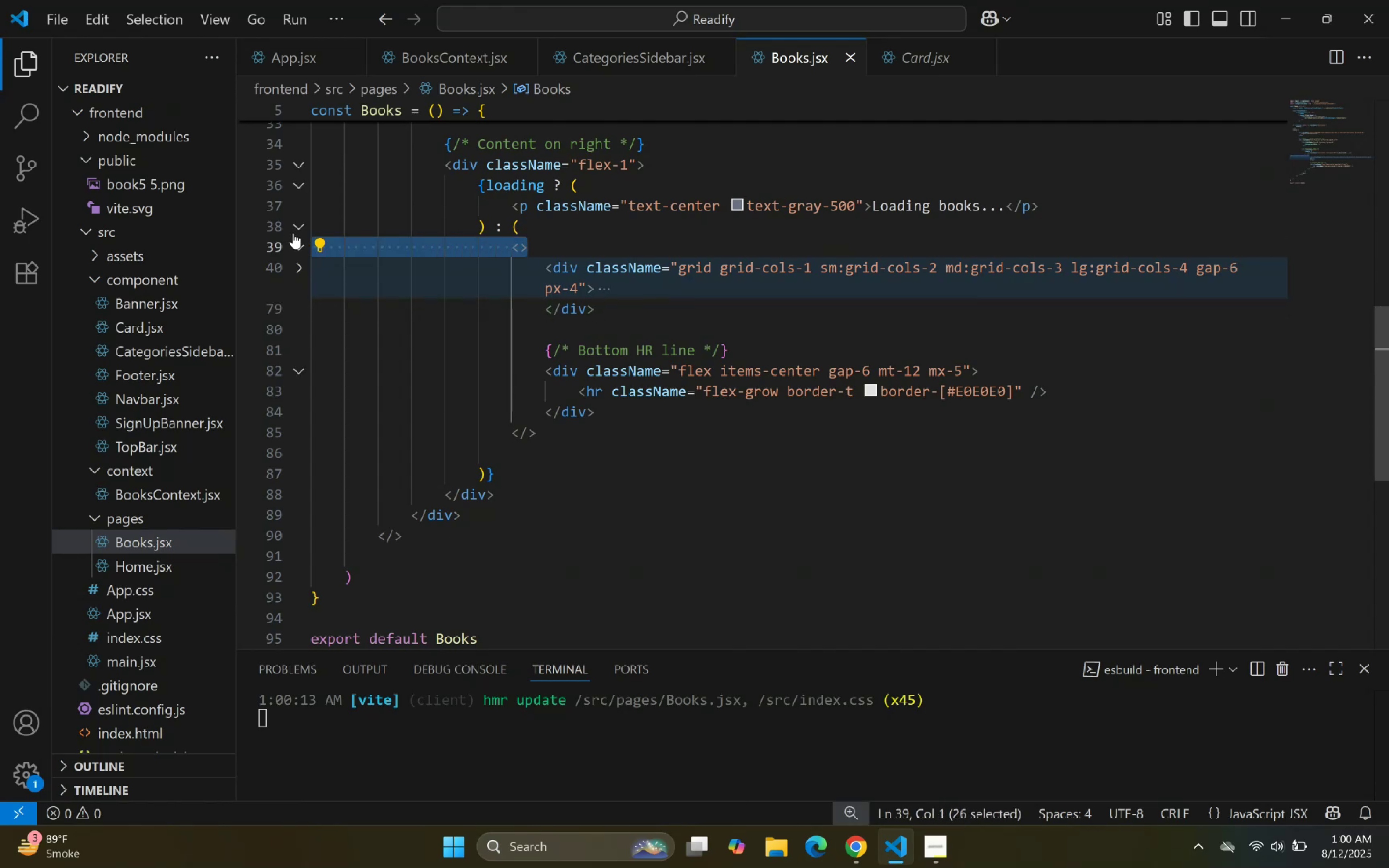 
key(Backspace)
 